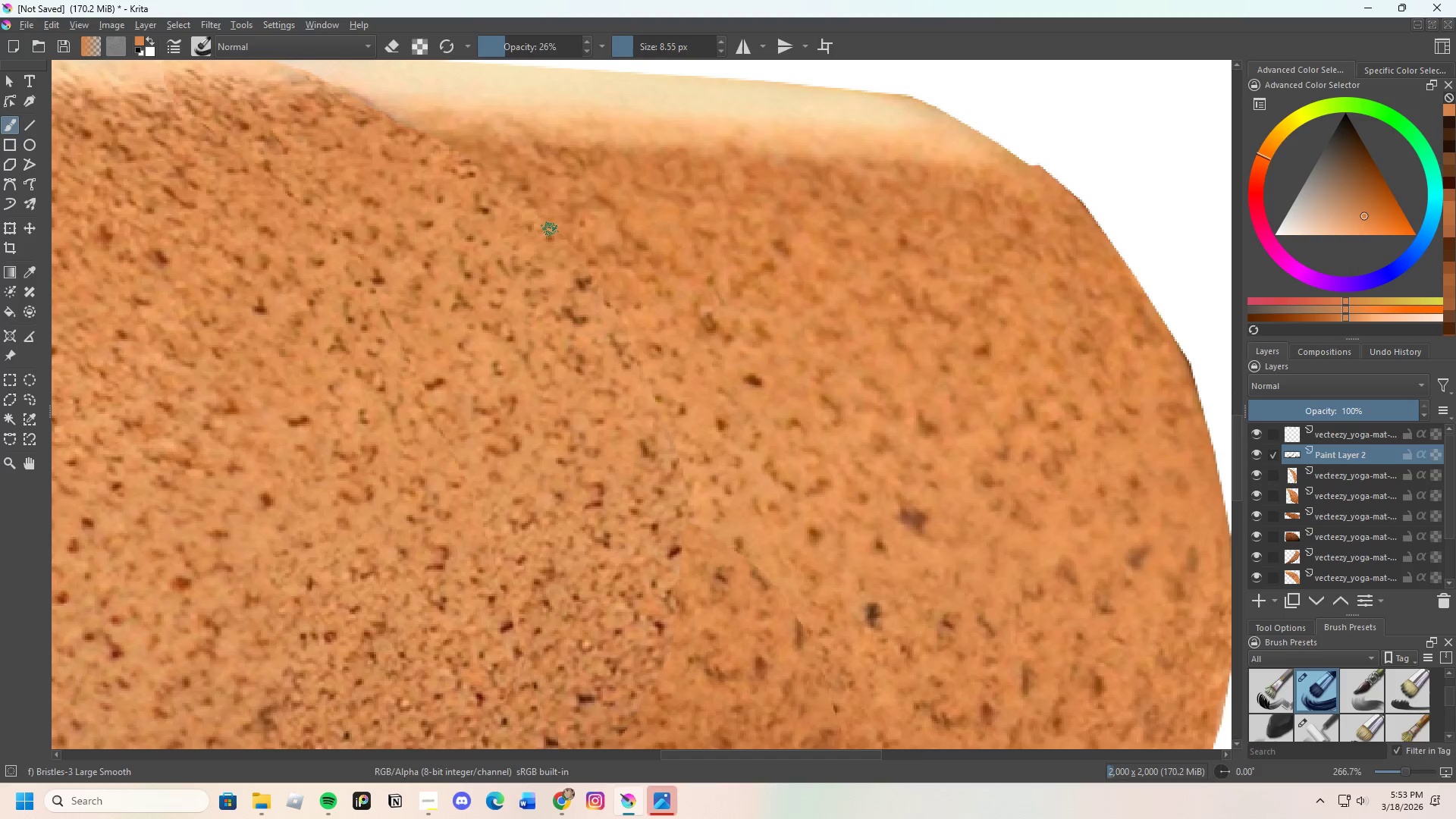 
left_click_drag(start_coordinate=[562, 241], to_coordinate=[586, 253])
 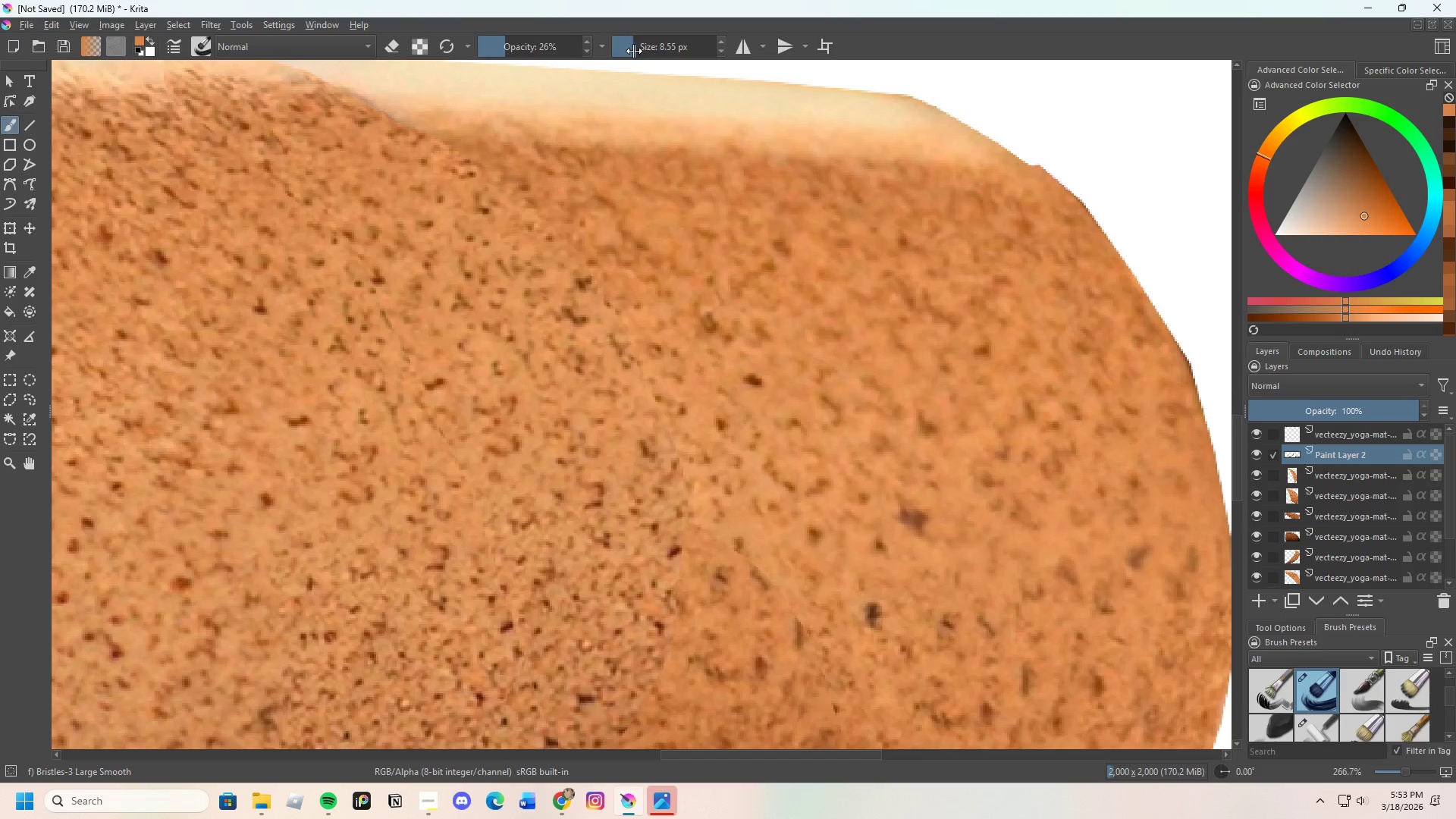 
left_click_drag(start_coordinate=[635, 50], to_coordinate=[642, 47])
 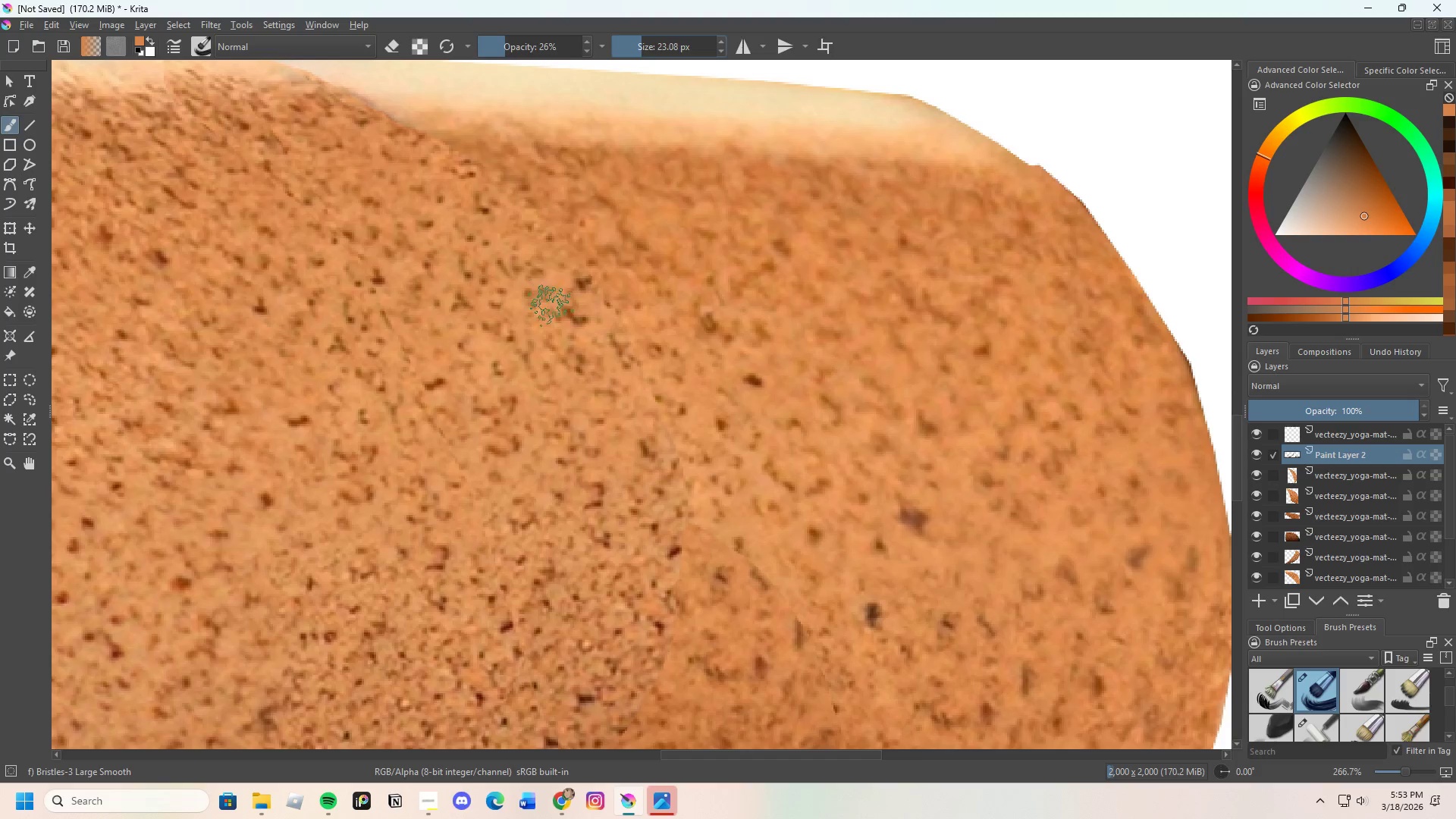 
hold_key(key=ControlLeft, duration=0.58)
 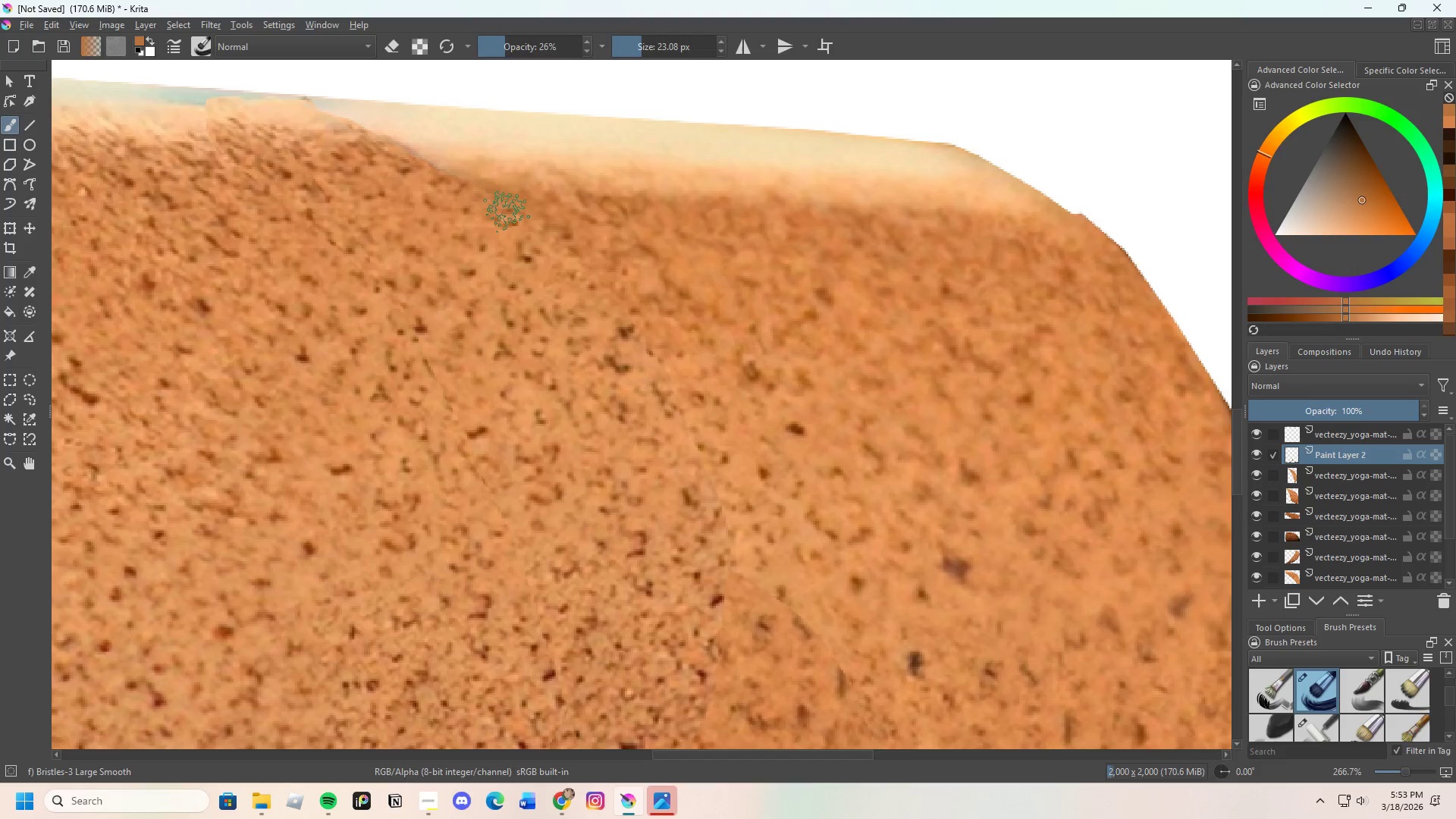 
scroll: coordinate [425, 163], scroll_direction: none, amount: 0.0
 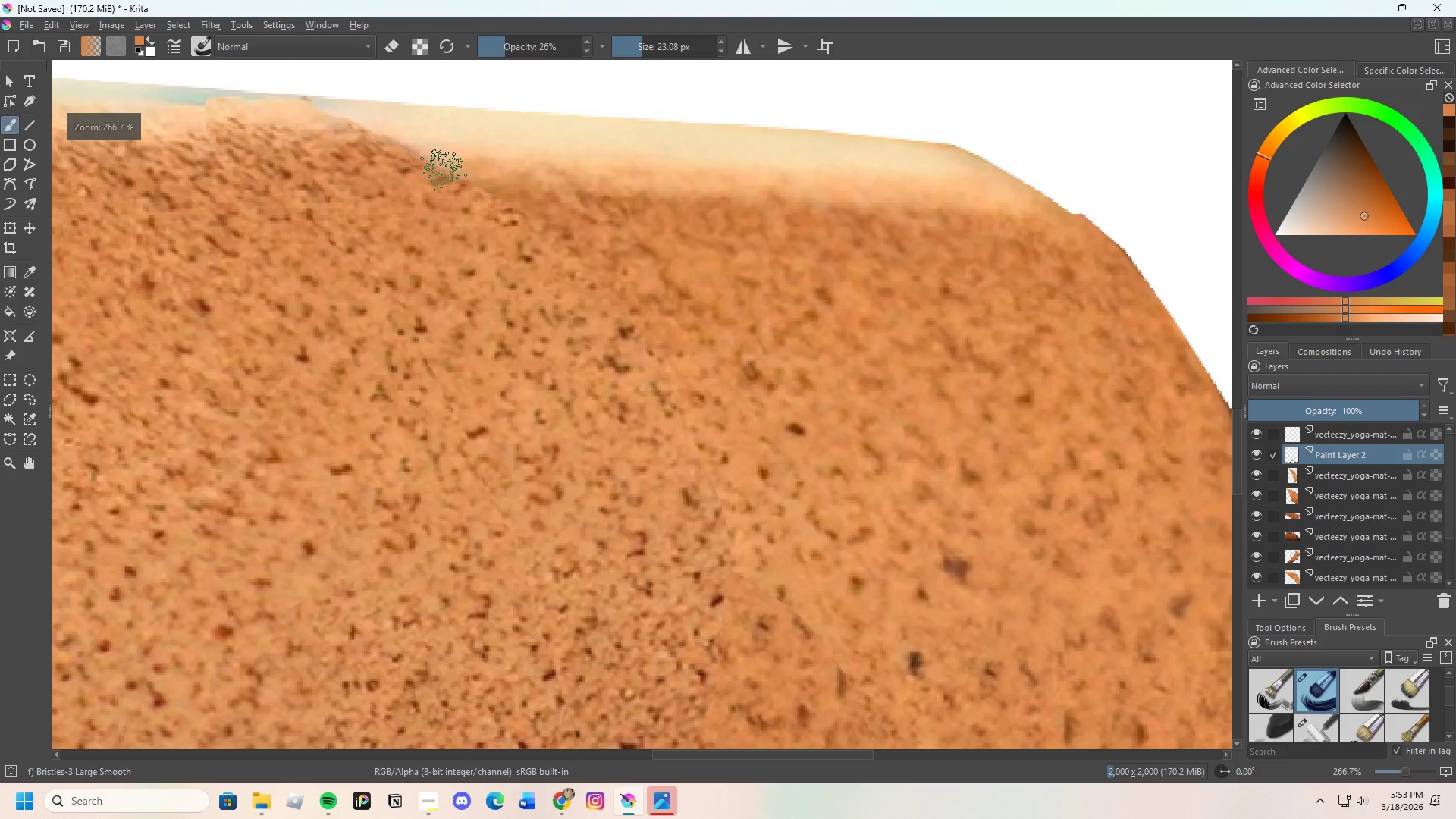 
left_click([494, 192])
 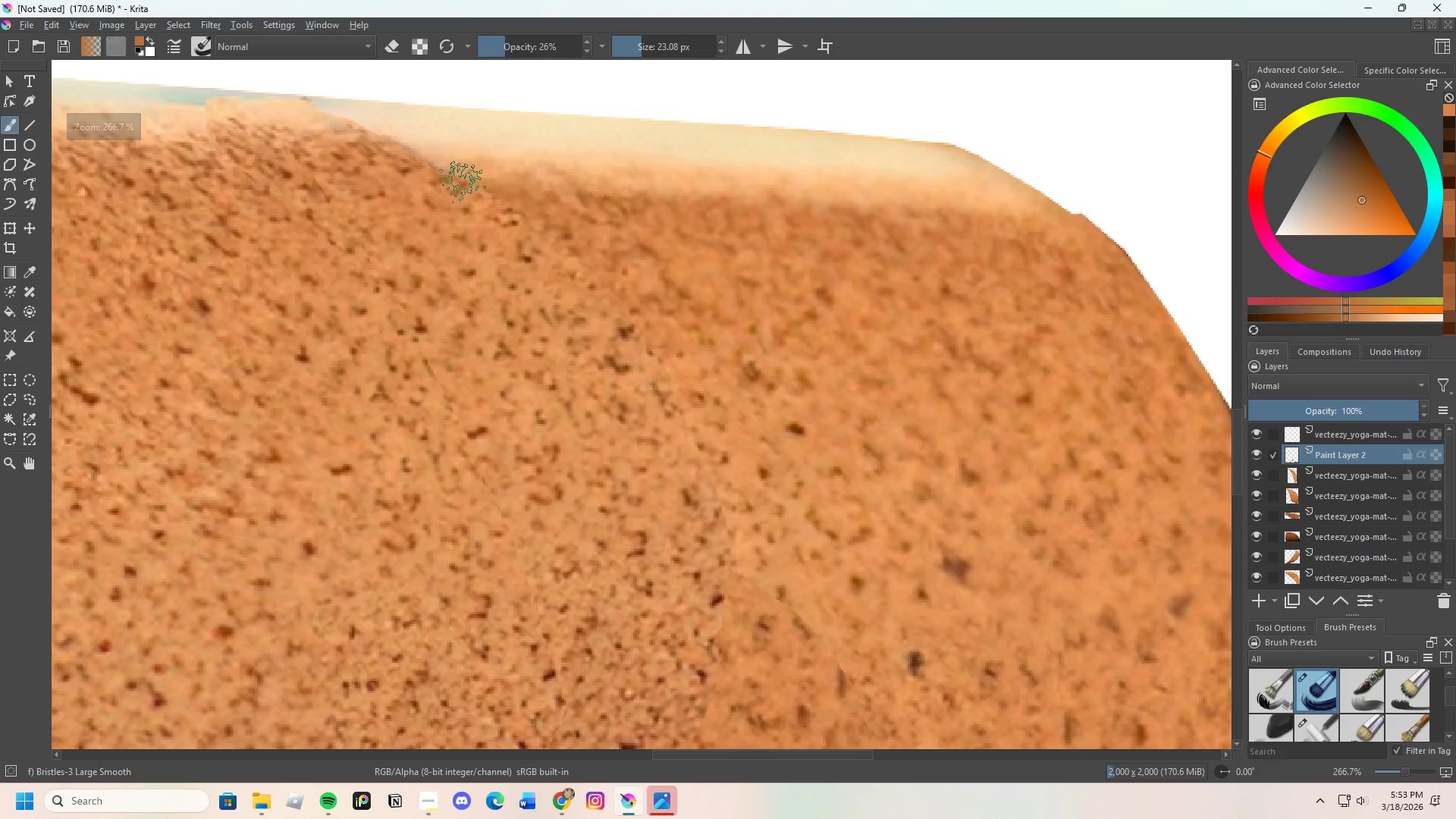 
left_click_drag(start_coordinate=[464, 185], to_coordinate=[490, 203])
 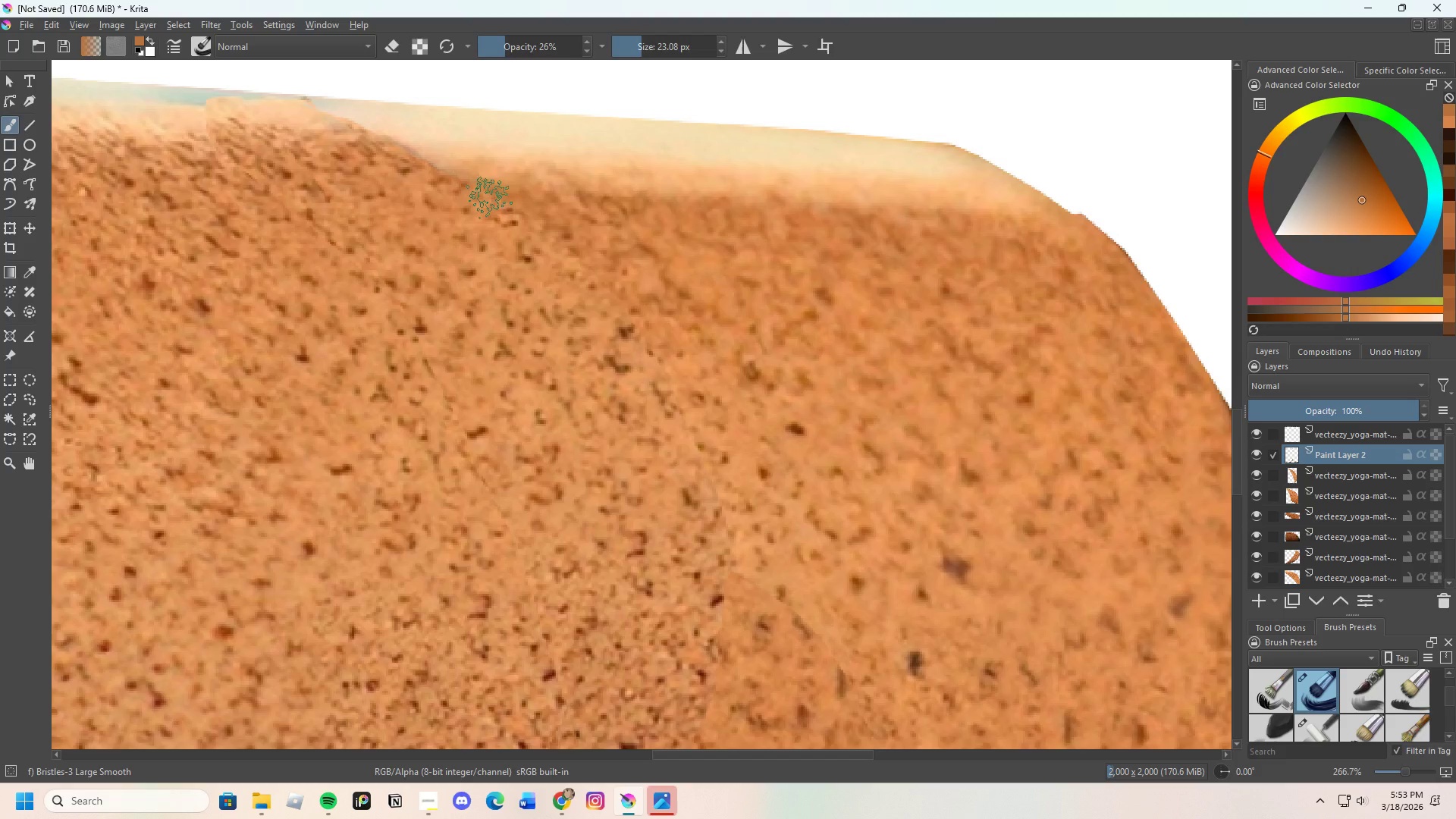 
left_click_drag(start_coordinate=[488, 195], to_coordinate=[504, 206])
 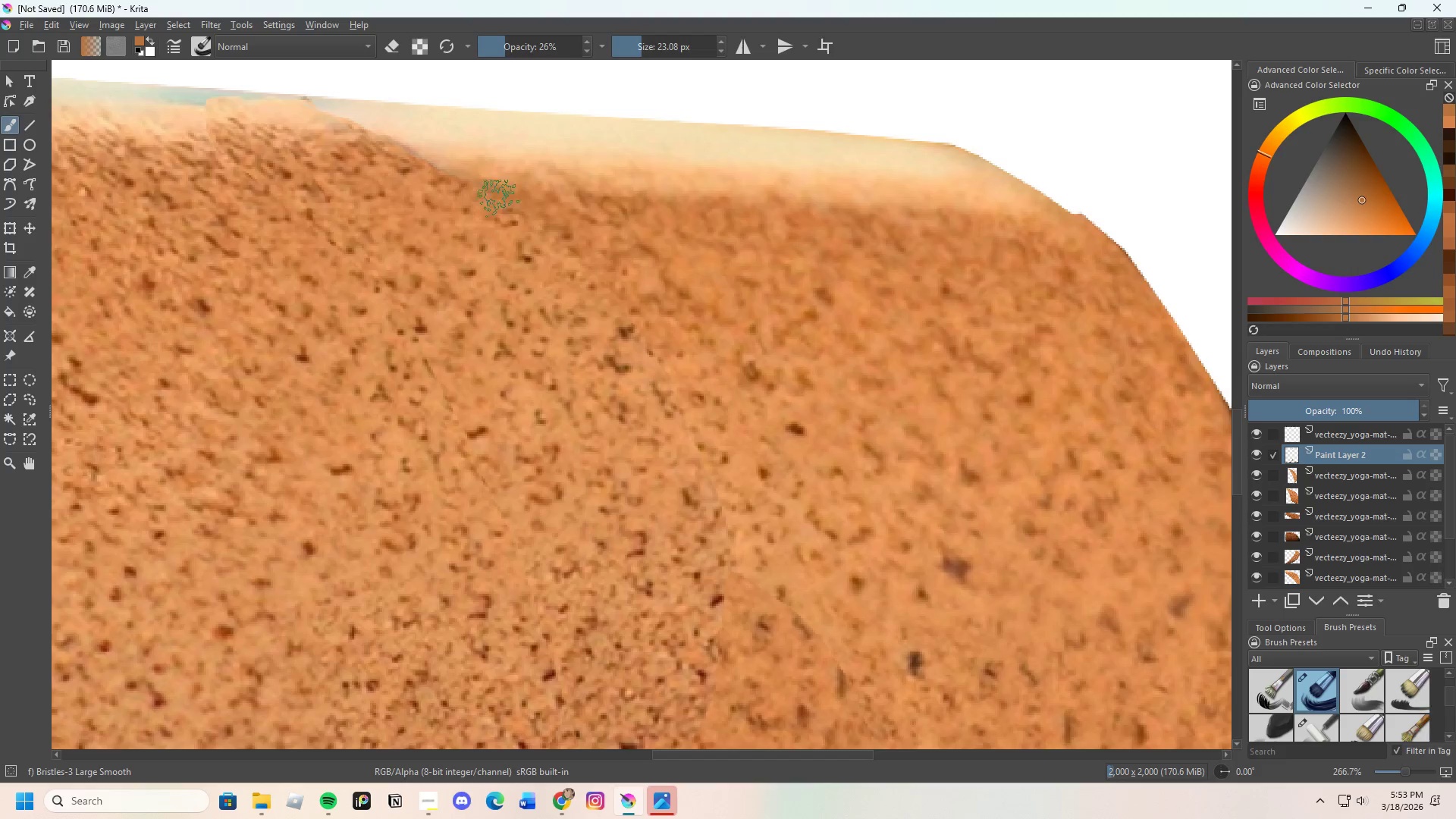 
left_click_drag(start_coordinate=[477, 186], to_coordinate=[490, 193])
 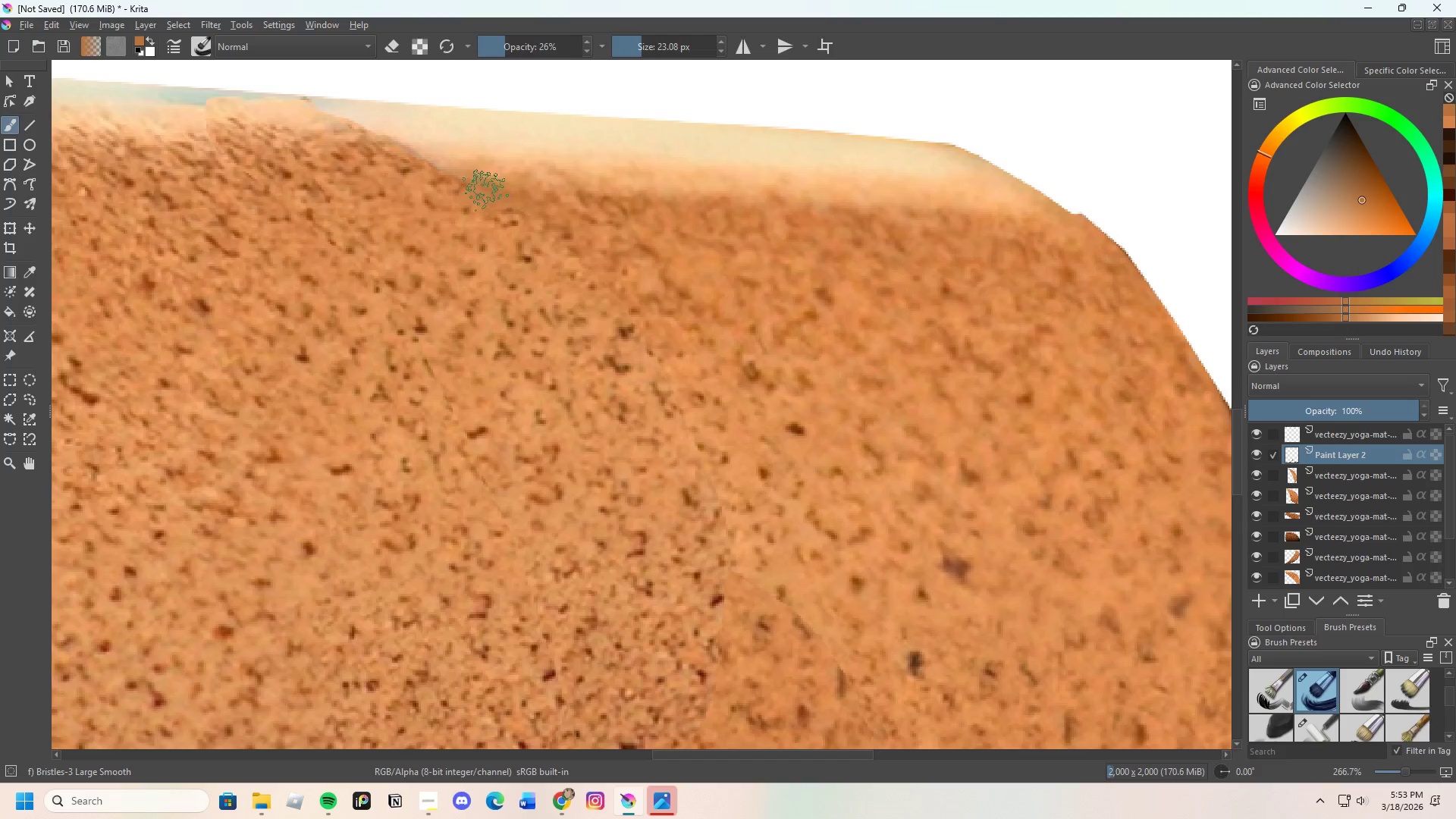 
left_click_drag(start_coordinate=[485, 190], to_coordinate=[506, 195])
 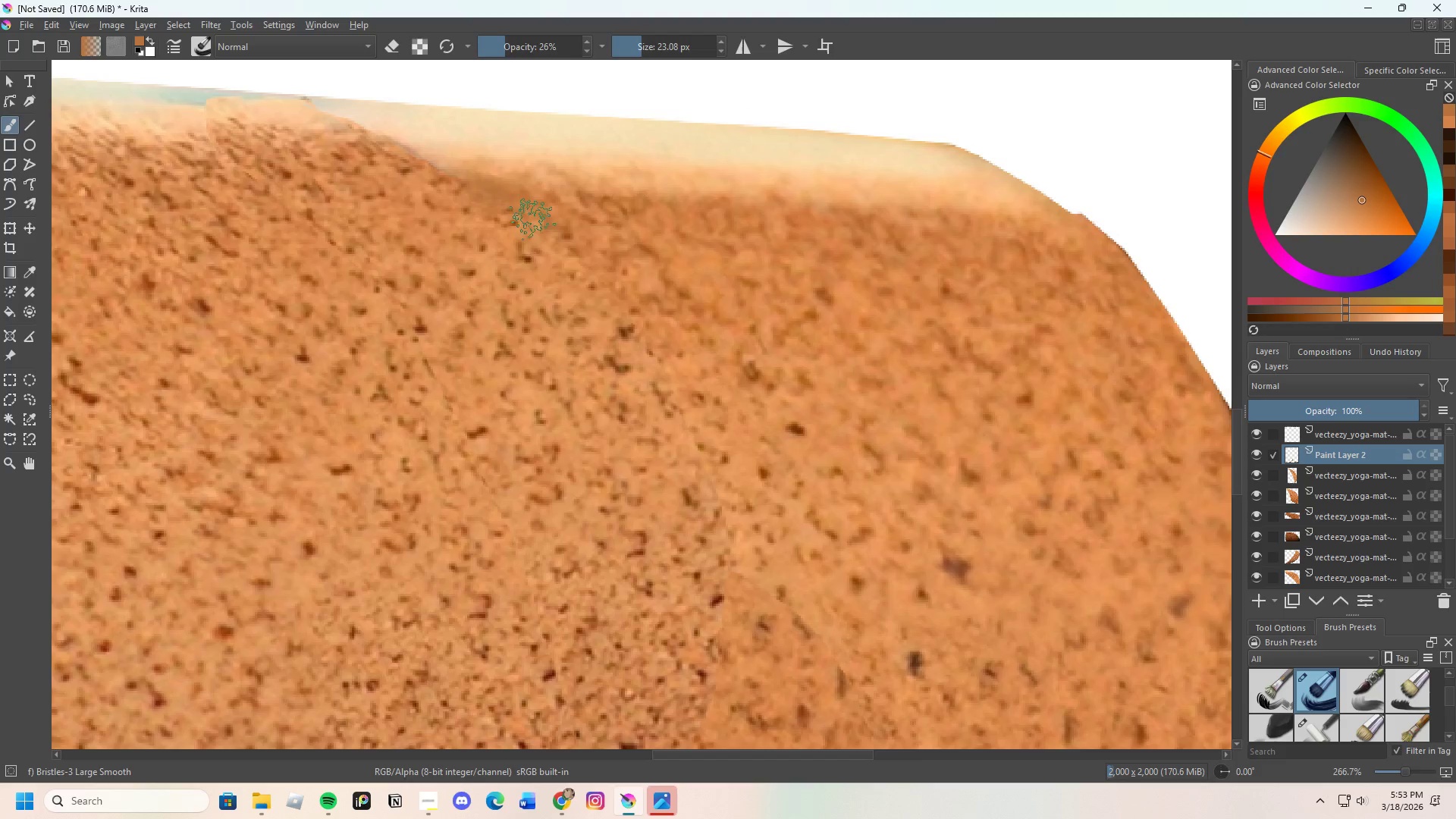 
hold_key(key=ControlLeft, duration=0.55)
 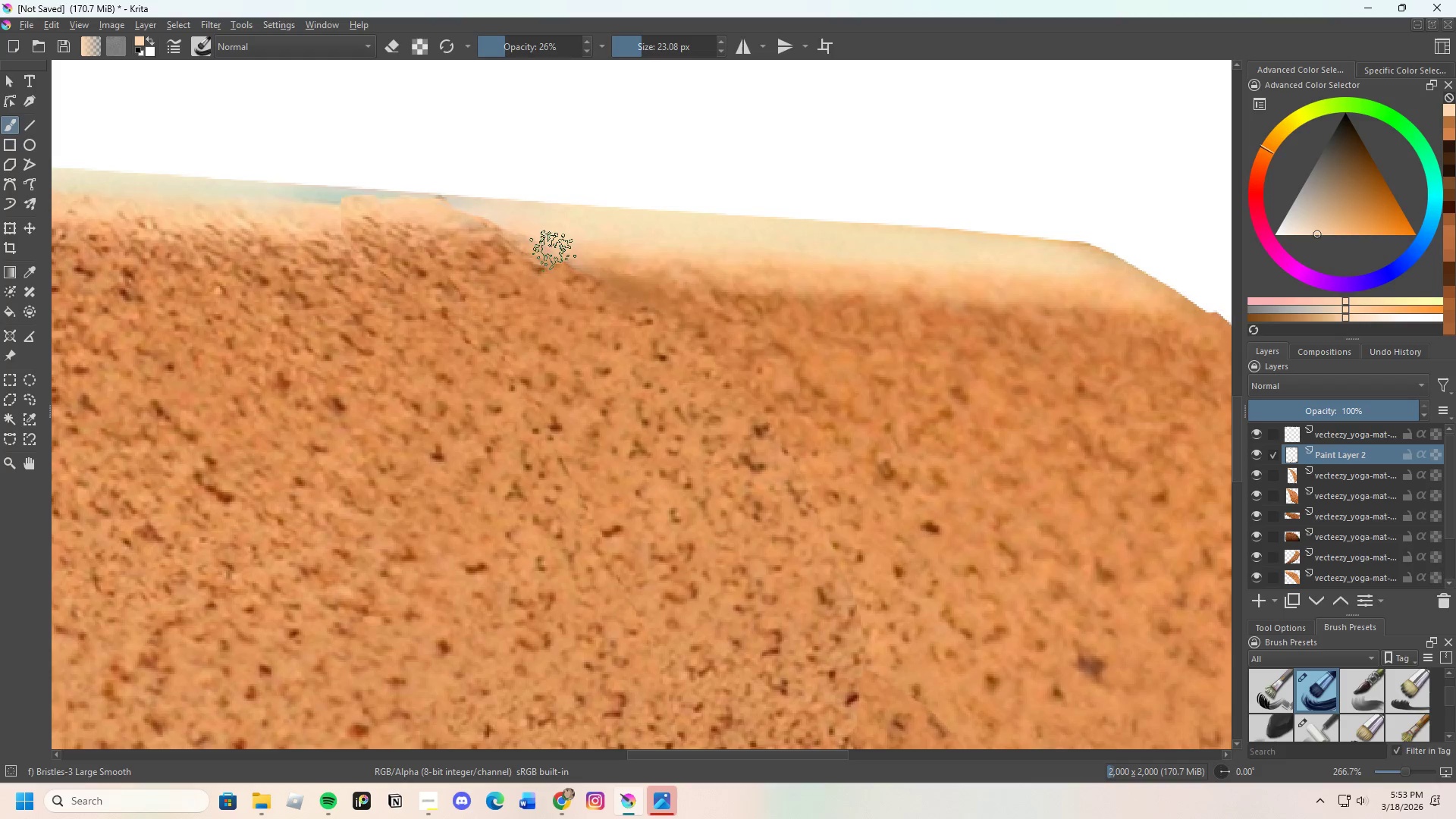 
scroll: coordinate [450, 192], scroll_direction: none, amount: 0.0
 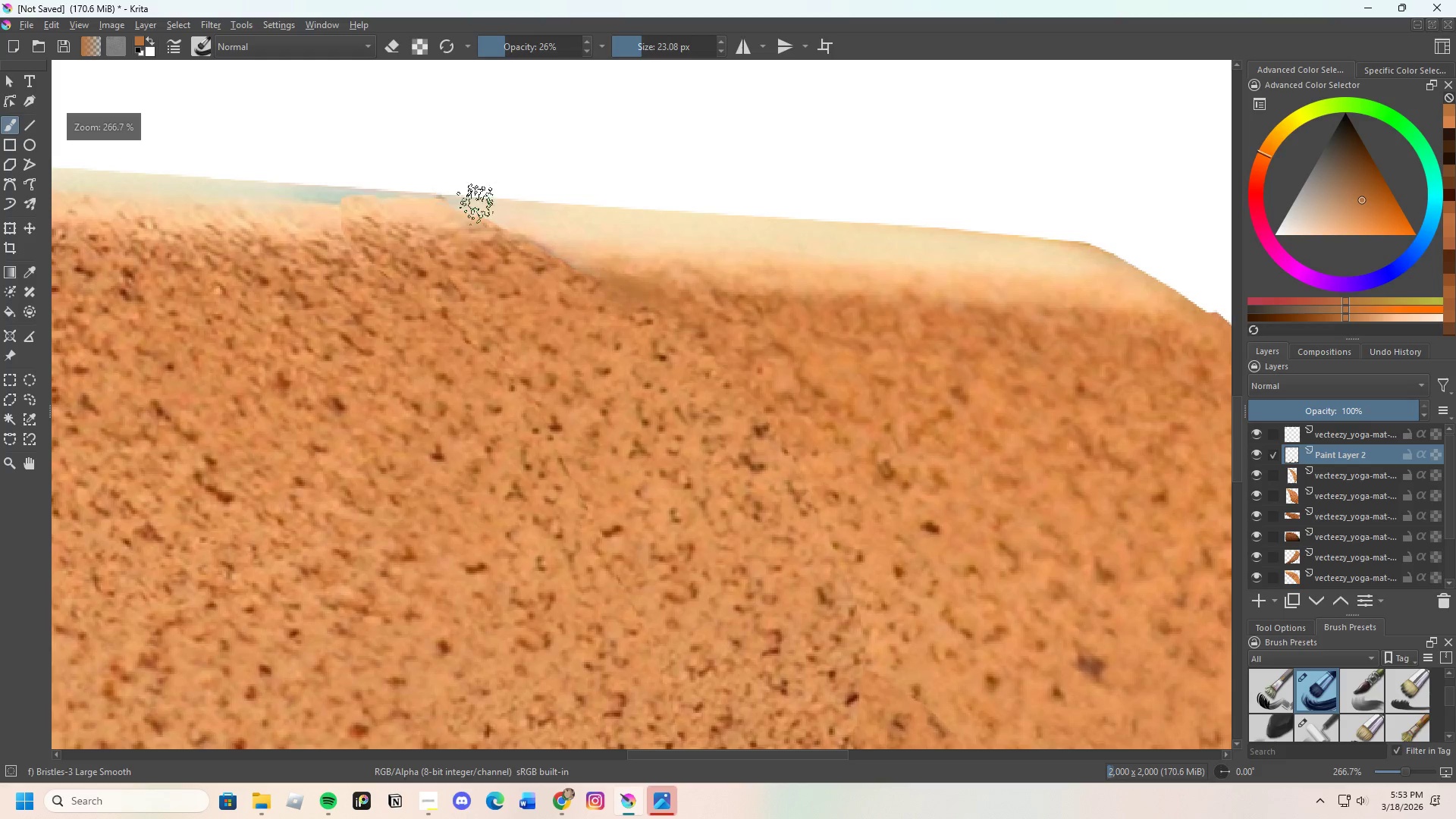 
left_click([541, 233])
 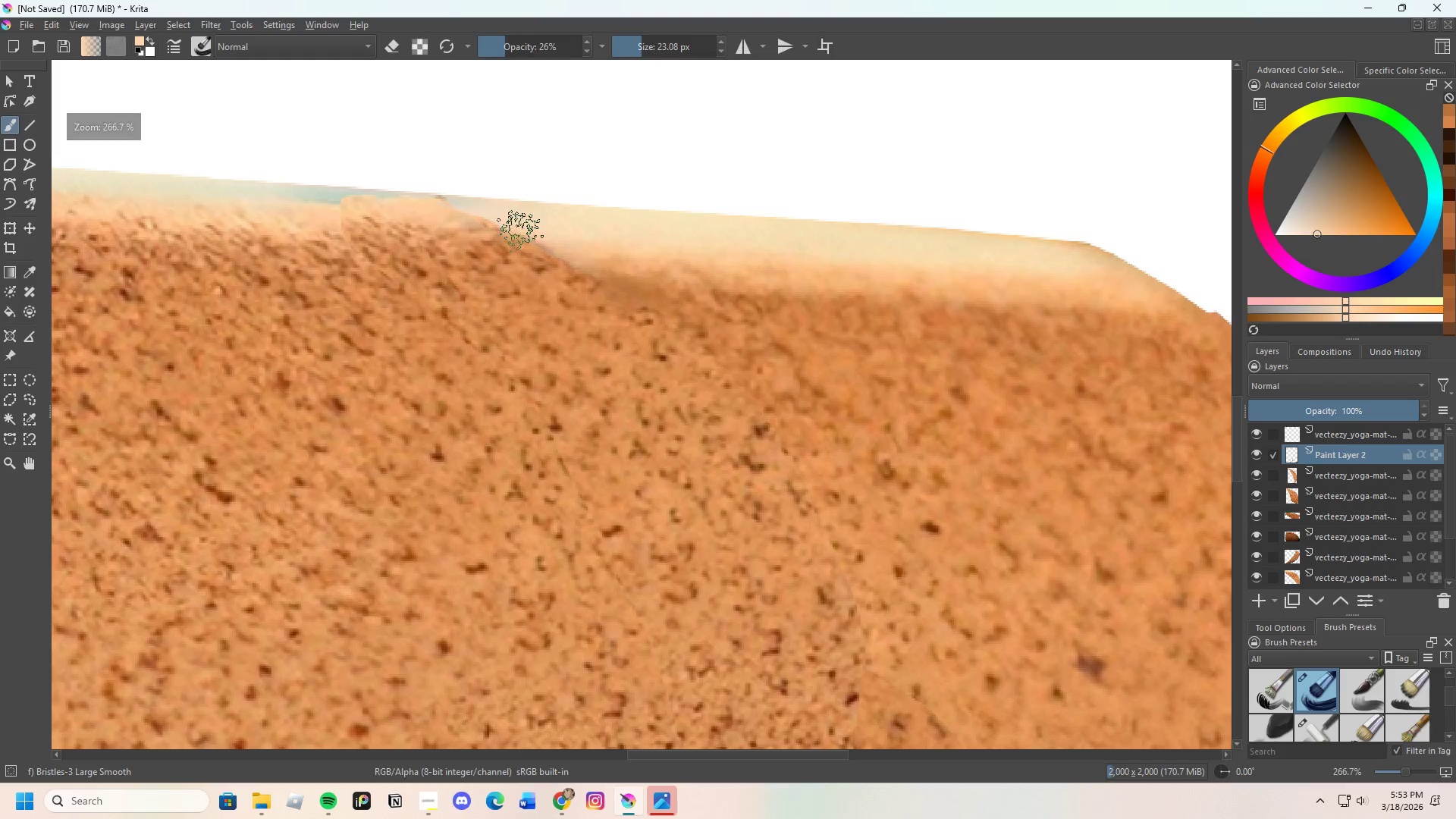 
left_click_drag(start_coordinate=[516, 230], to_coordinate=[556, 249])
 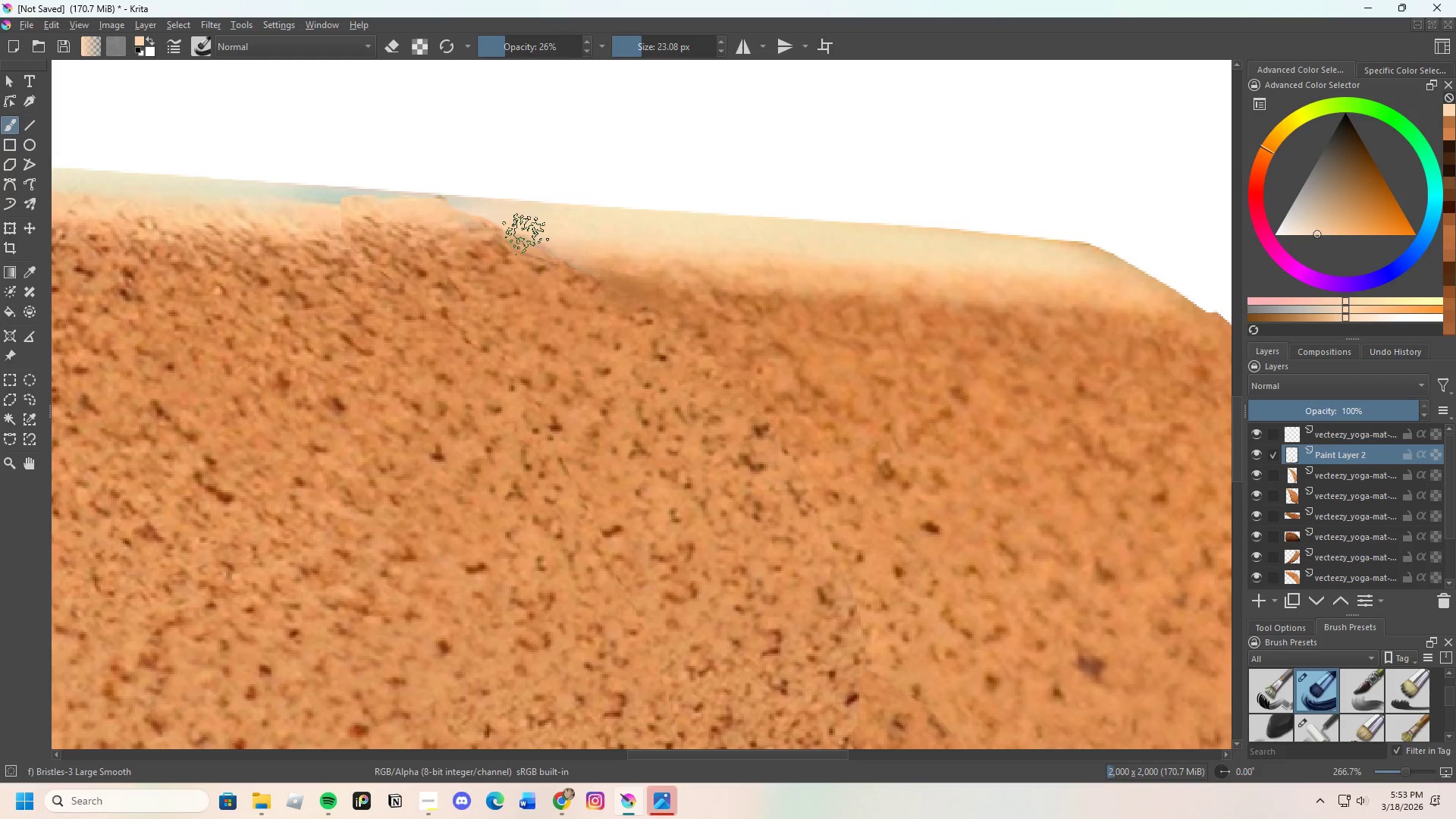 
left_click_drag(start_coordinate=[534, 240], to_coordinate=[554, 252])
 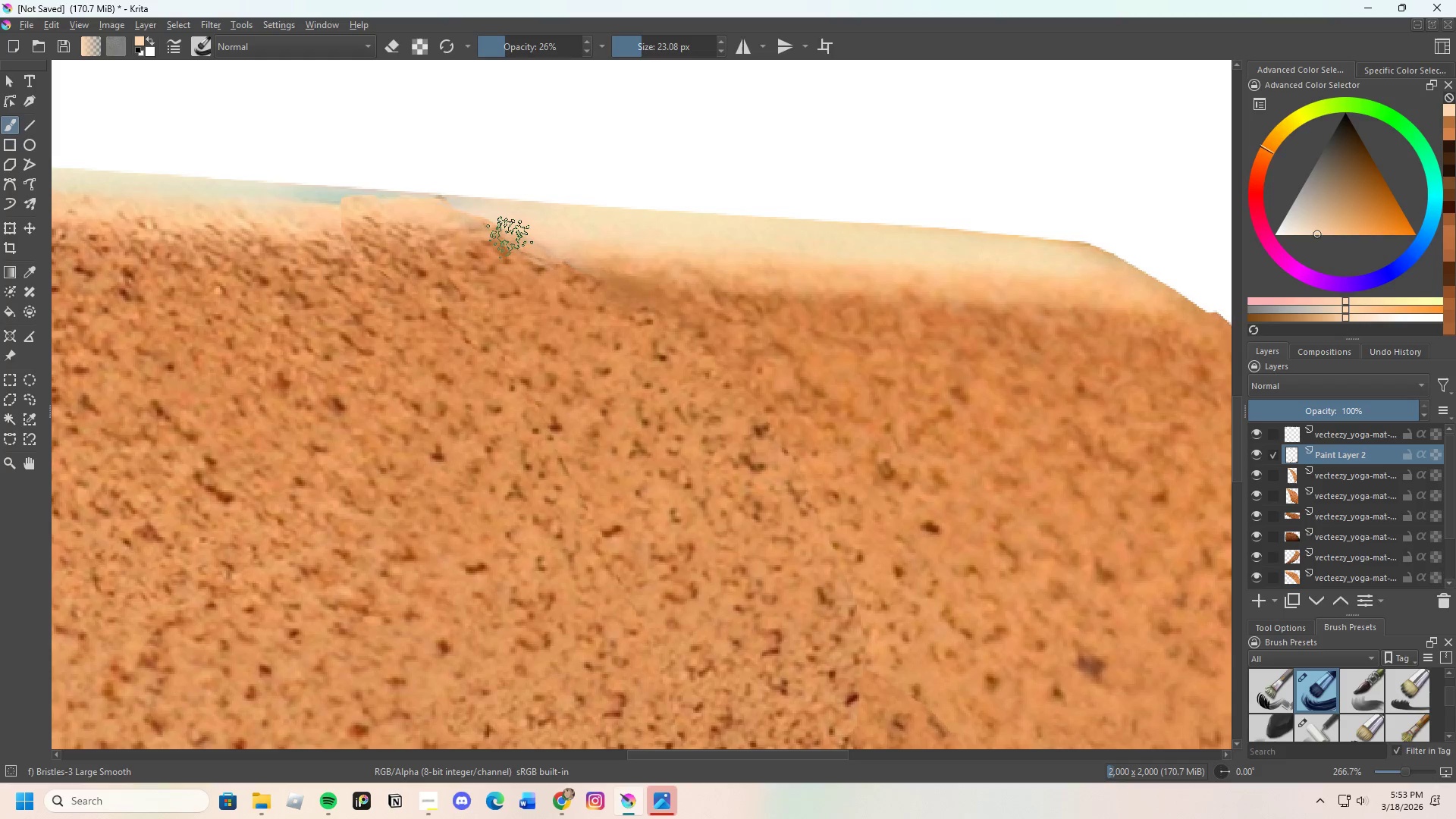 
left_click_drag(start_coordinate=[506, 236], to_coordinate=[472, 215])
 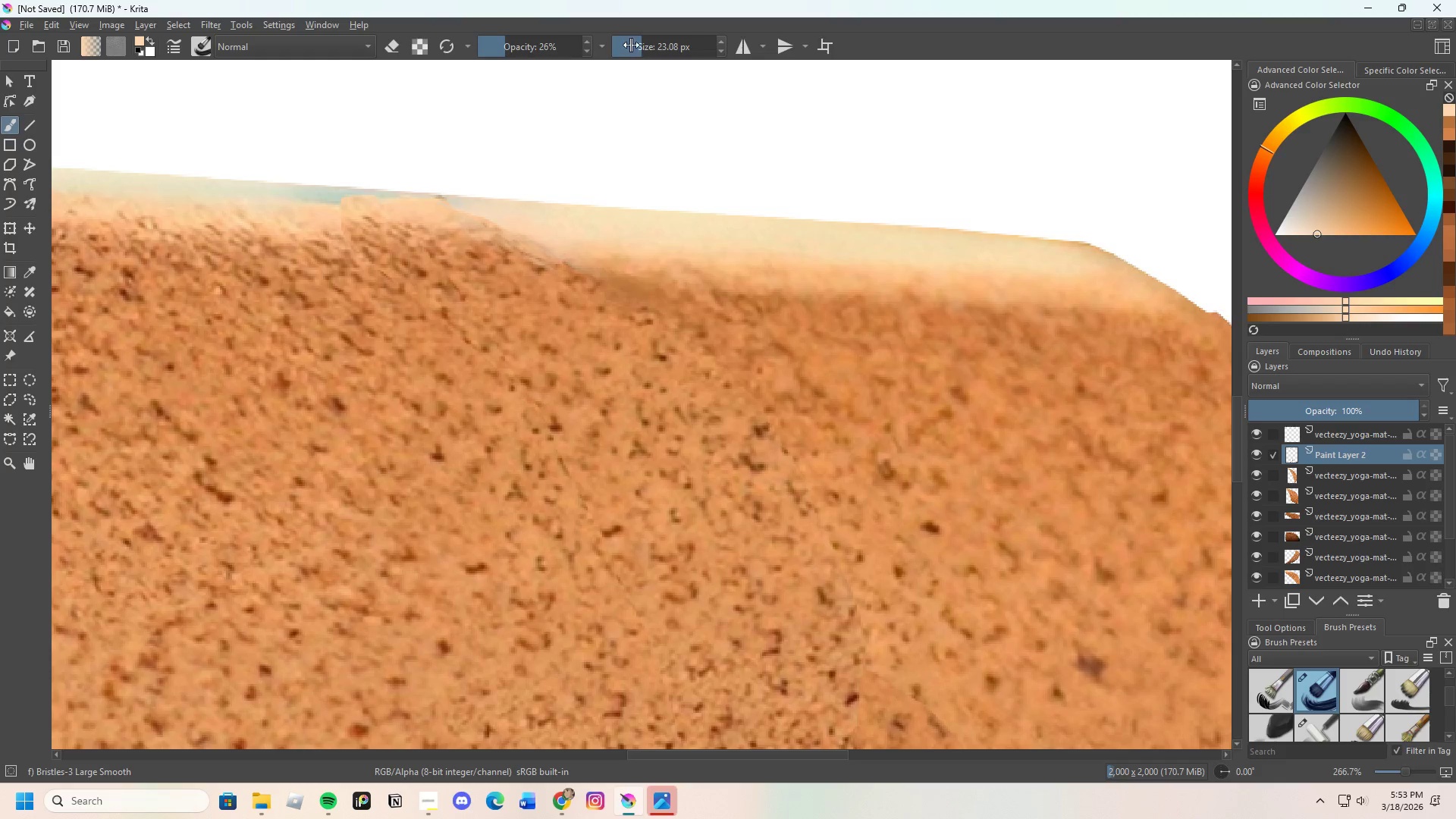 
left_click_drag(start_coordinate=[639, 42], to_coordinate=[625, 46])
 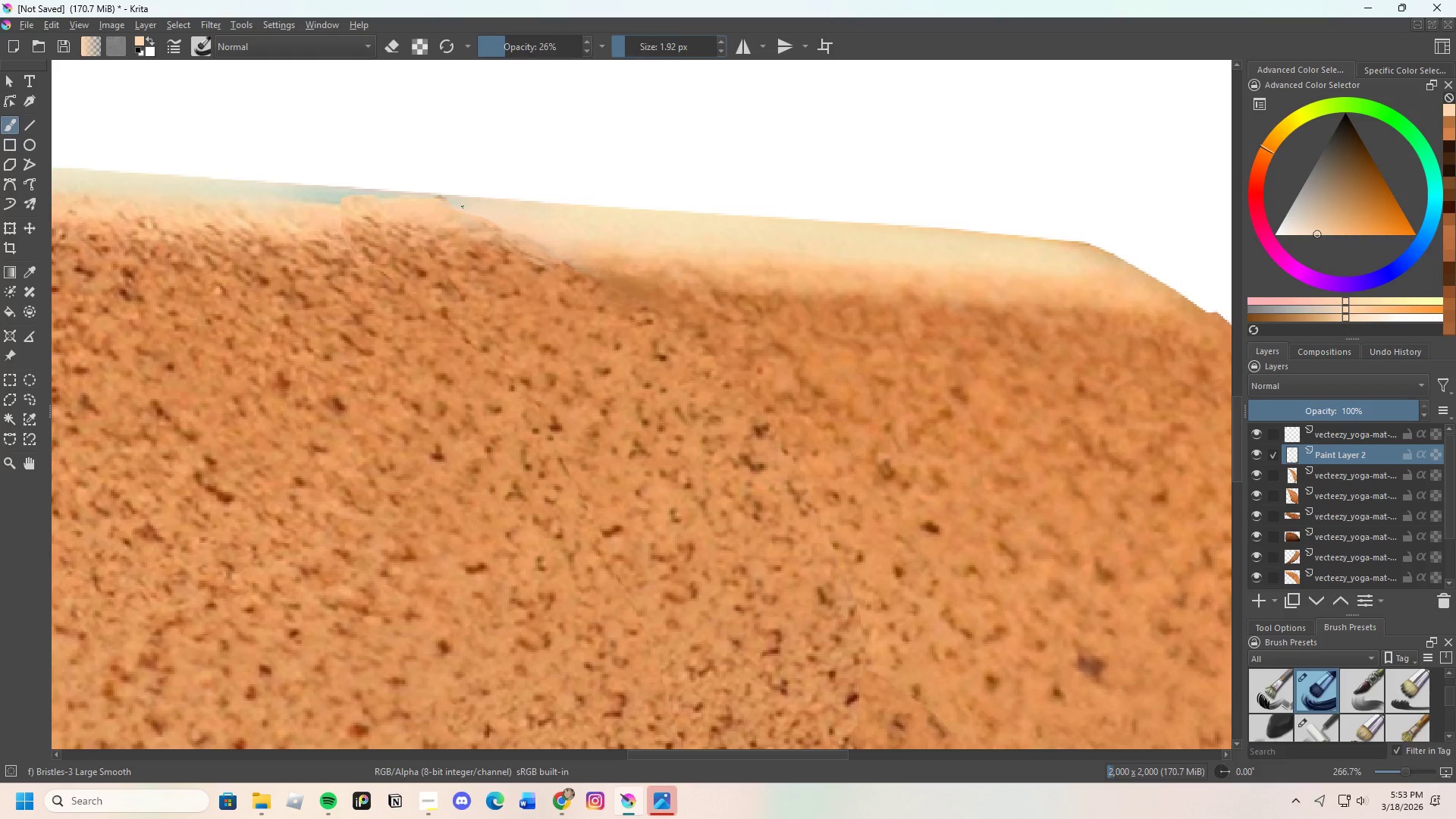 
hold_key(key=ControlLeft, duration=0.38)
 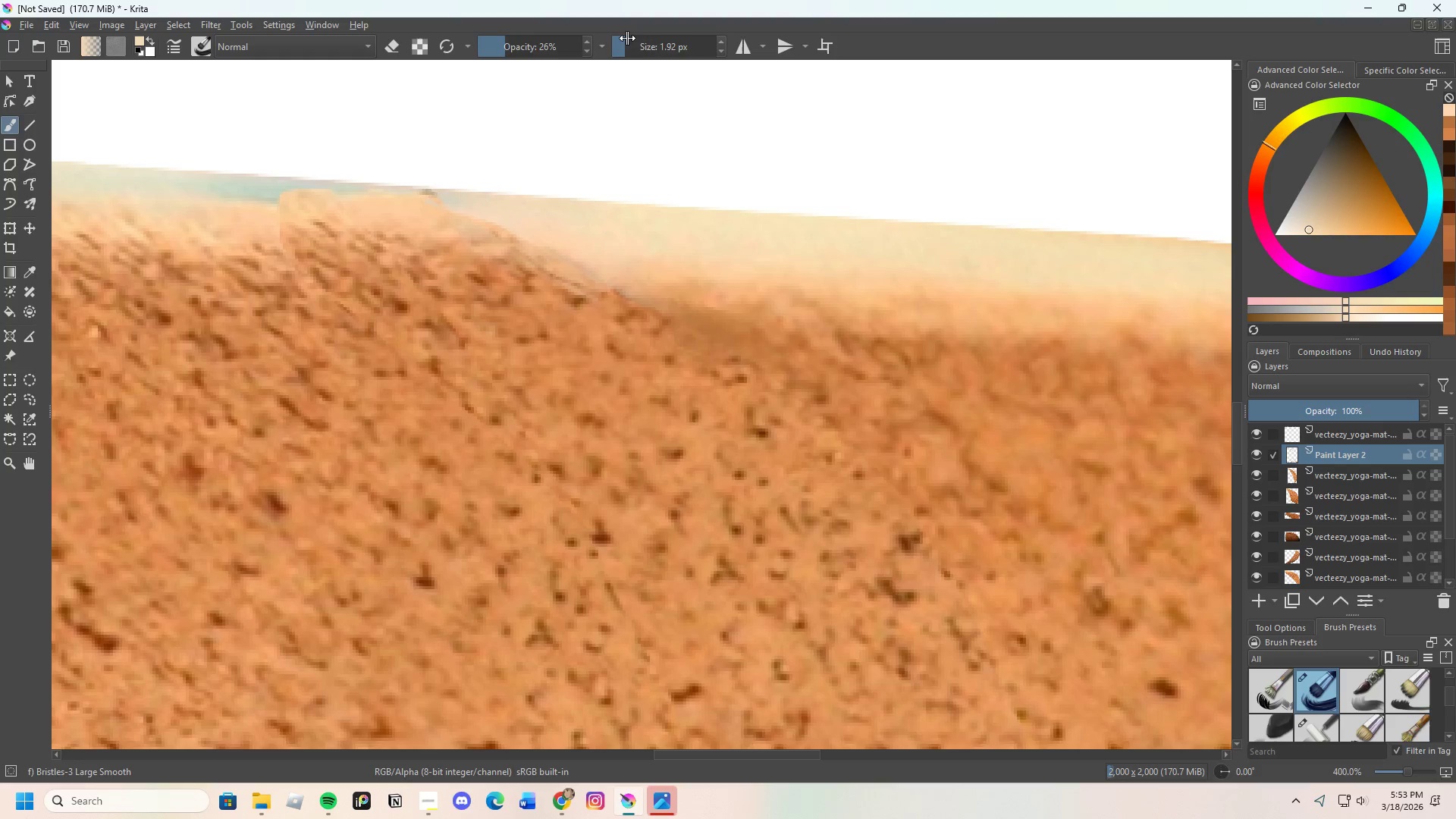 
scroll: coordinate [463, 207], scroll_direction: up, amount: 1.0
 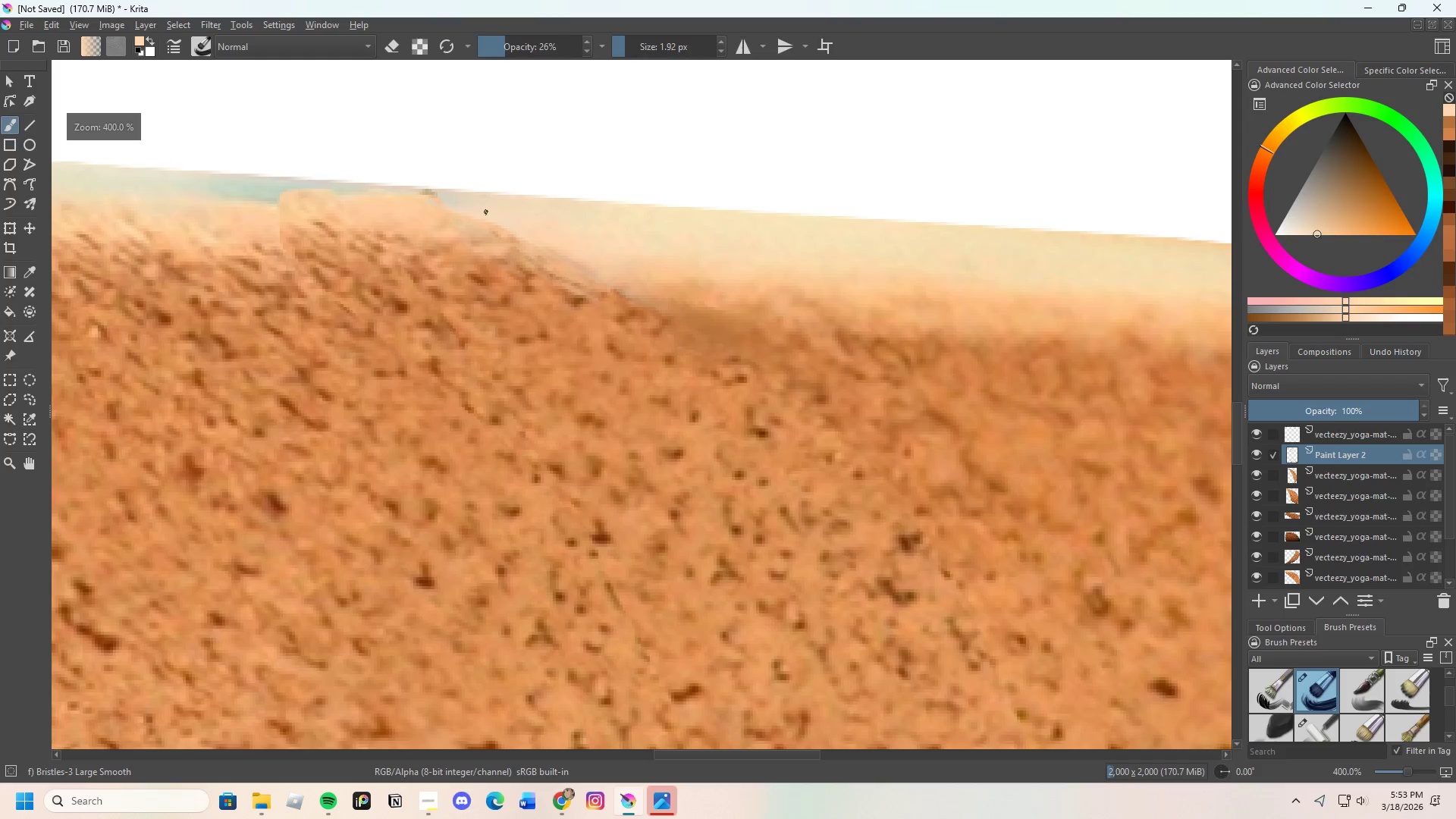 
left_click([506, 213])
 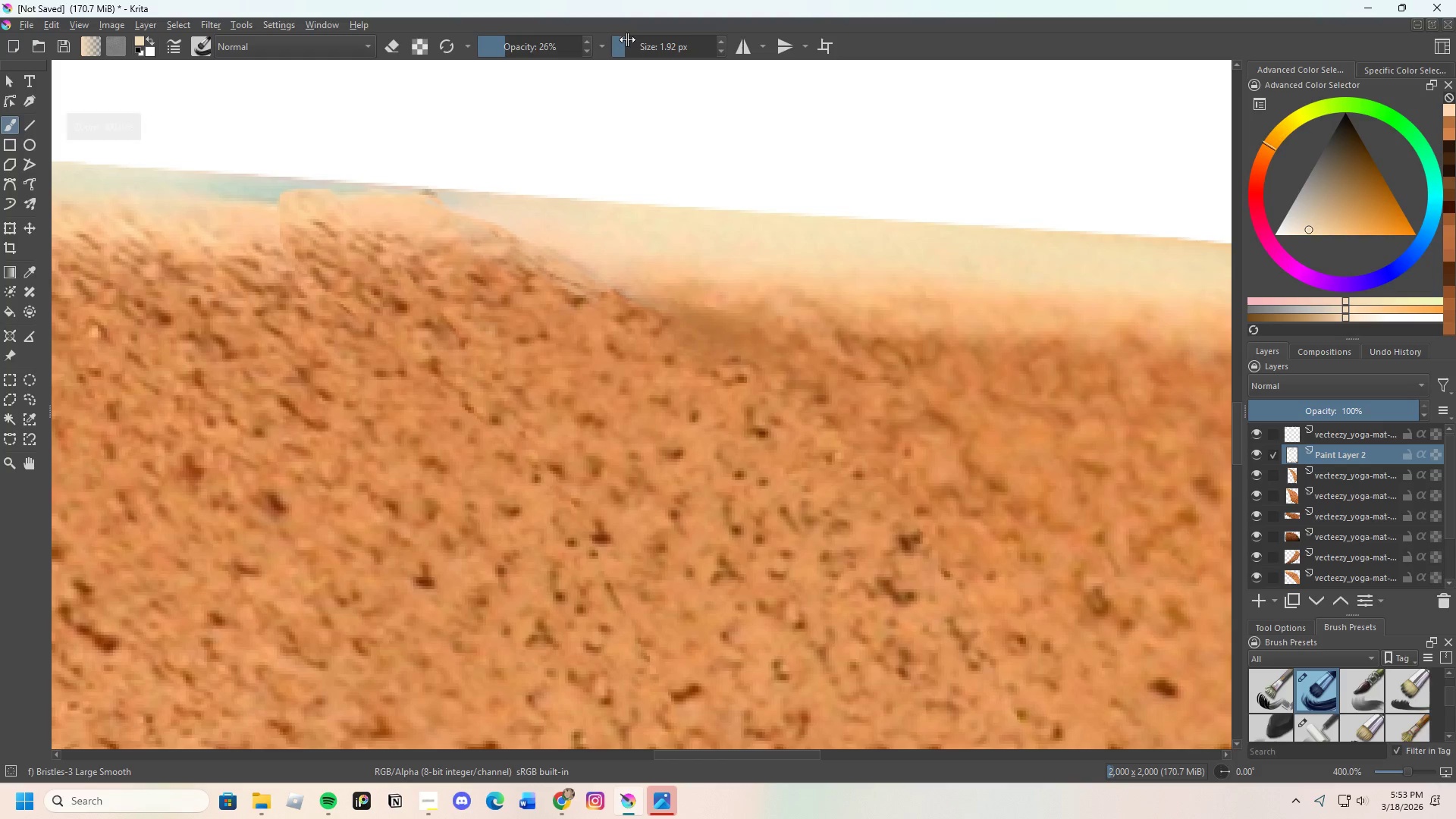 
left_click_drag(start_coordinate=[627, 38], to_coordinate=[634, 36])
 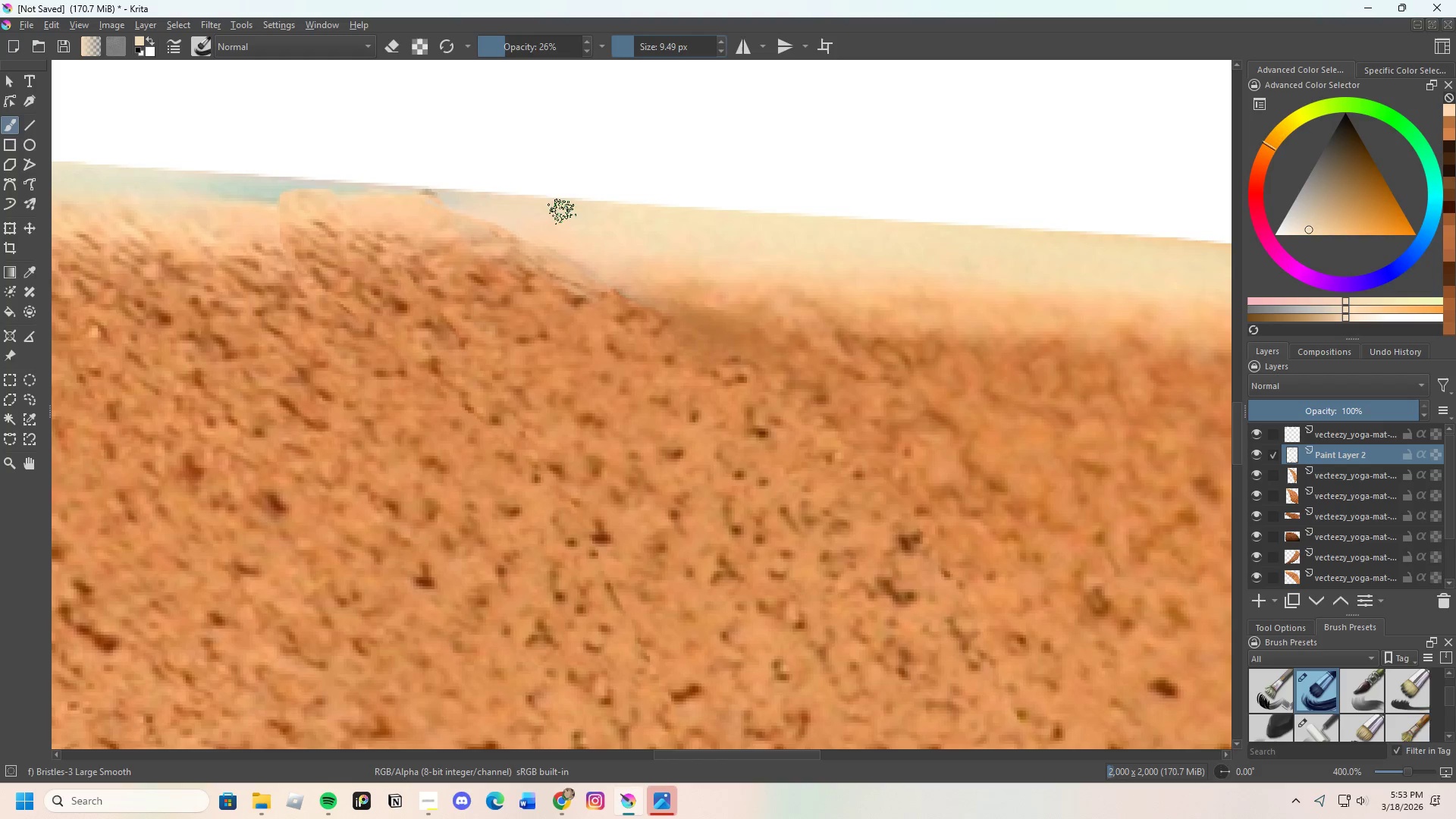 
hold_key(key=ControlLeft, duration=0.31)
left_click([502, 225])
 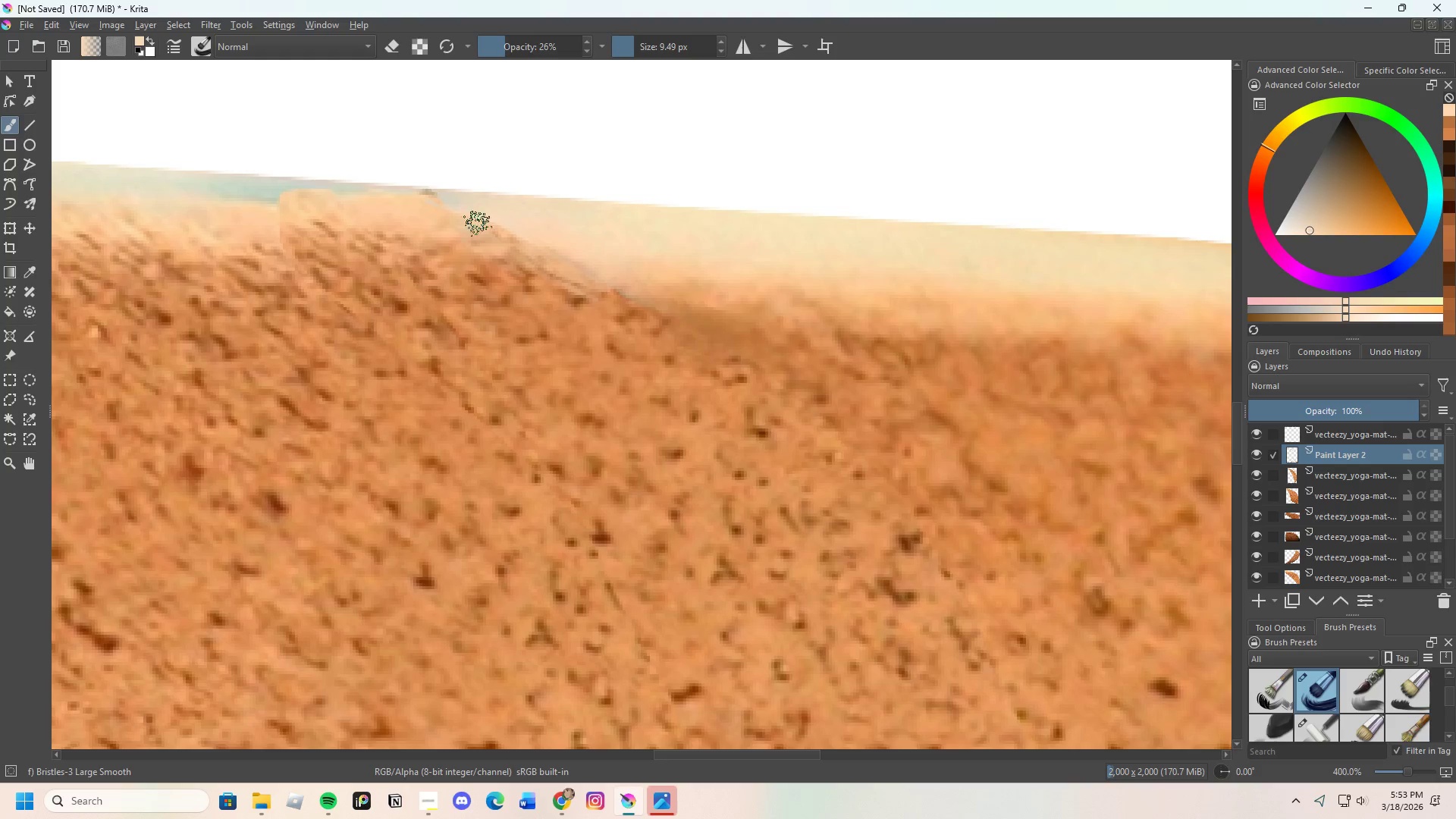 
left_click_drag(start_coordinate=[469, 221], to_coordinate=[533, 247])
 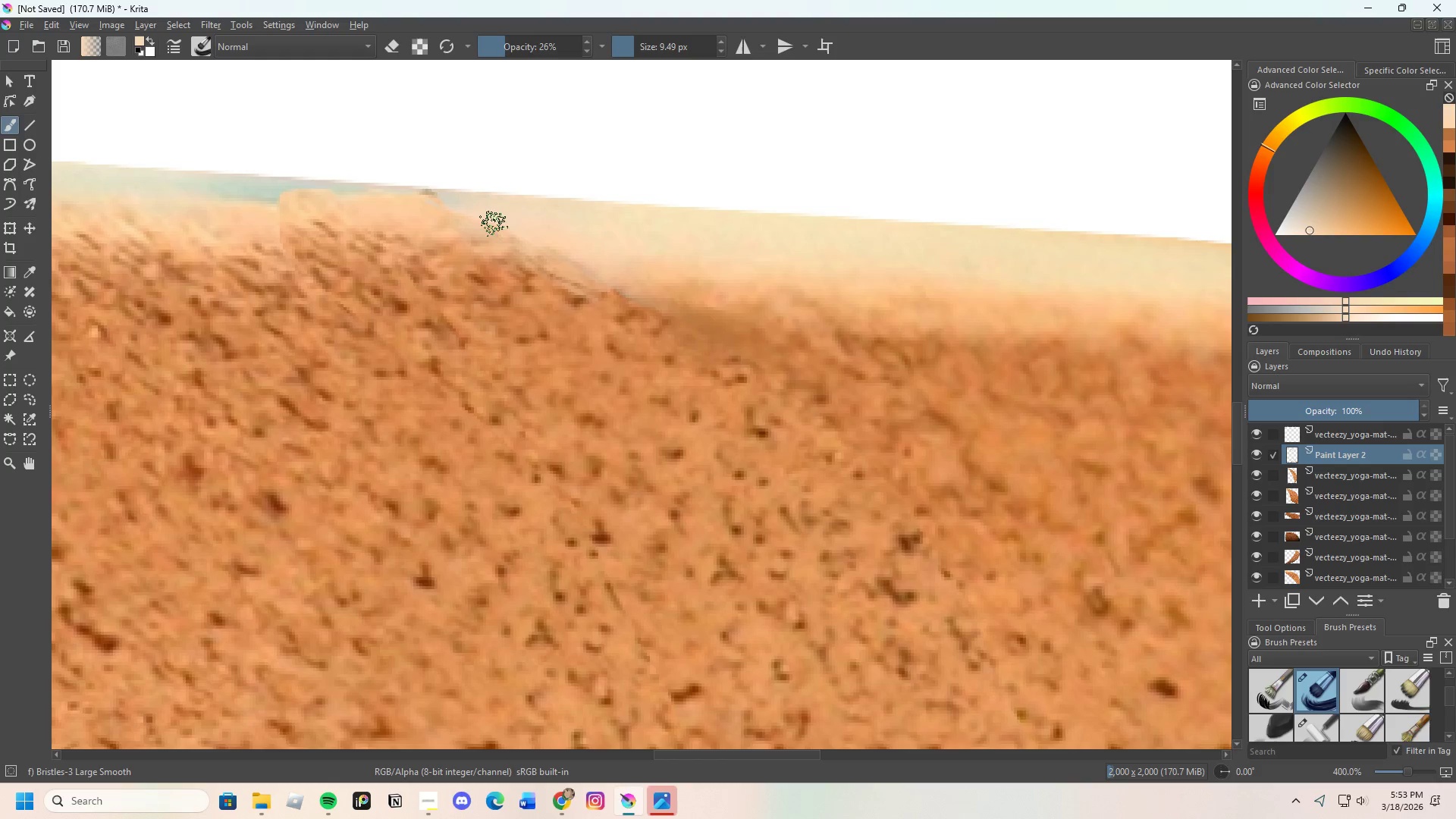 
left_click_drag(start_coordinate=[498, 225], to_coordinate=[531, 234])
 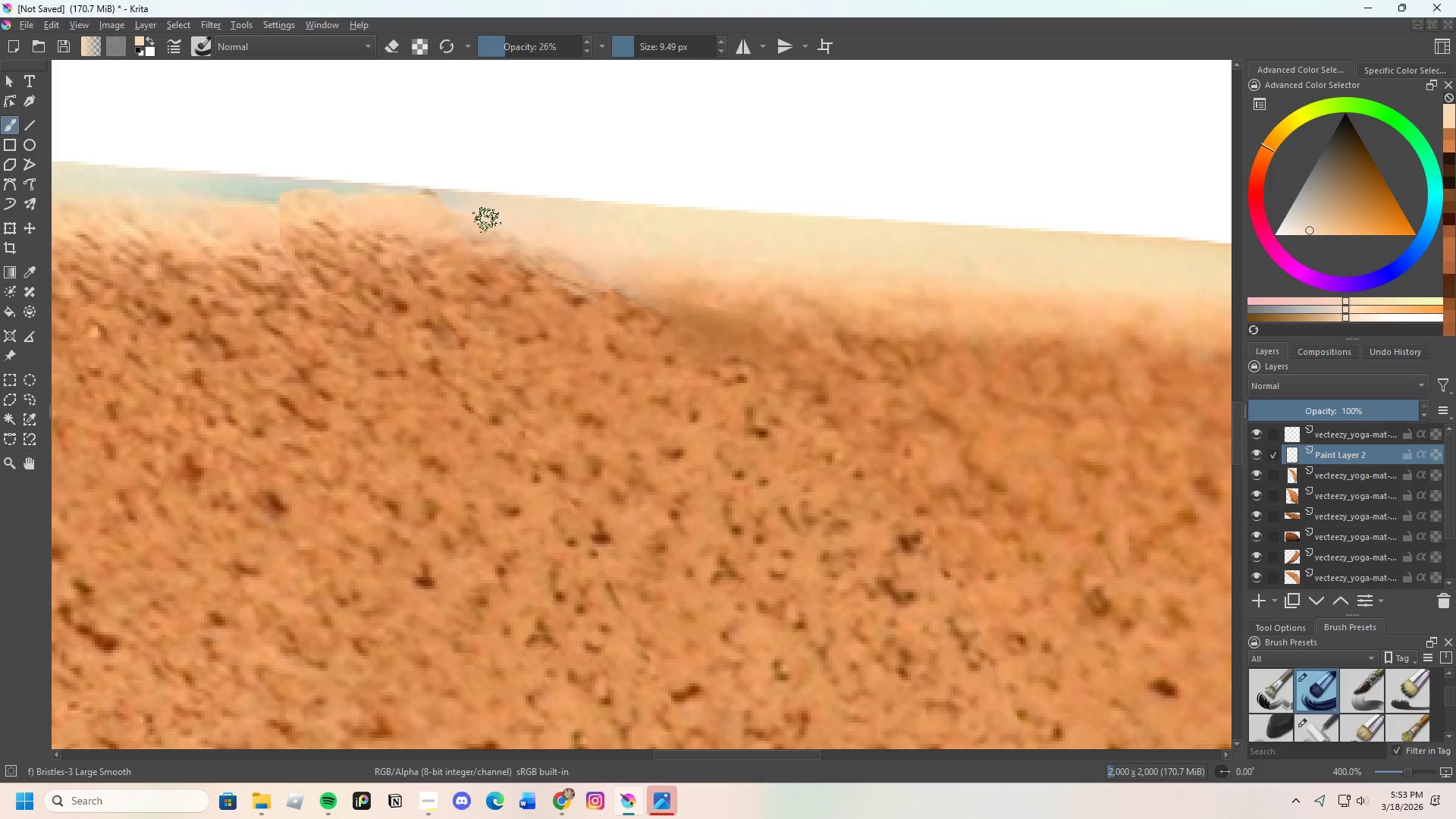 
left_click_drag(start_coordinate=[487, 220], to_coordinate=[541, 242])
 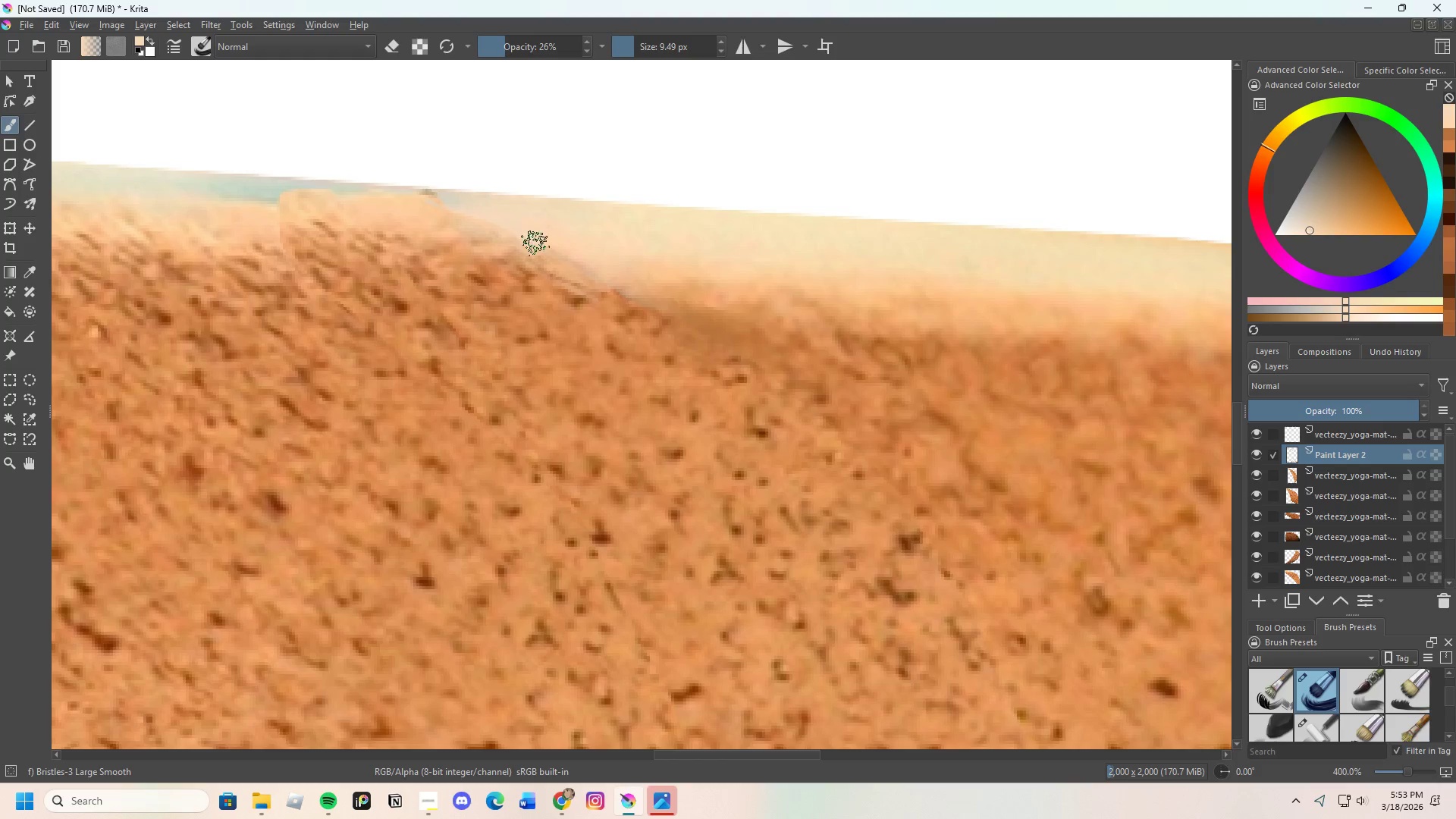 
key(Control+ControlLeft)
 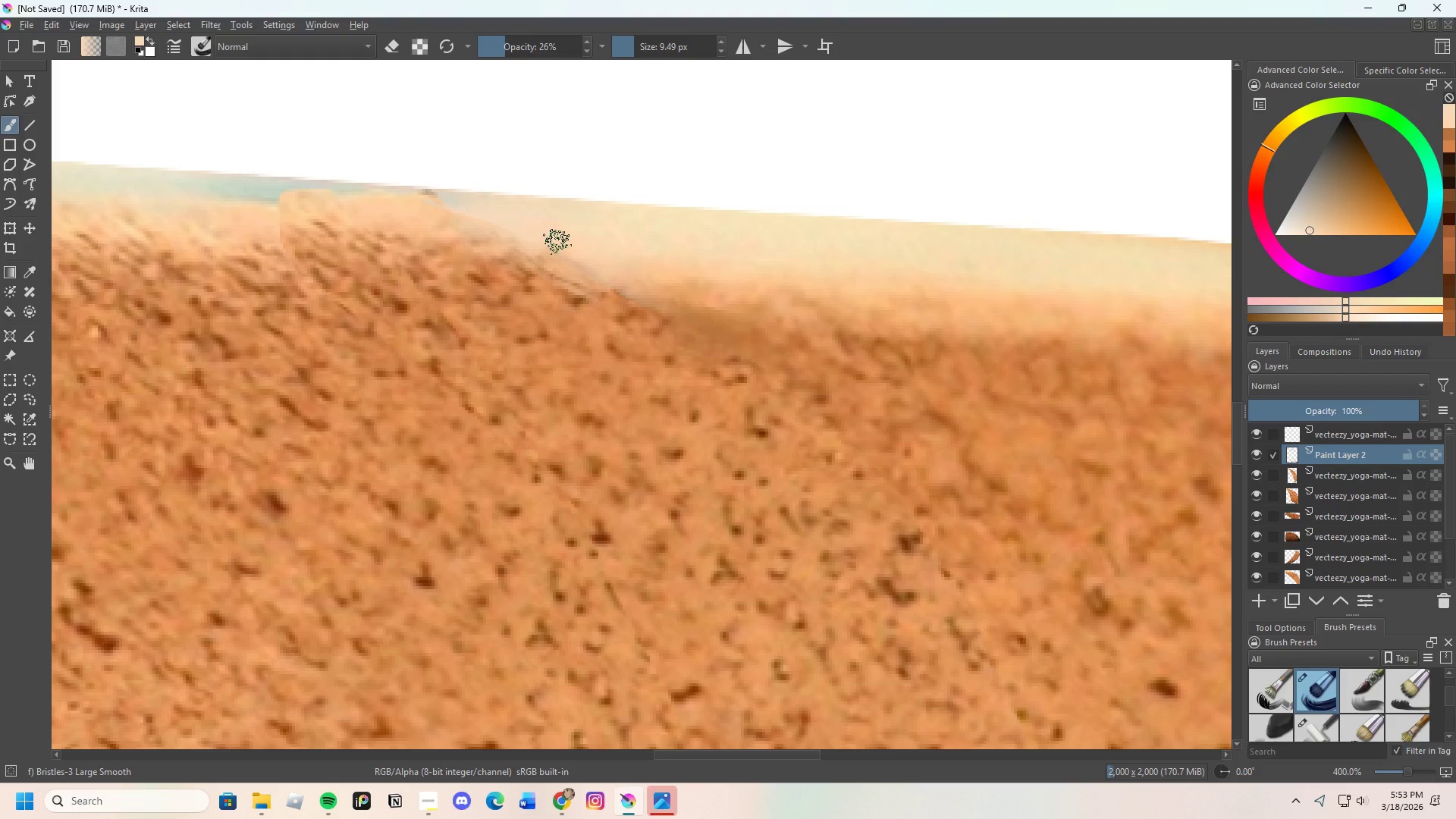 
triple_click([560, 240])
 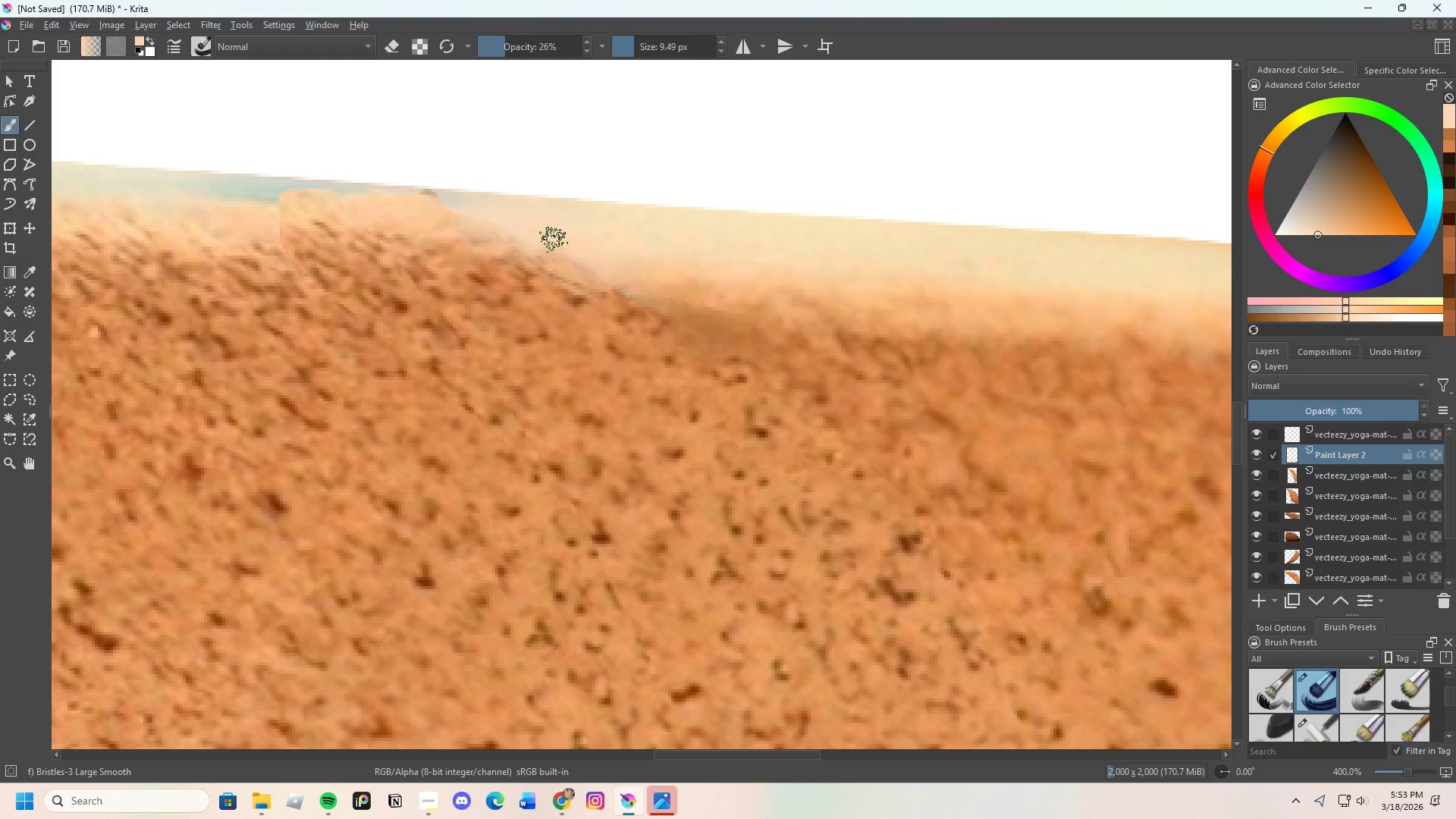 
left_click_drag(start_coordinate=[551, 244], to_coordinate=[588, 277])
 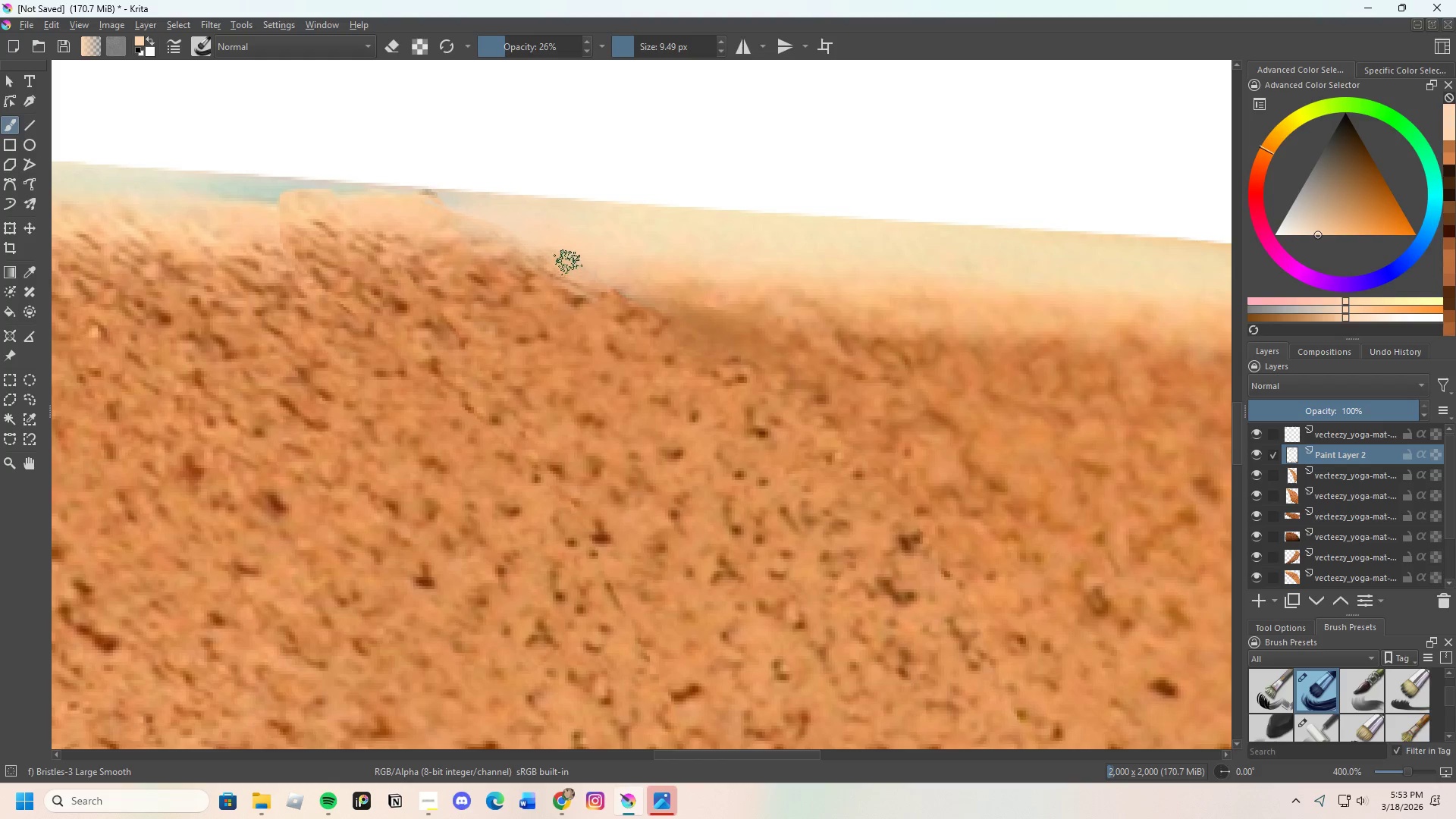 
left_click_drag(start_coordinate=[568, 262], to_coordinate=[460, 215])
 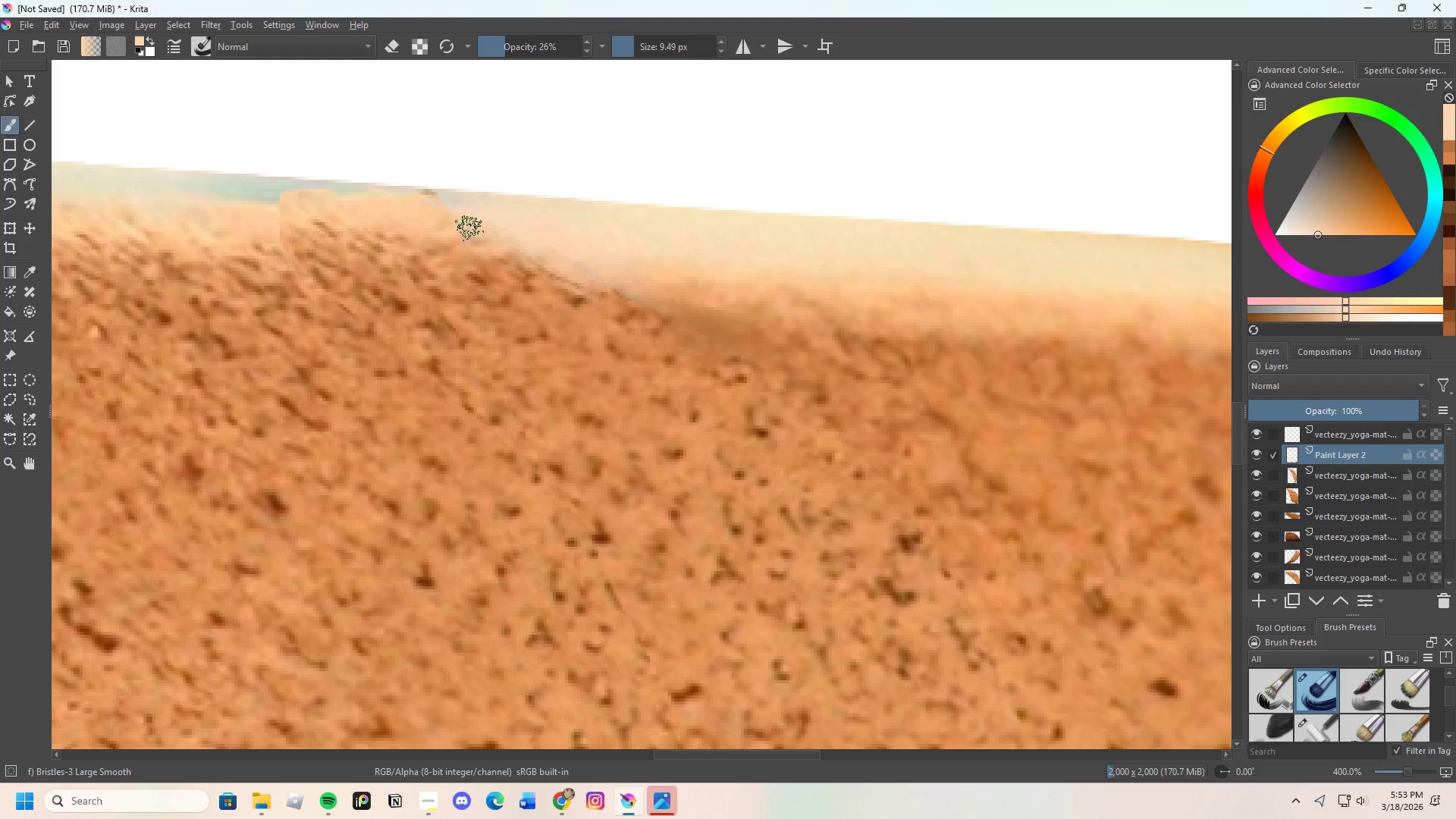 
key(Control+ControlLeft)
 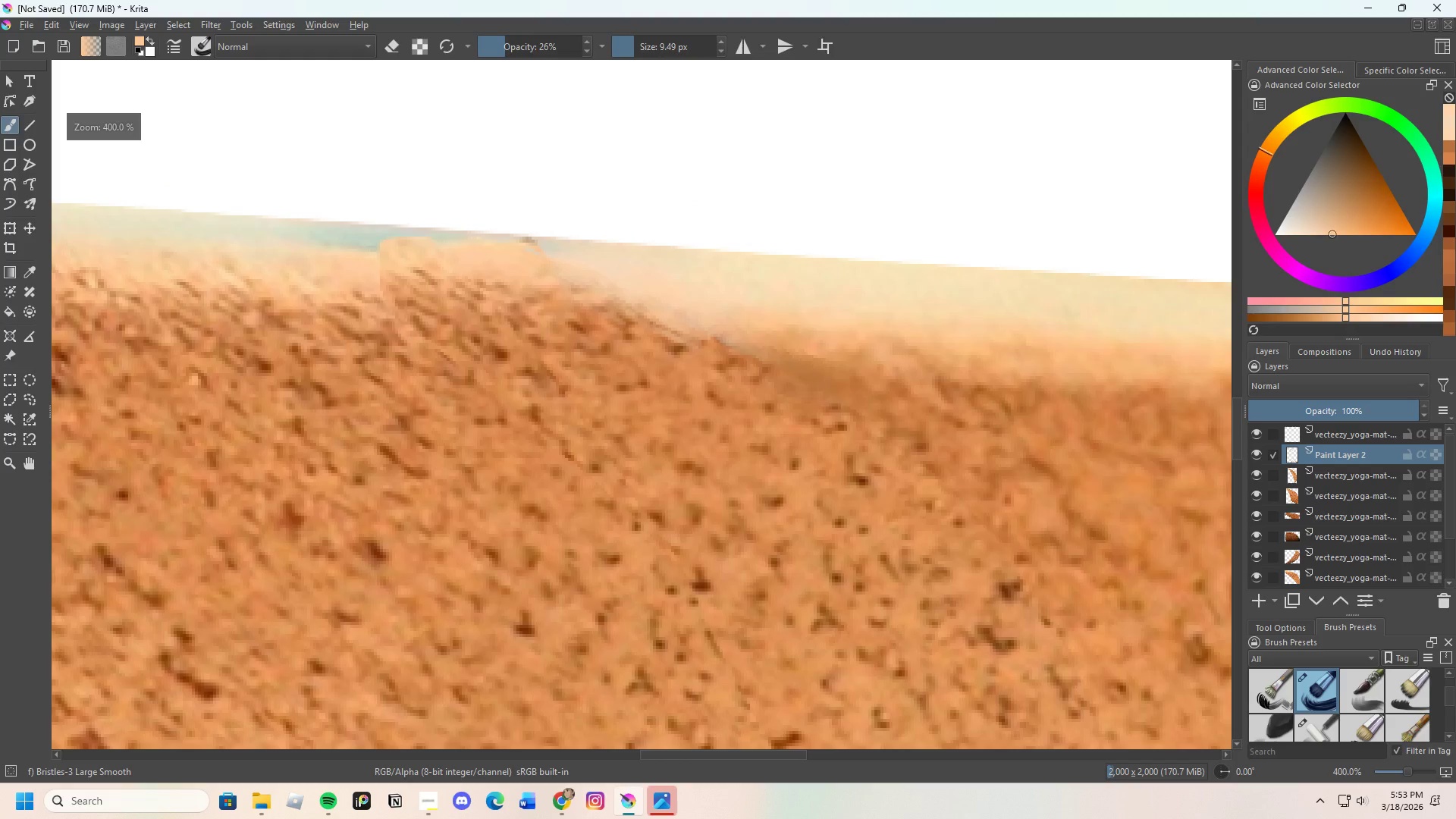 
scroll: coordinate [389, 248], scroll_direction: none, amount: 0.0
 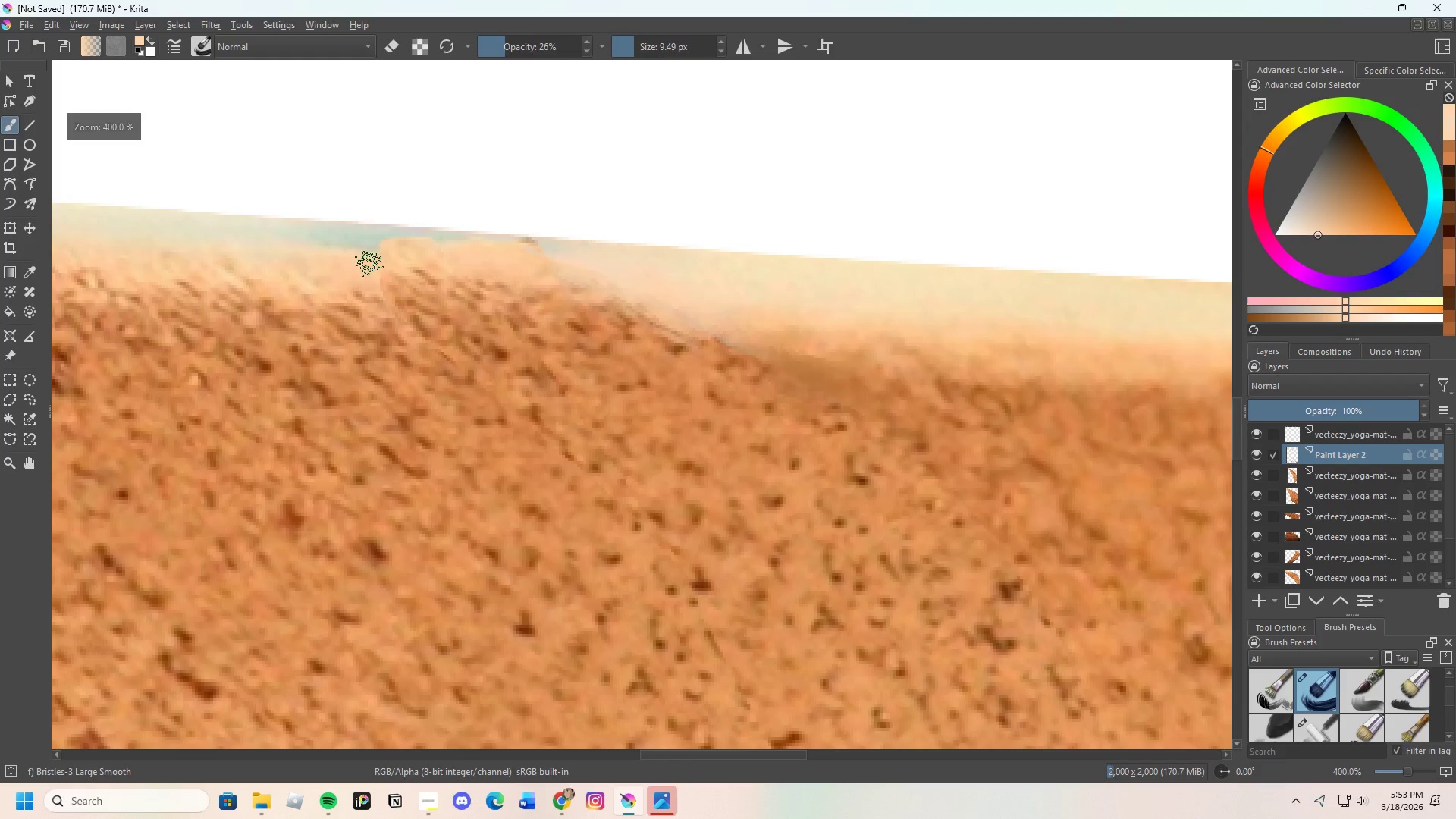 
left_click_drag(start_coordinate=[359, 259], to_coordinate=[403, 259])
 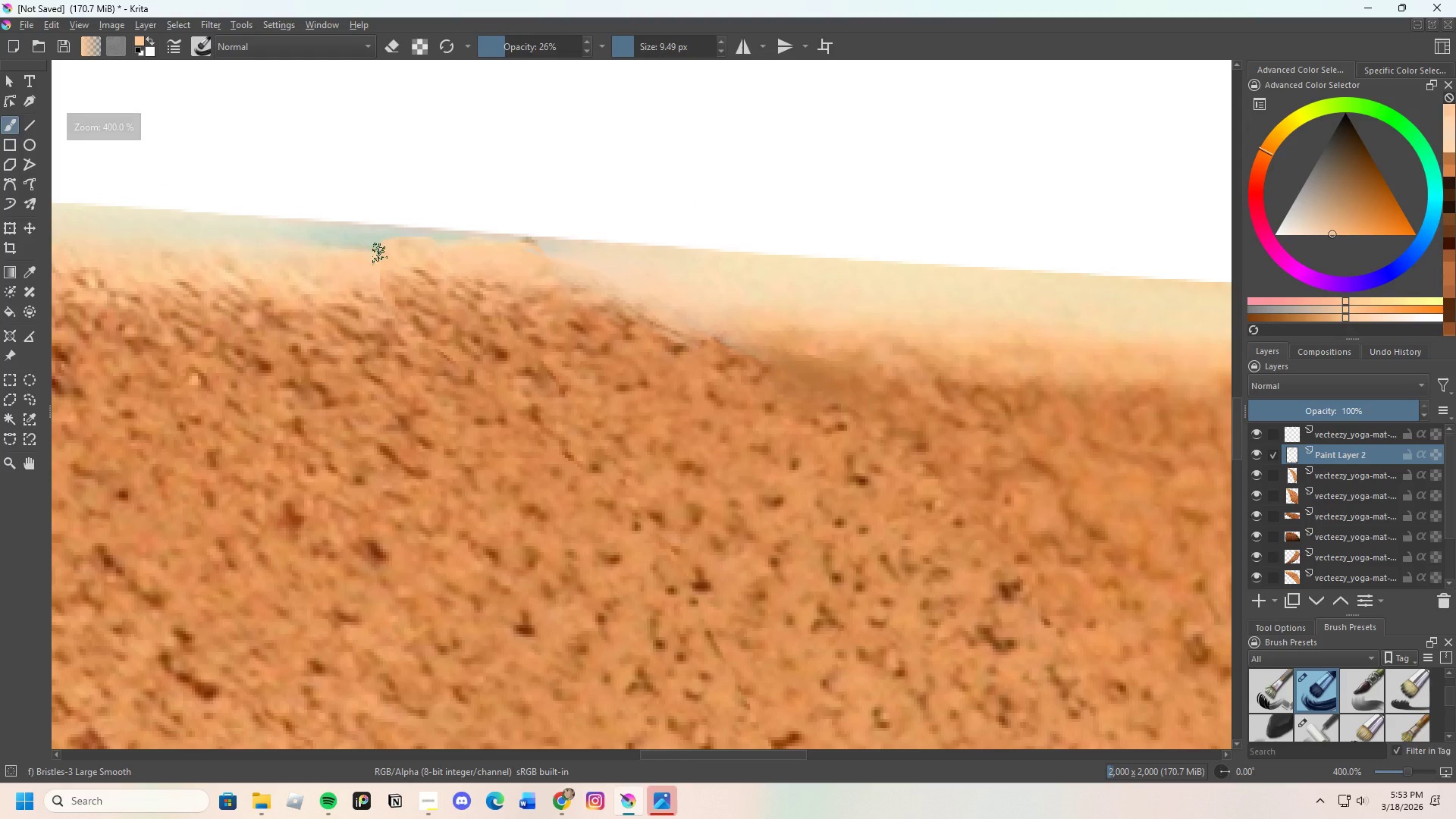 
left_click_drag(start_coordinate=[368, 252], to_coordinate=[428, 243])
 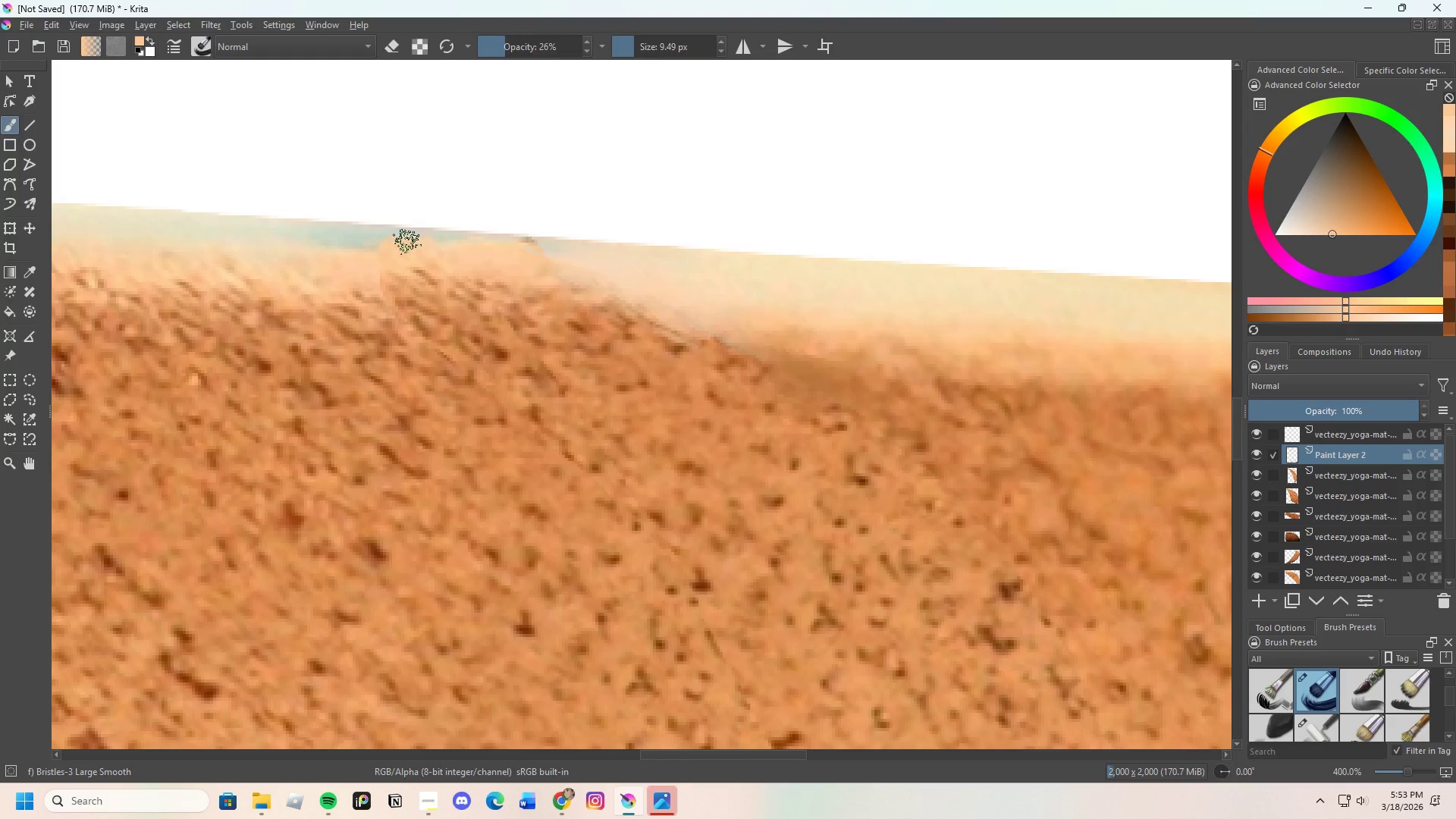 
left_click_drag(start_coordinate=[407, 242], to_coordinate=[470, 247])
 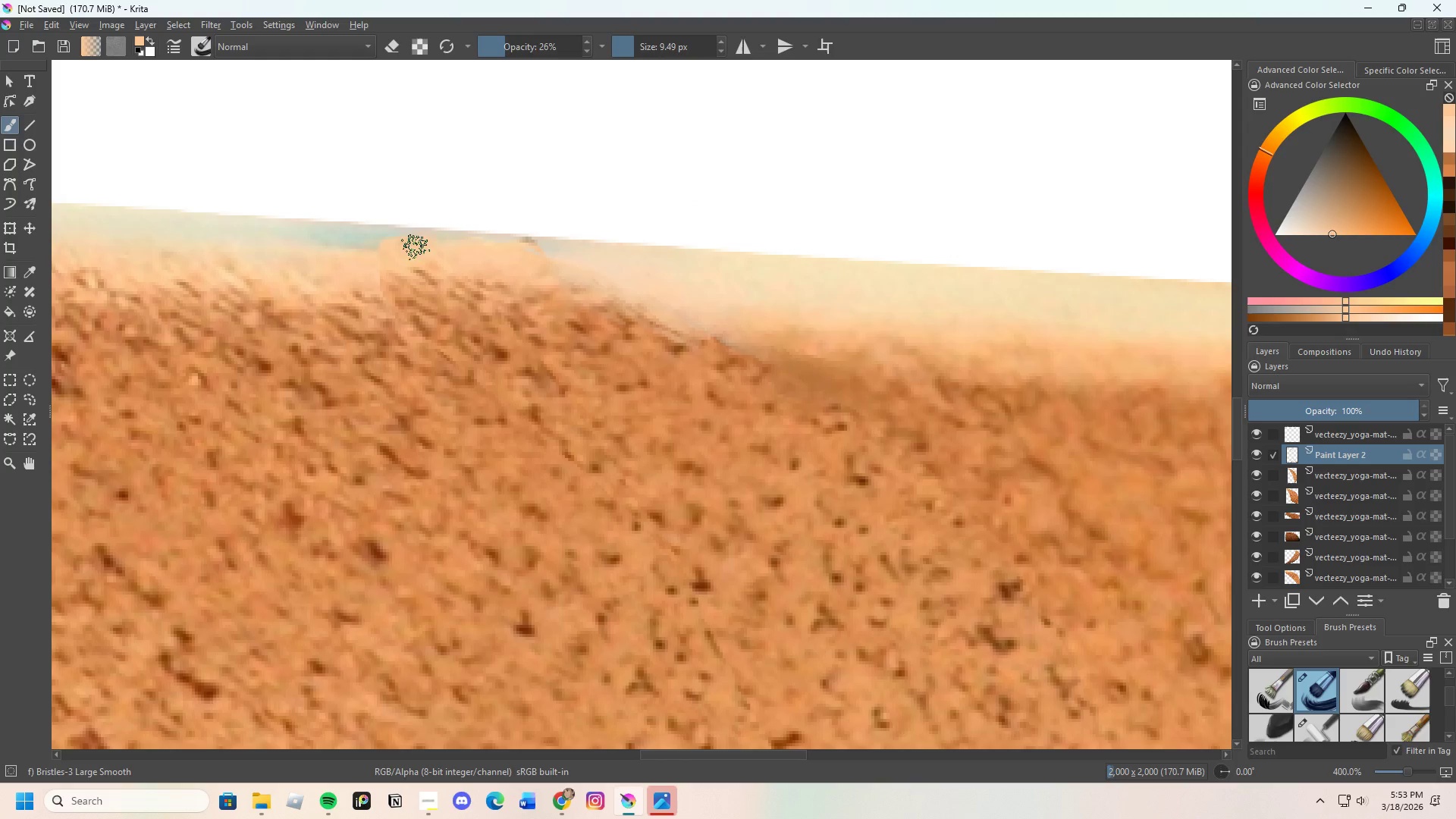 
left_click_drag(start_coordinate=[406, 249], to_coordinate=[476, 248])
 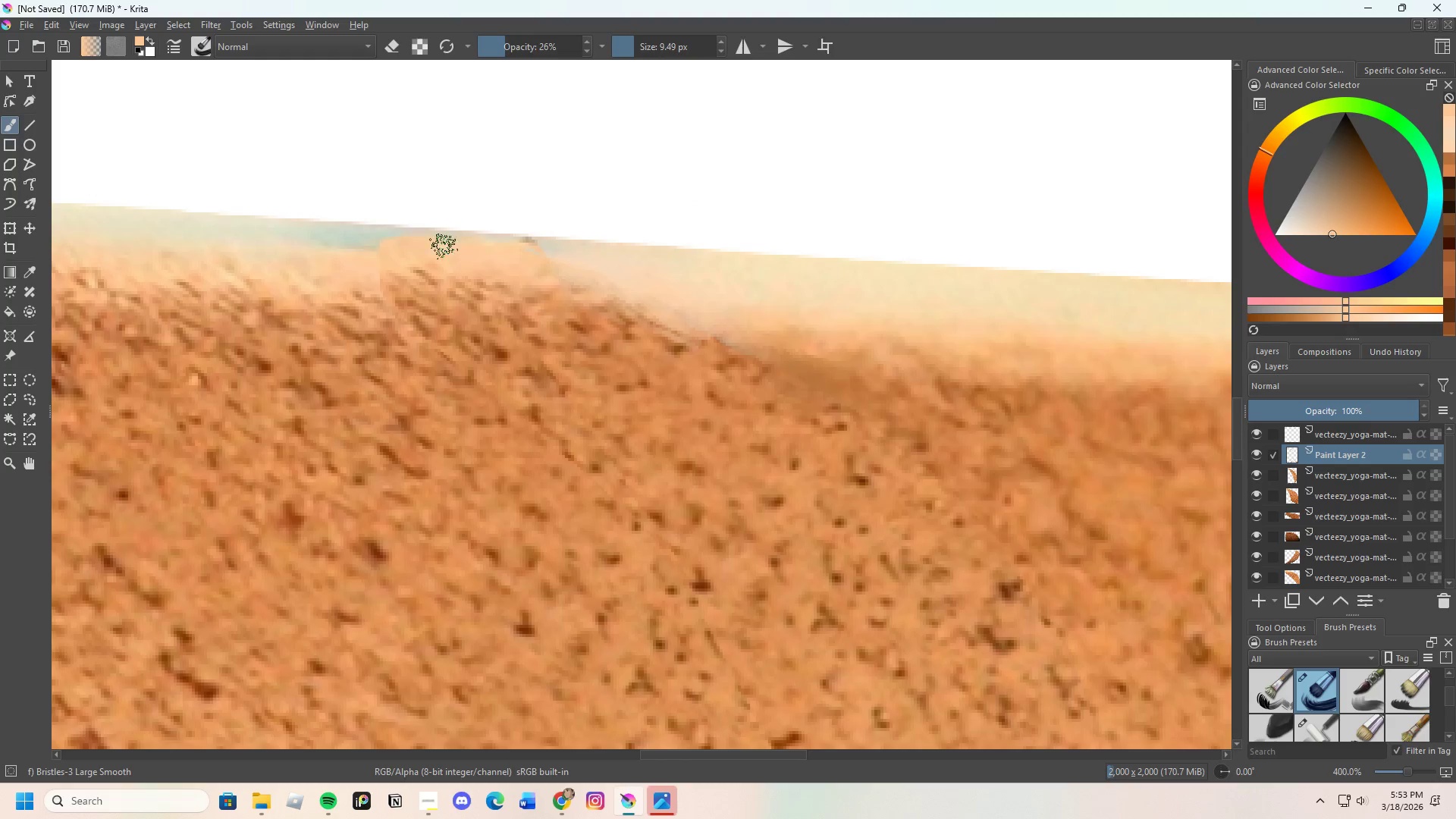 
left_click_drag(start_coordinate=[443, 246], to_coordinate=[521, 247])
 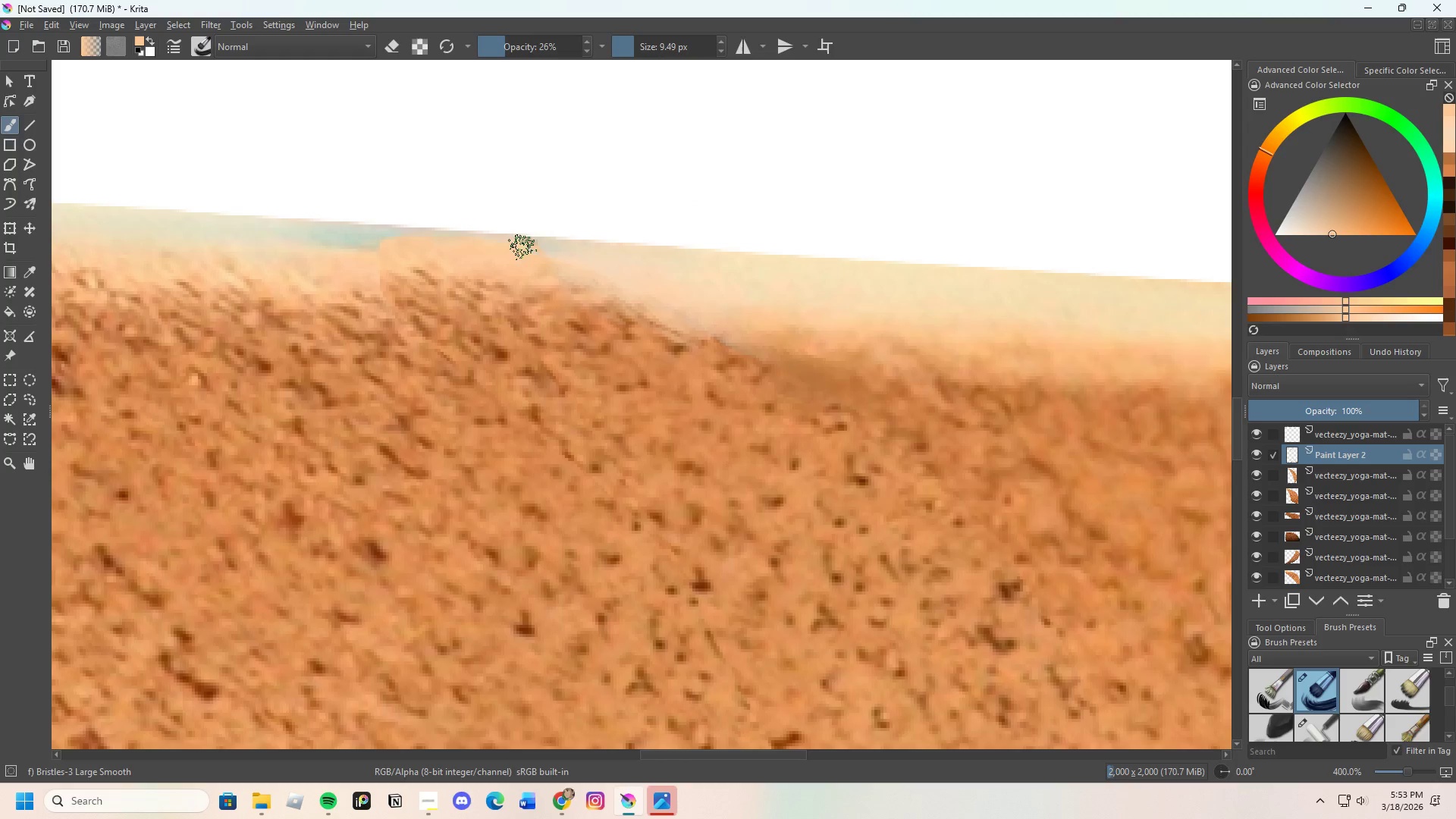 
left_click_drag(start_coordinate=[528, 247], to_coordinate=[547, 252])
 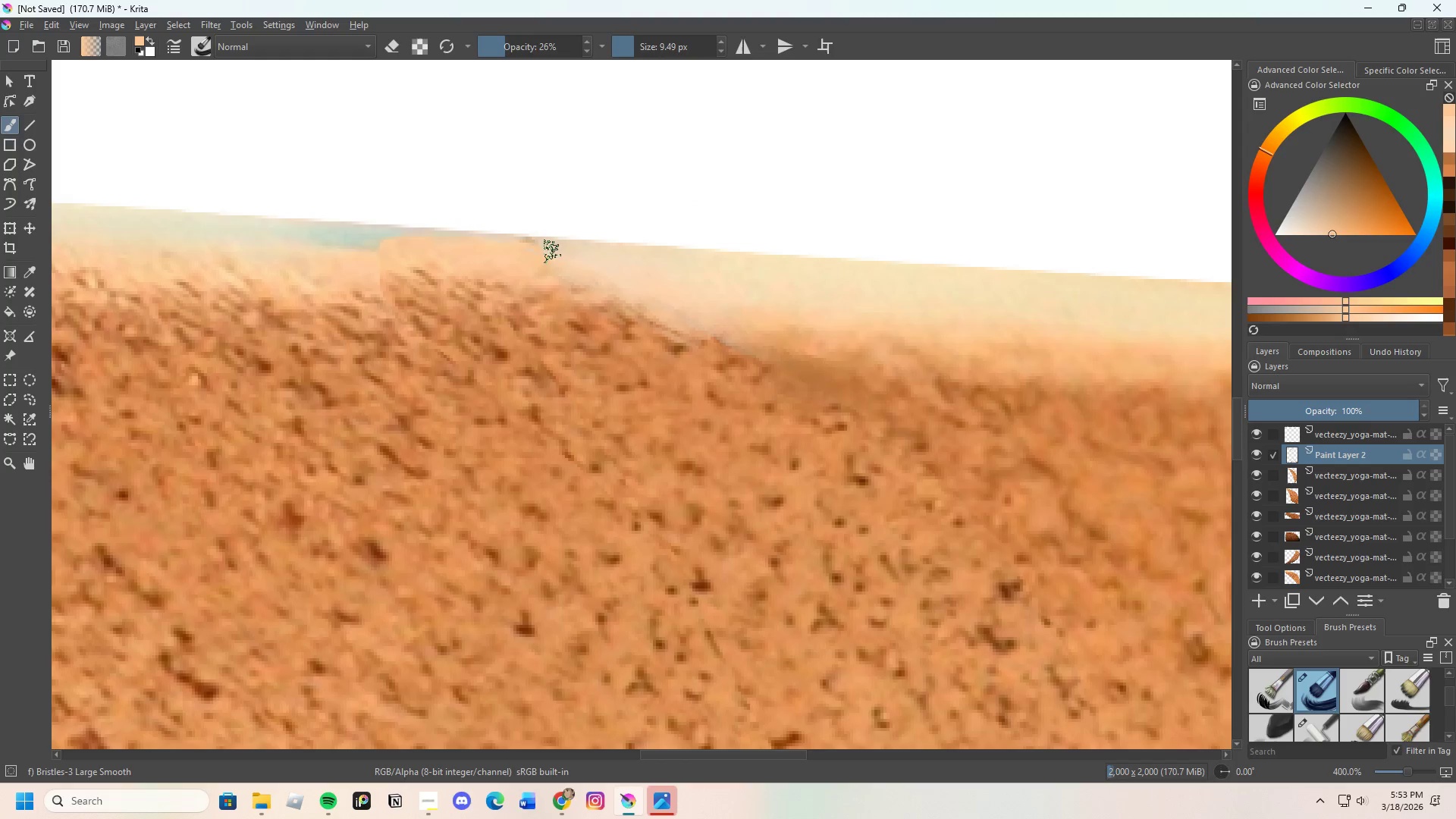 
left_click_drag(start_coordinate=[485, 243], to_coordinate=[553, 244])
 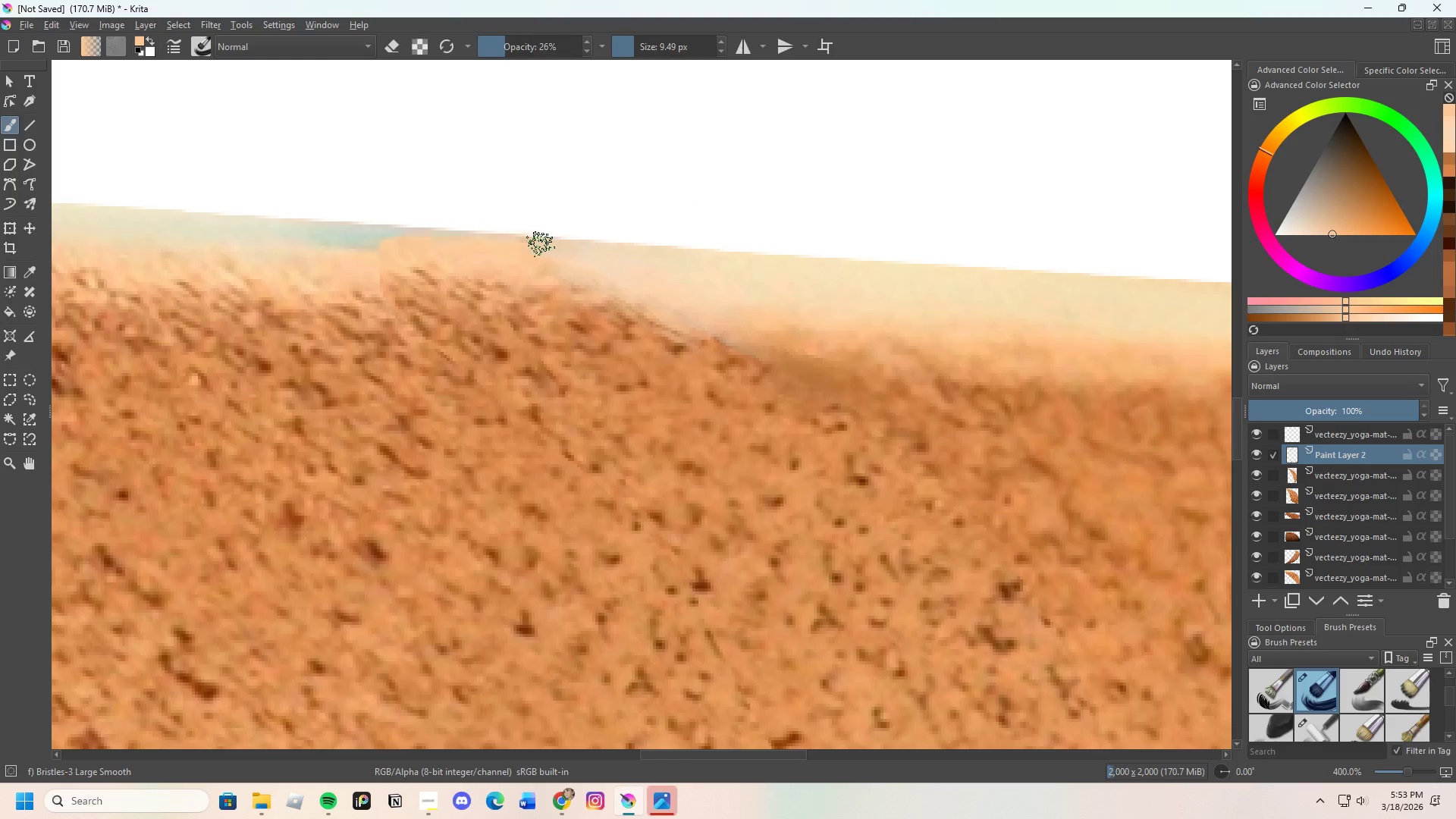 
left_click_drag(start_coordinate=[541, 244], to_coordinate=[592, 252])
 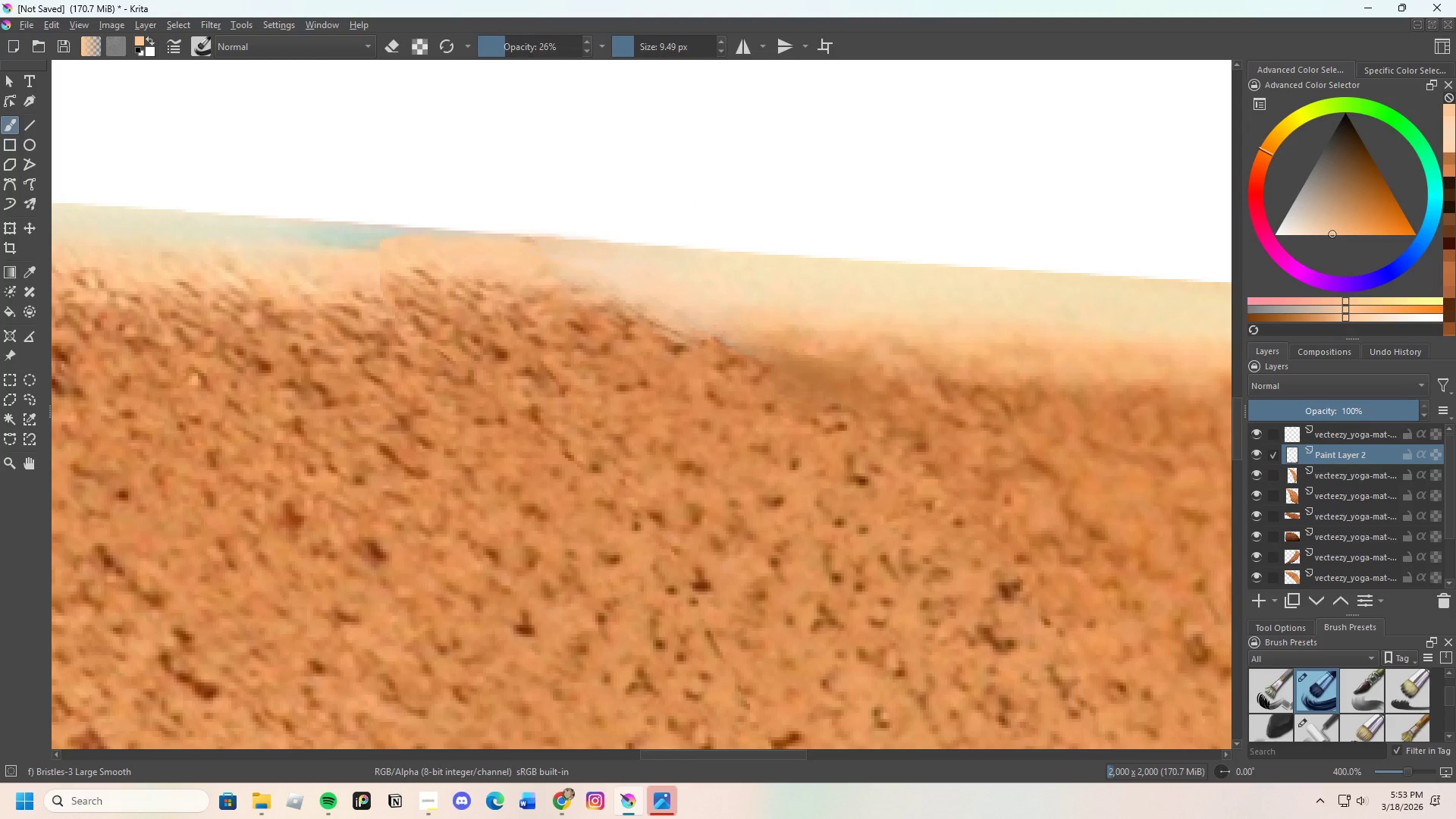 
left_click_drag(start_coordinate=[500, 258], to_coordinate=[581, 258])
 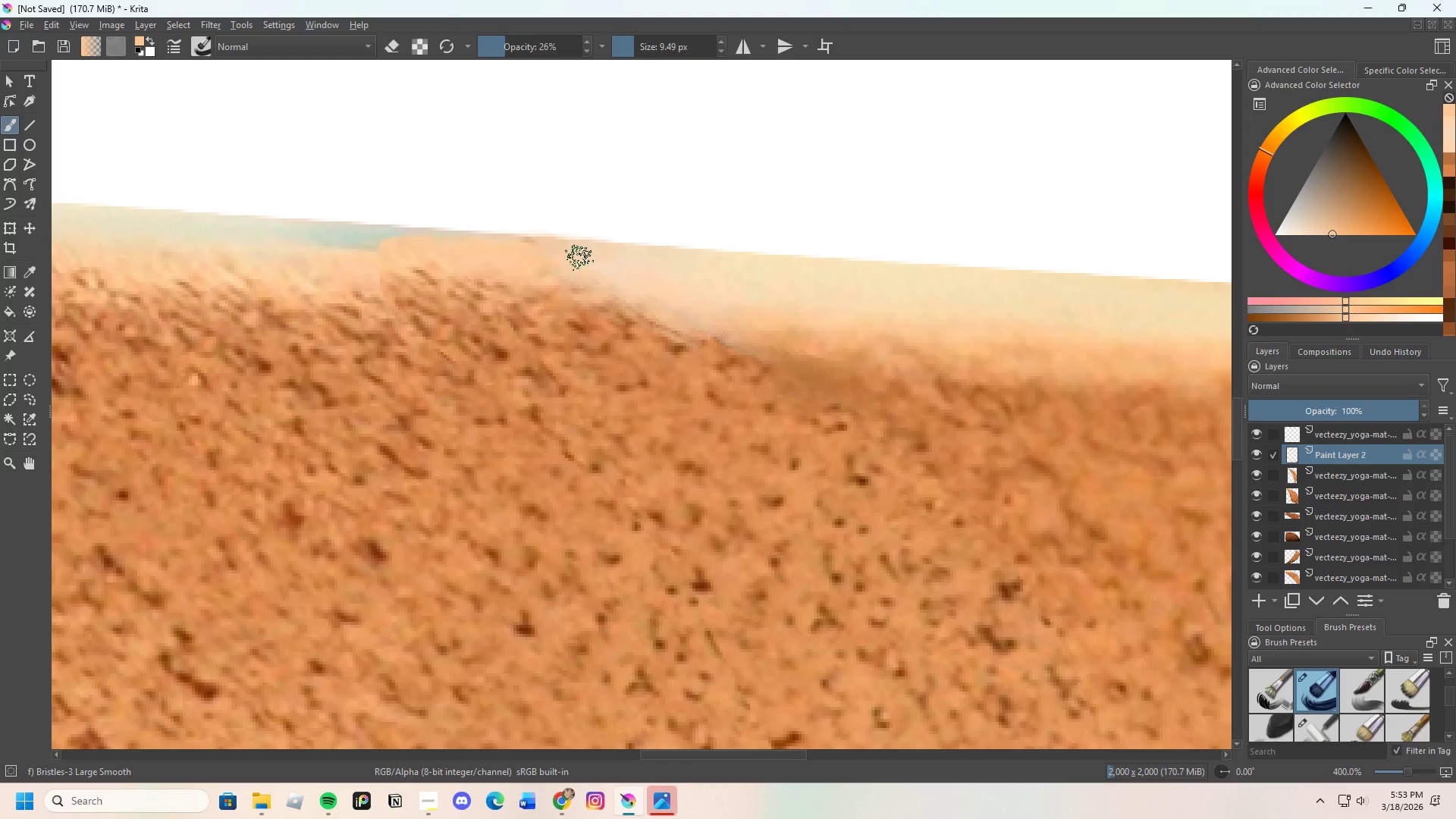 
left_click_drag(start_coordinate=[495, 251], to_coordinate=[601, 254])
 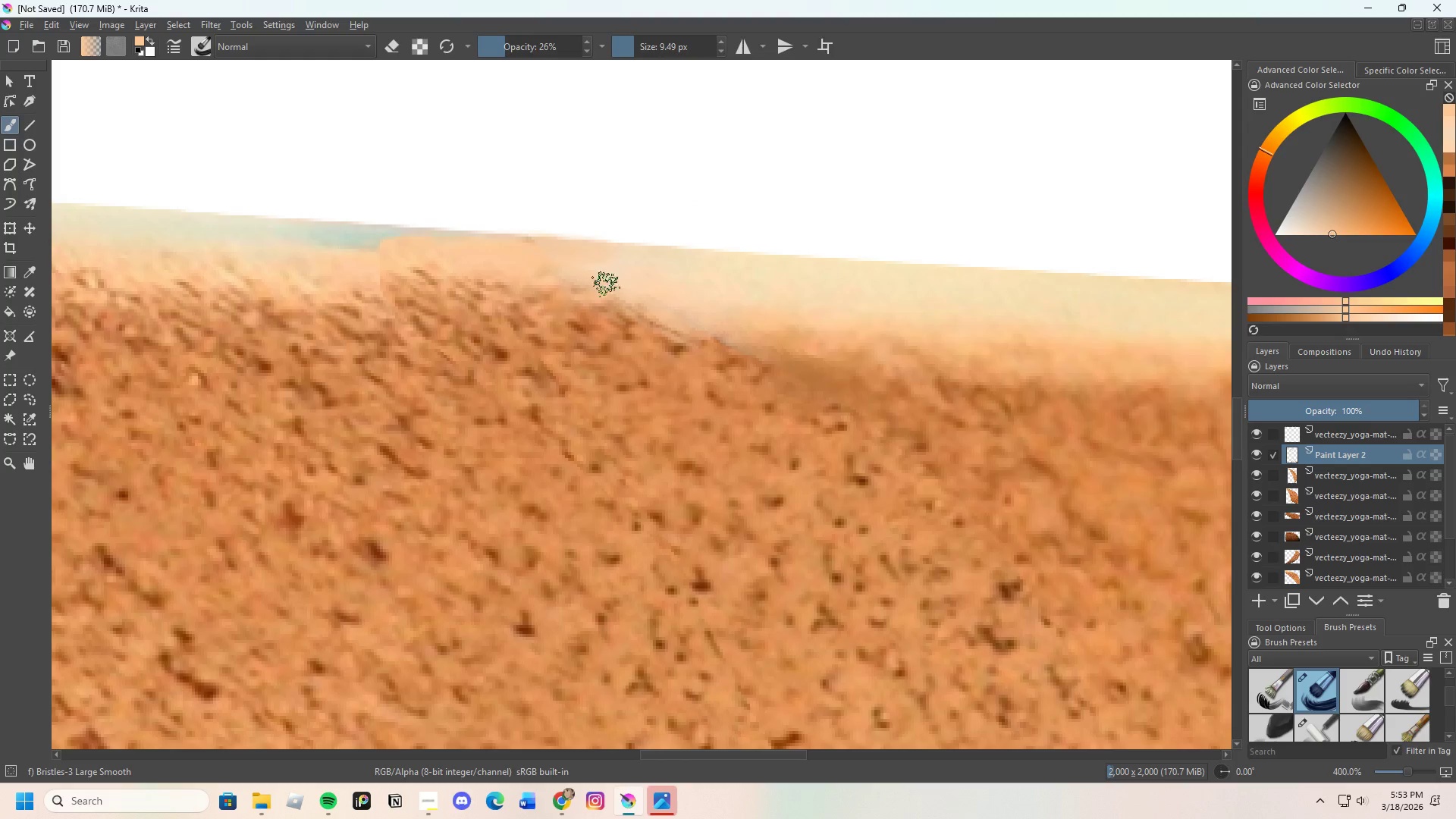 
hold_key(key=ControlLeft, duration=0.66)
left_click([544, 276])
 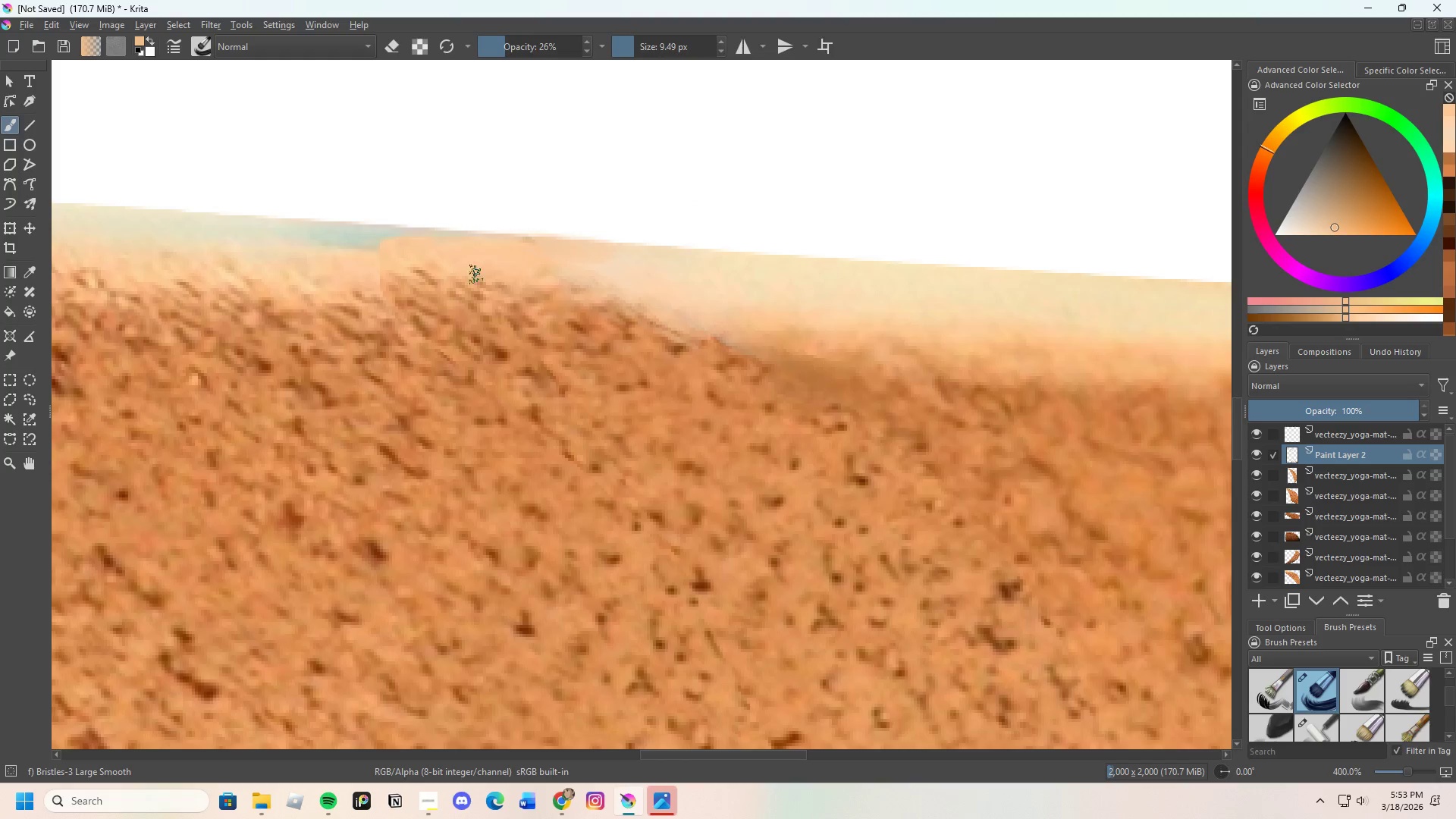 
left_click_drag(start_coordinate=[452, 276], to_coordinate=[362, 281])
 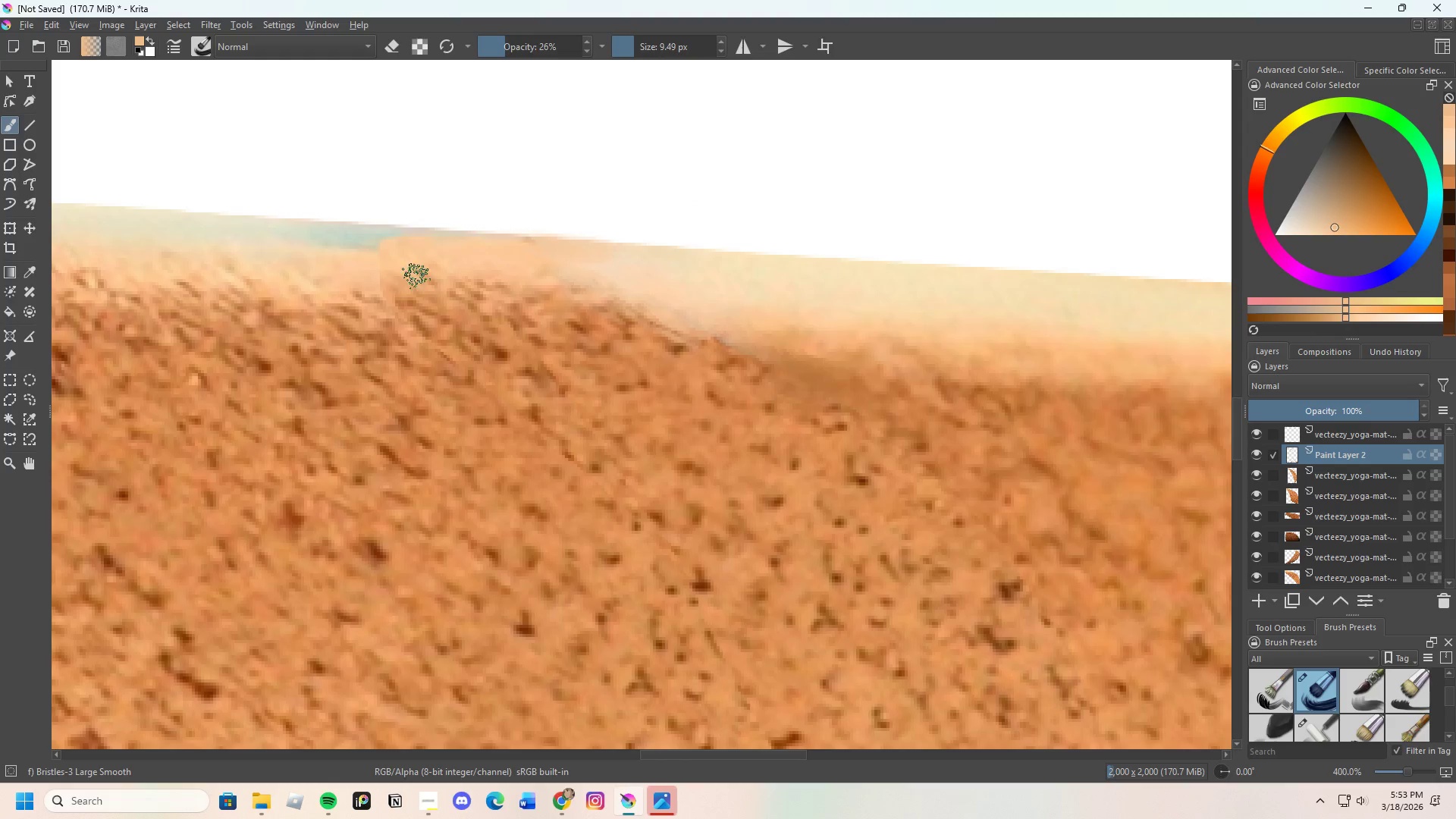 
left_click_drag(start_coordinate=[416, 276], to_coordinate=[390, 280])
 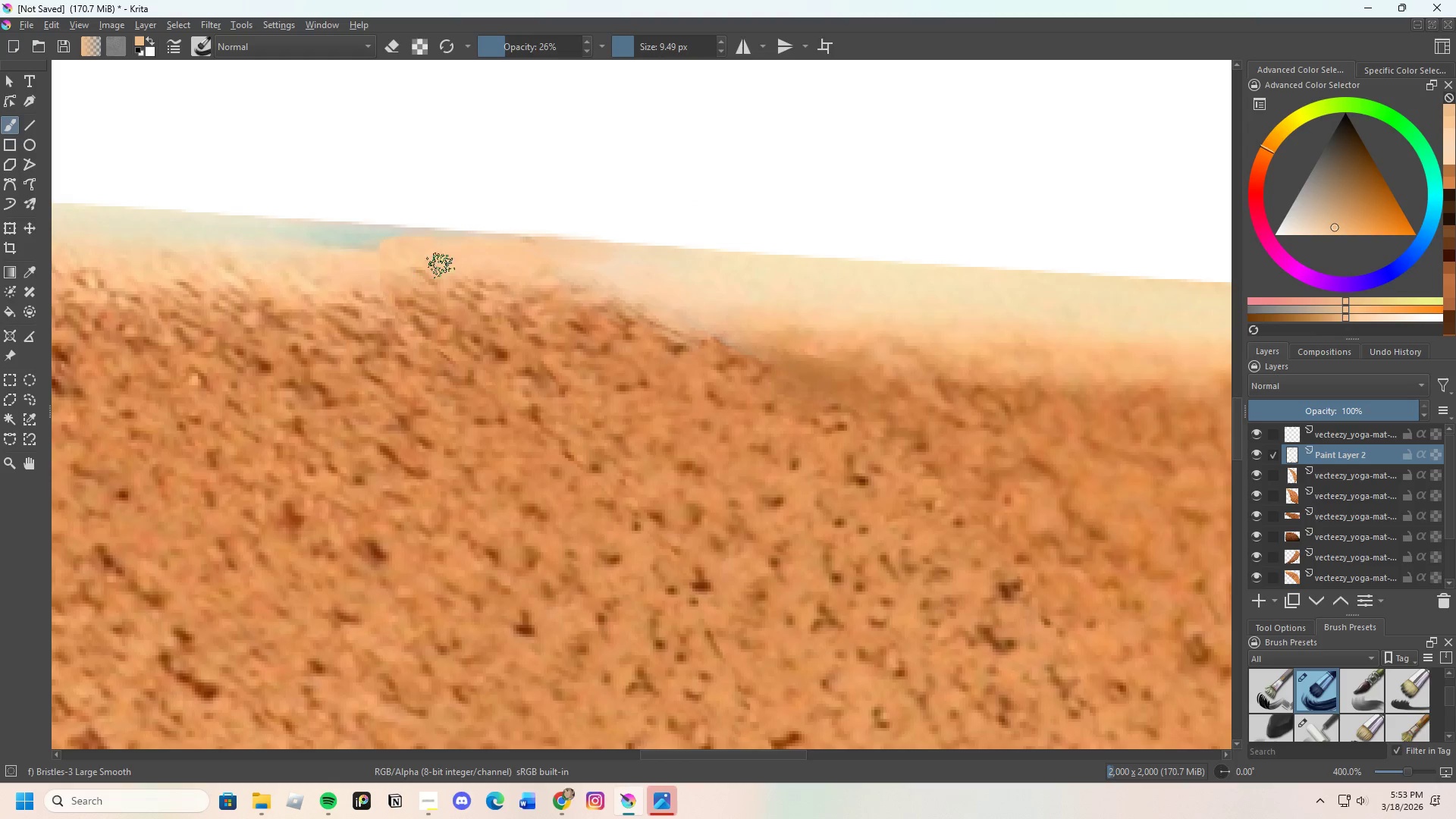 
left_click_drag(start_coordinate=[434, 271], to_coordinate=[379, 277])
 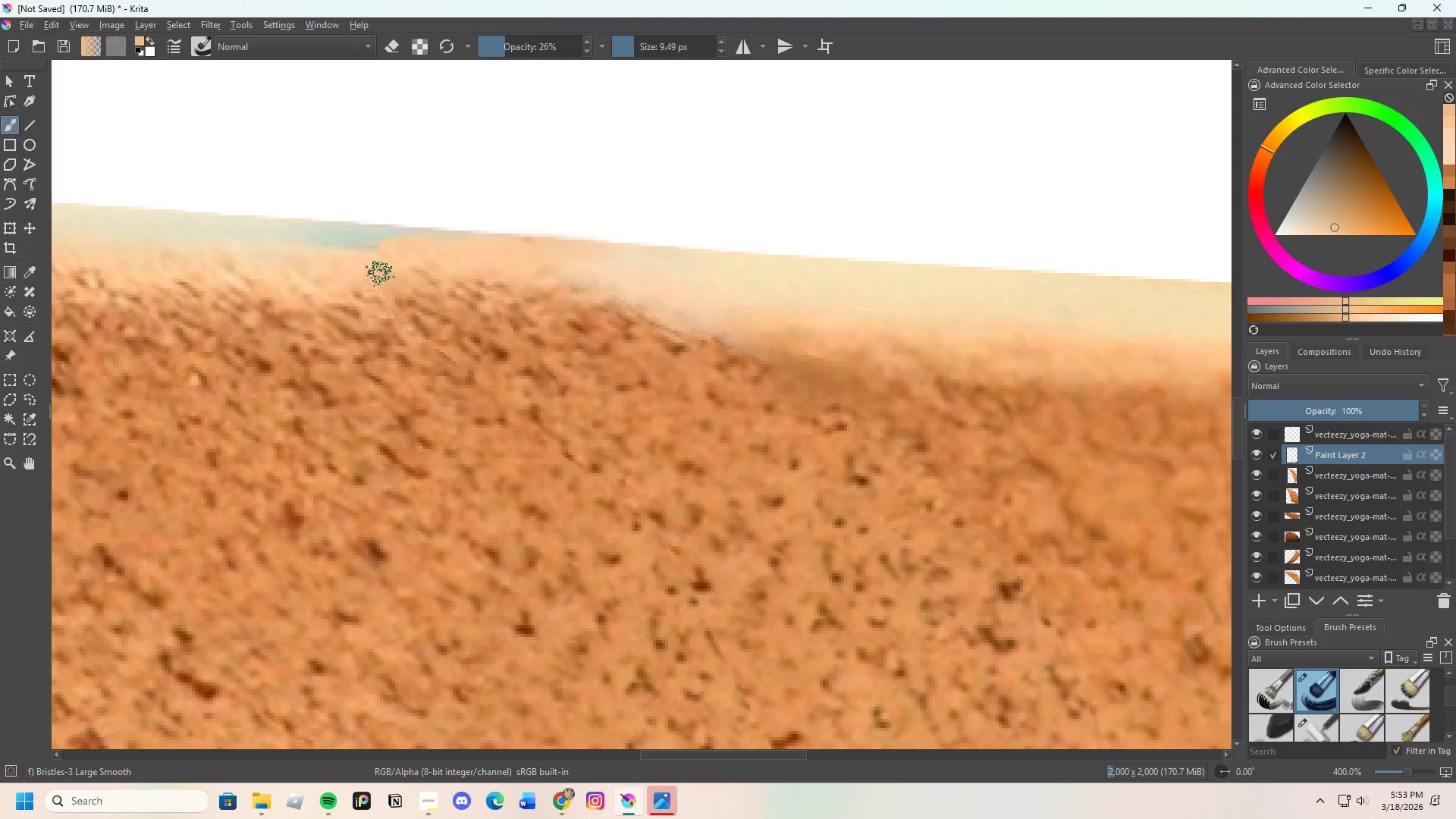 
left_click_drag(start_coordinate=[391, 271], to_coordinate=[388, 280])
 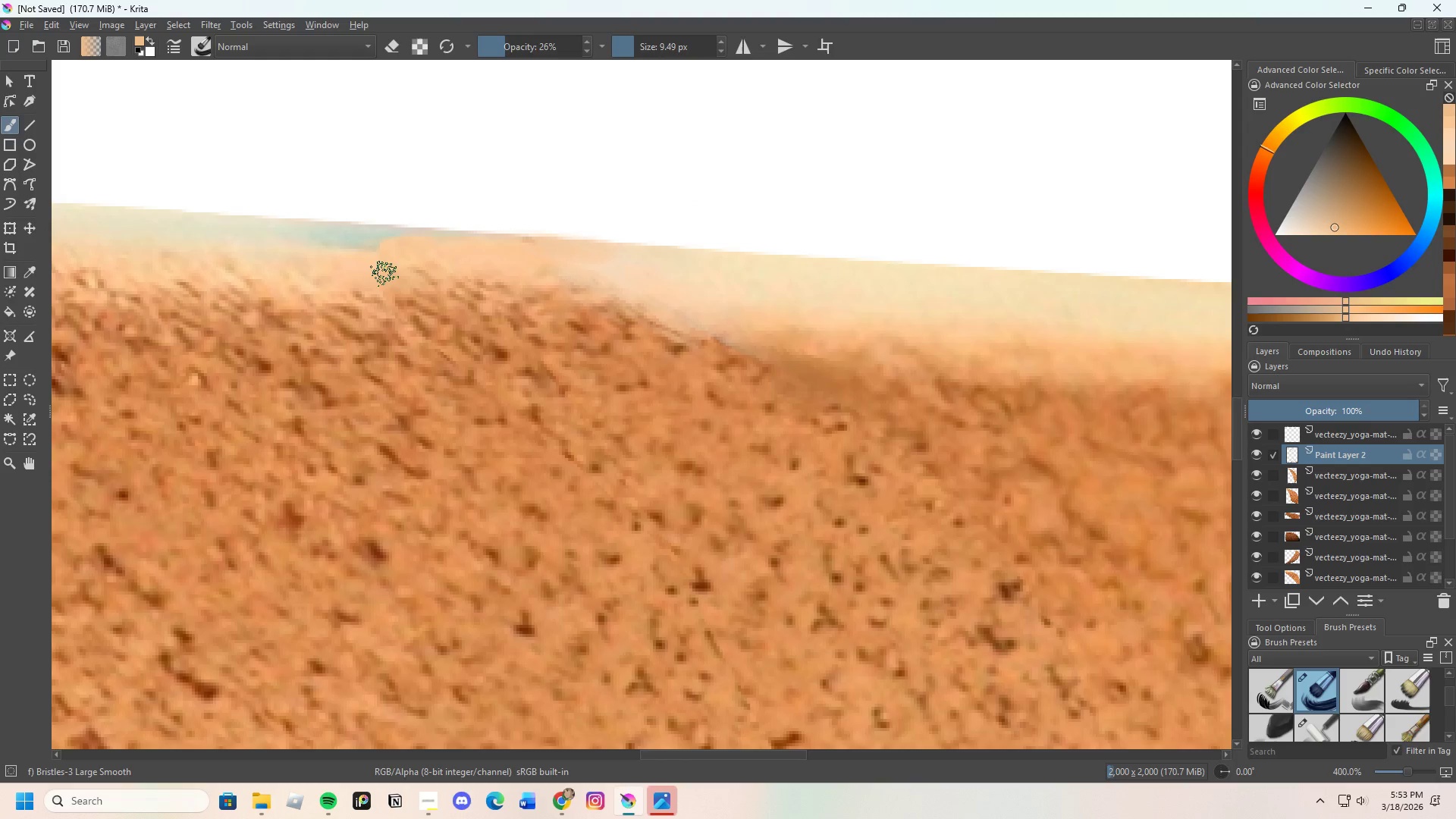 
key(Control+ControlLeft)
 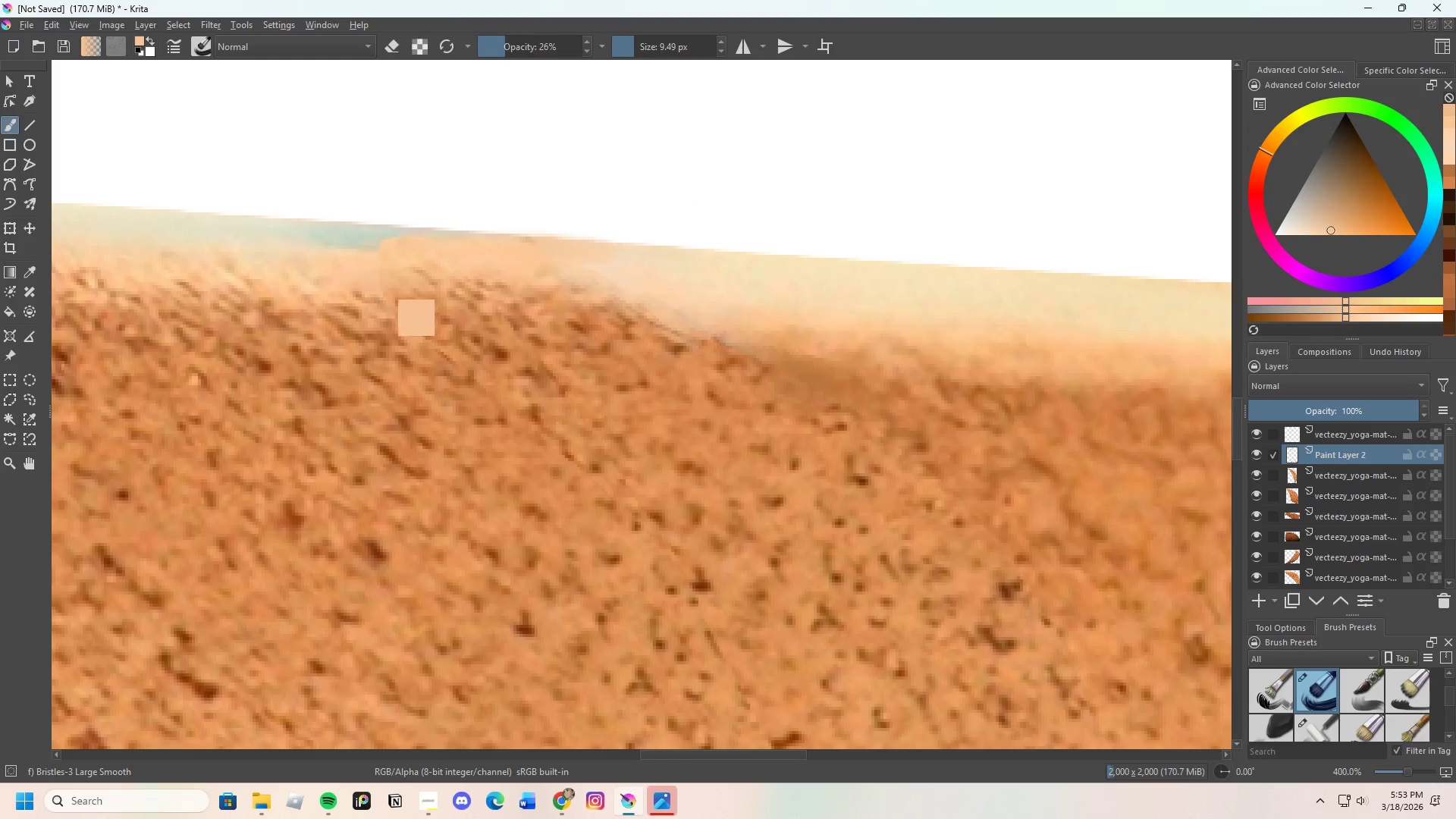 
left_click_drag(start_coordinate=[381, 274], to_coordinate=[382, 290])
 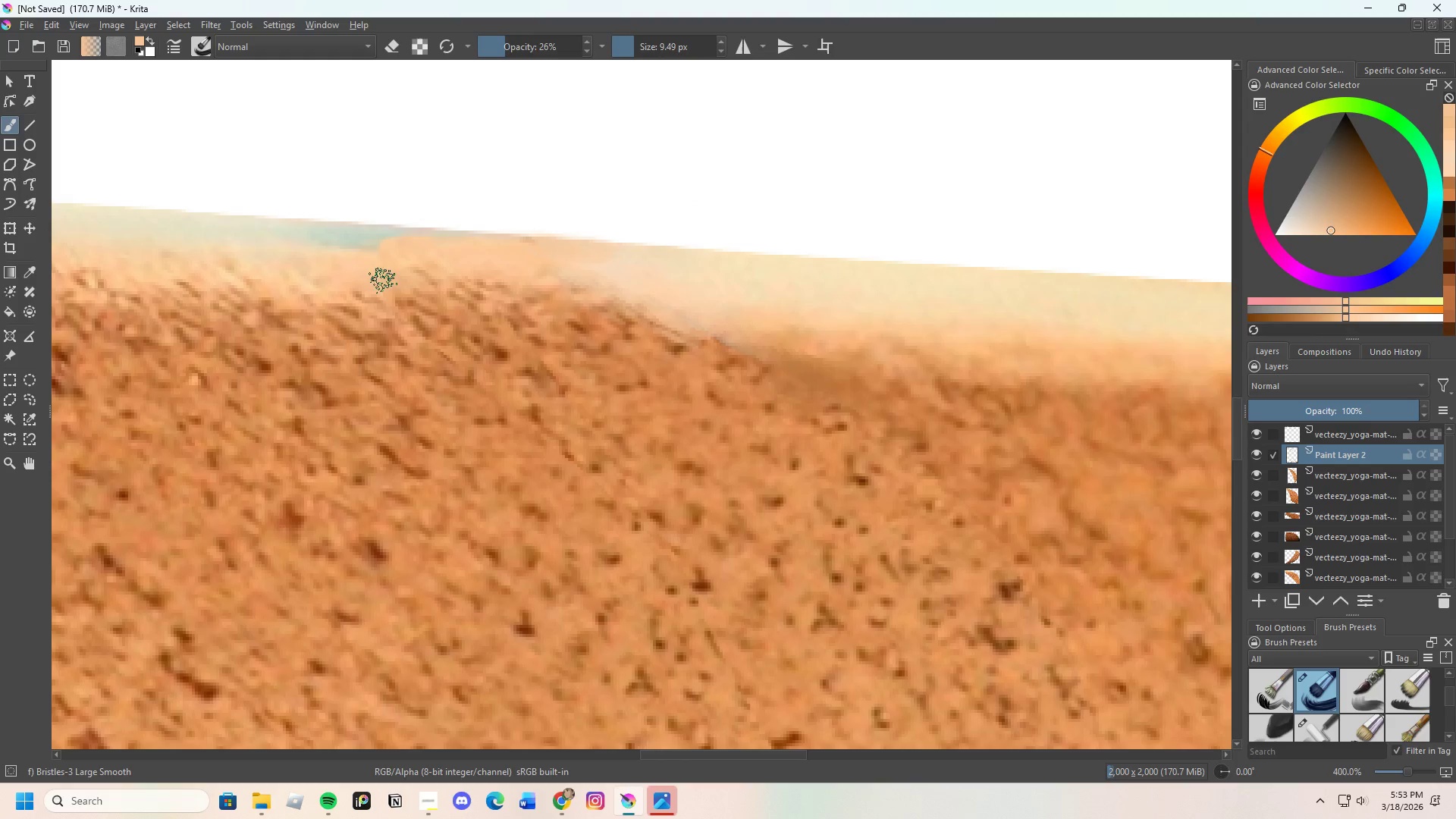 
left_click_drag(start_coordinate=[383, 281], to_coordinate=[388, 256])
 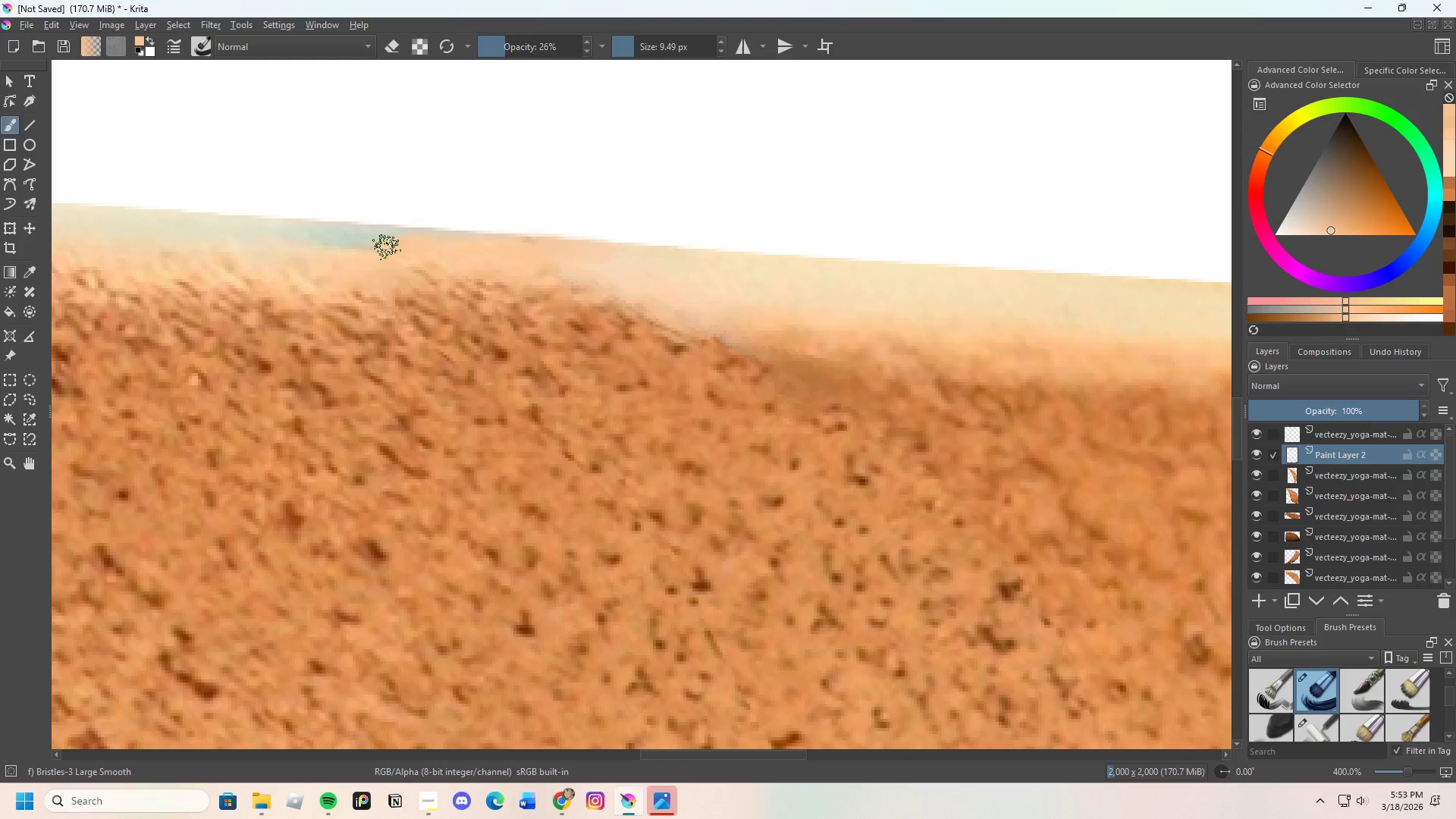 
left_click_drag(start_coordinate=[387, 247], to_coordinate=[391, 270])
 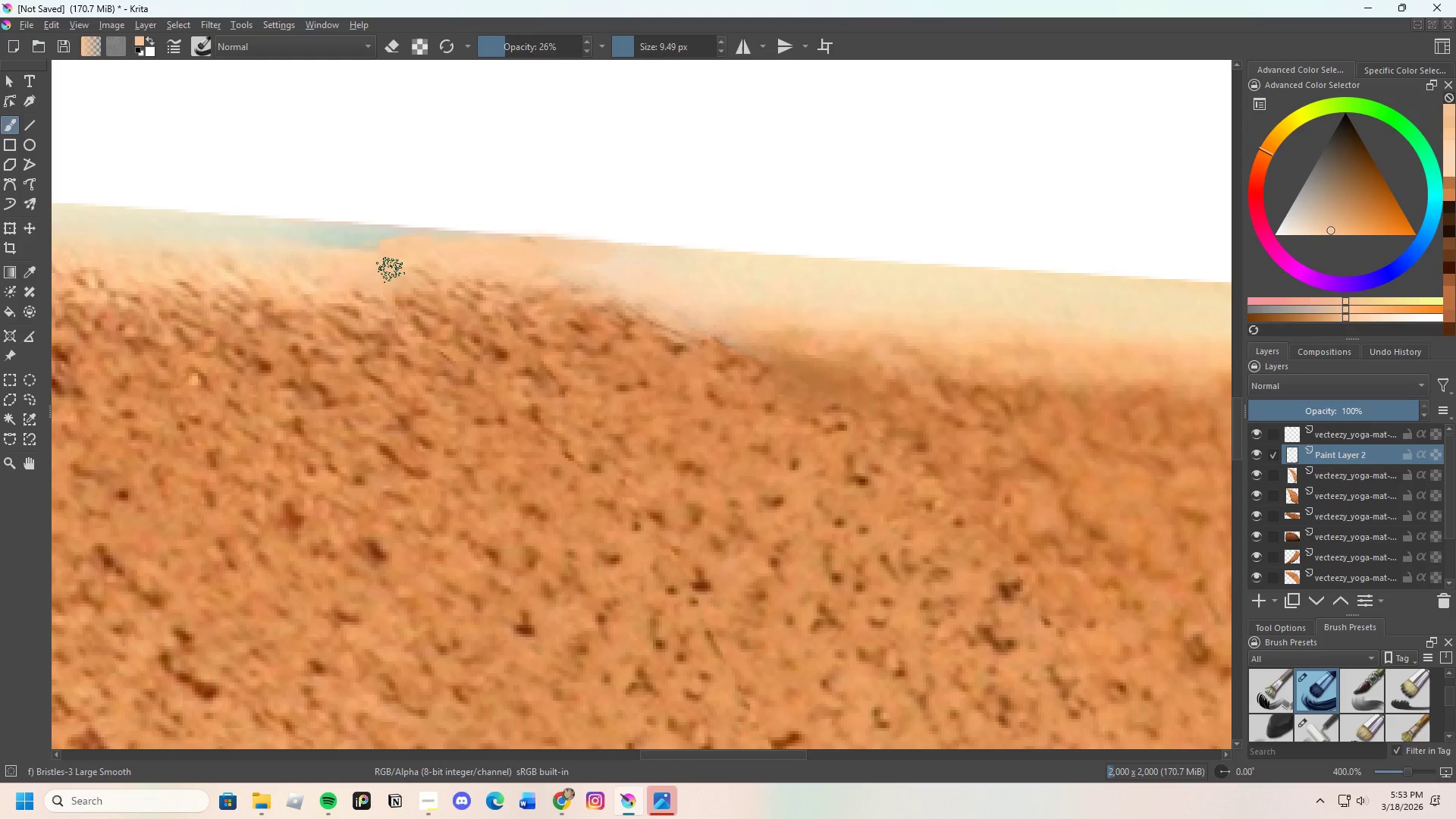 
left_click_drag(start_coordinate=[379, 264], to_coordinate=[383, 263])
 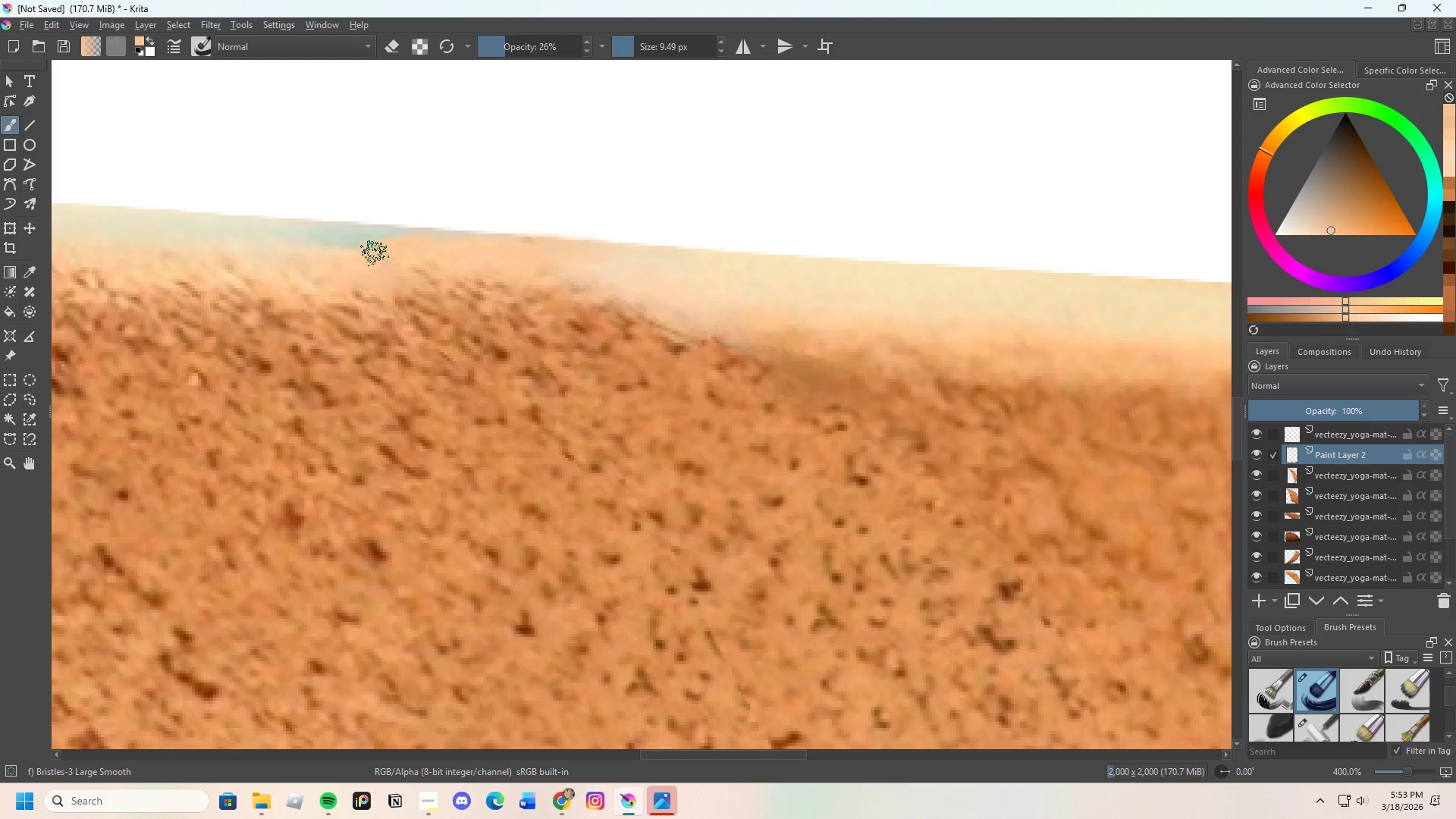 
left_click_drag(start_coordinate=[356, 253], to_coordinate=[375, 243])
 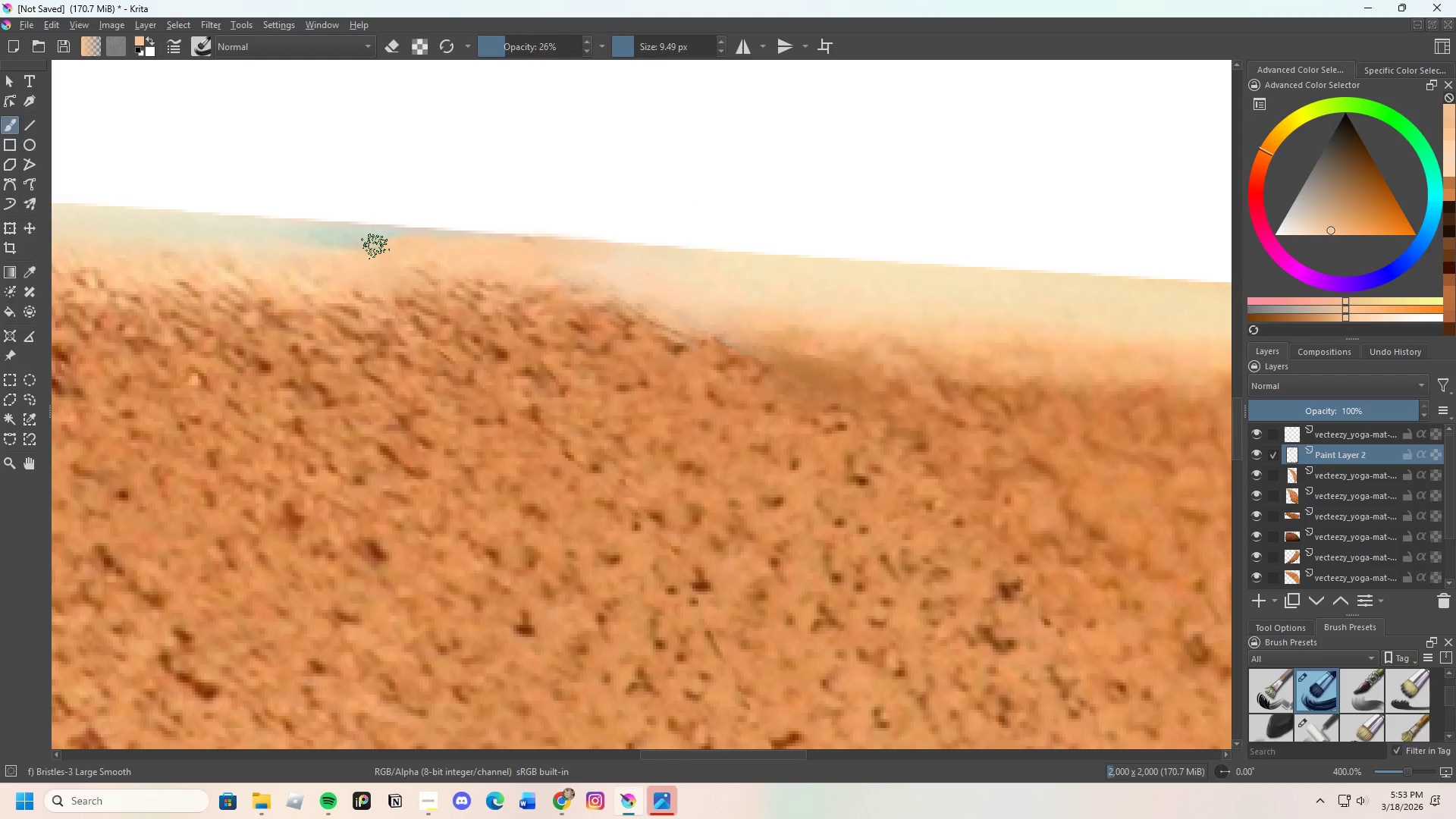 
left_click_drag(start_coordinate=[375, 246], to_coordinate=[360, 253])
 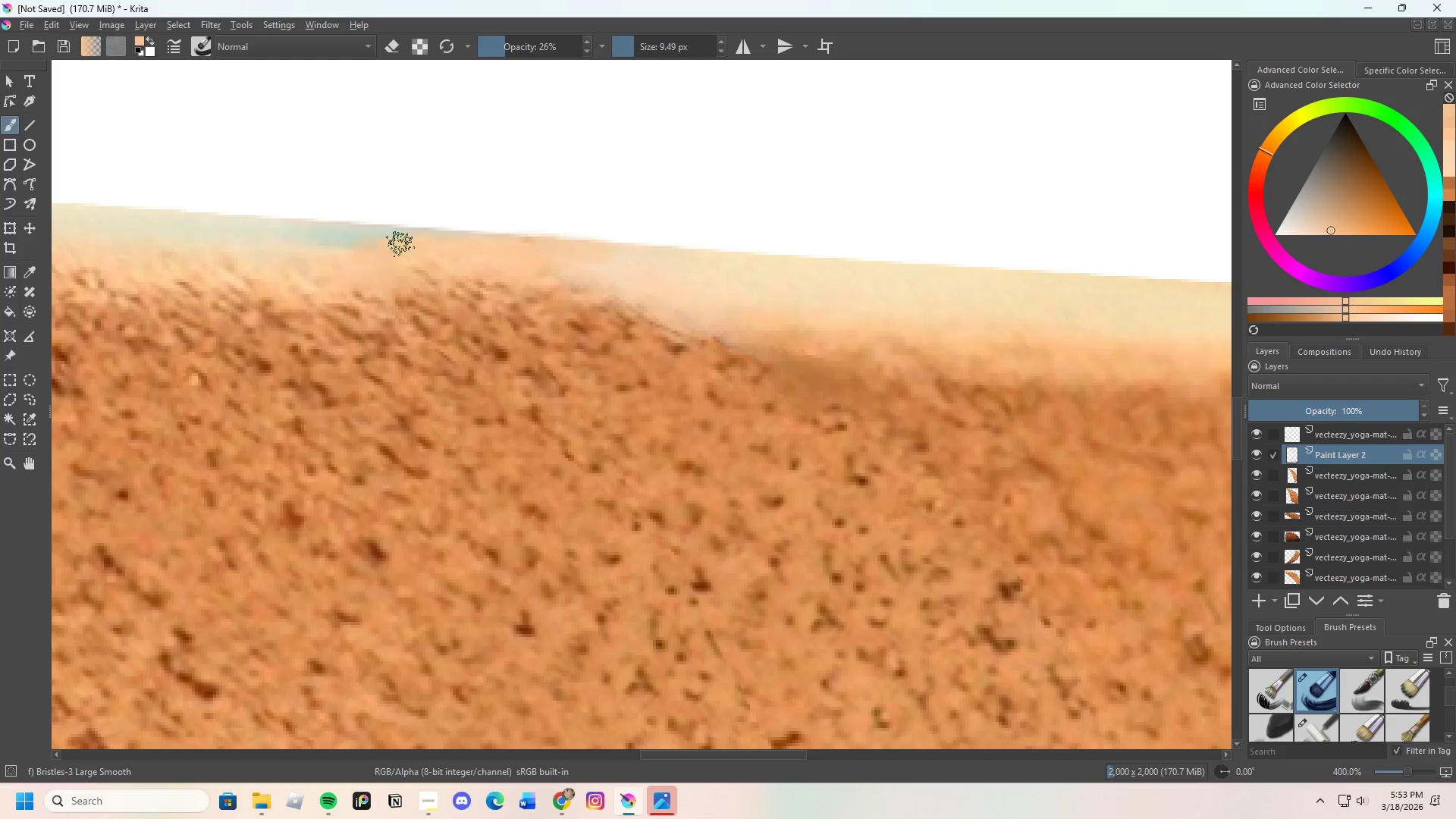 
left_click_drag(start_coordinate=[406, 244], to_coordinate=[388, 243])
 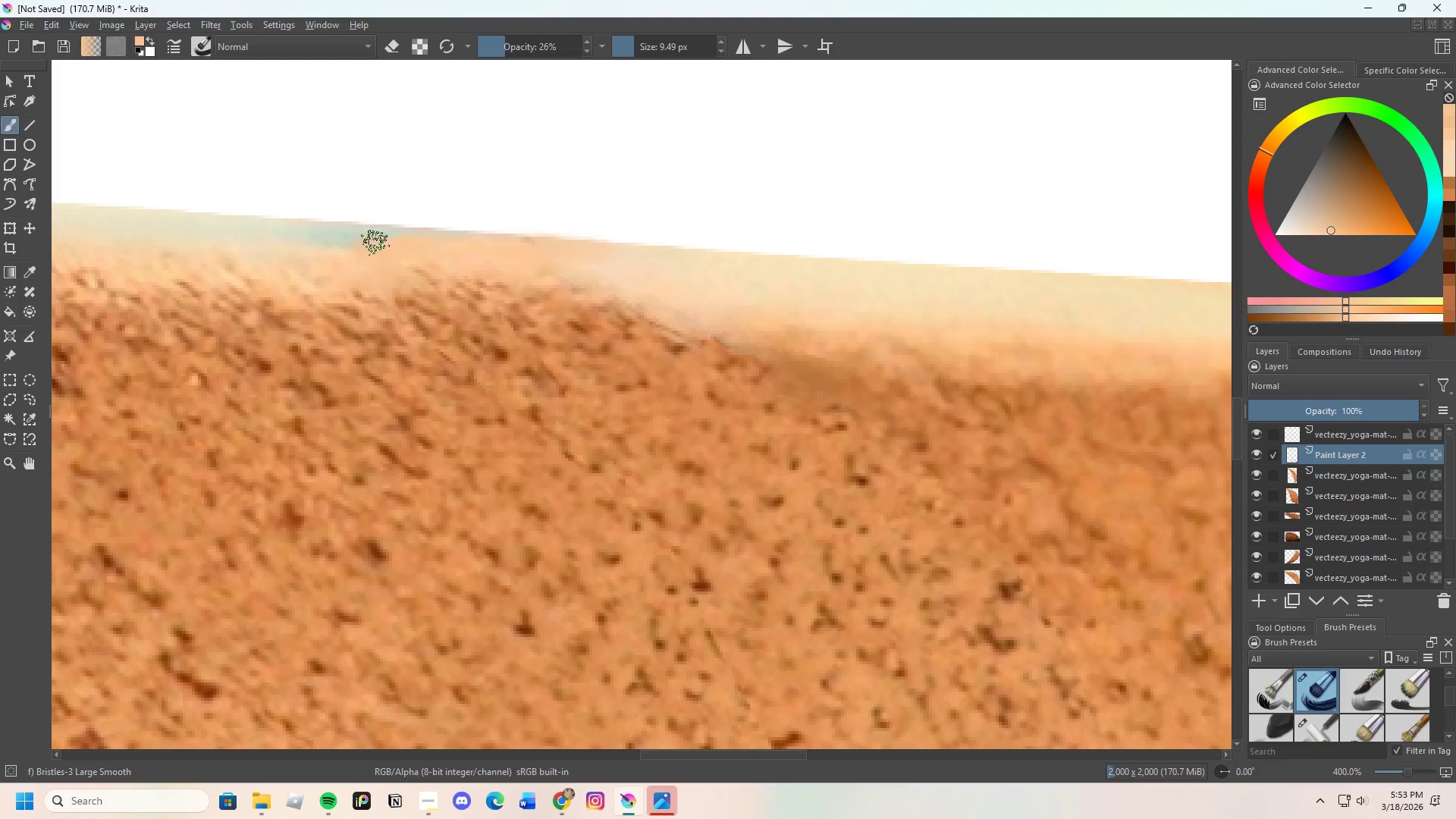 
left_click_drag(start_coordinate=[361, 243], to_coordinate=[431, 251])
 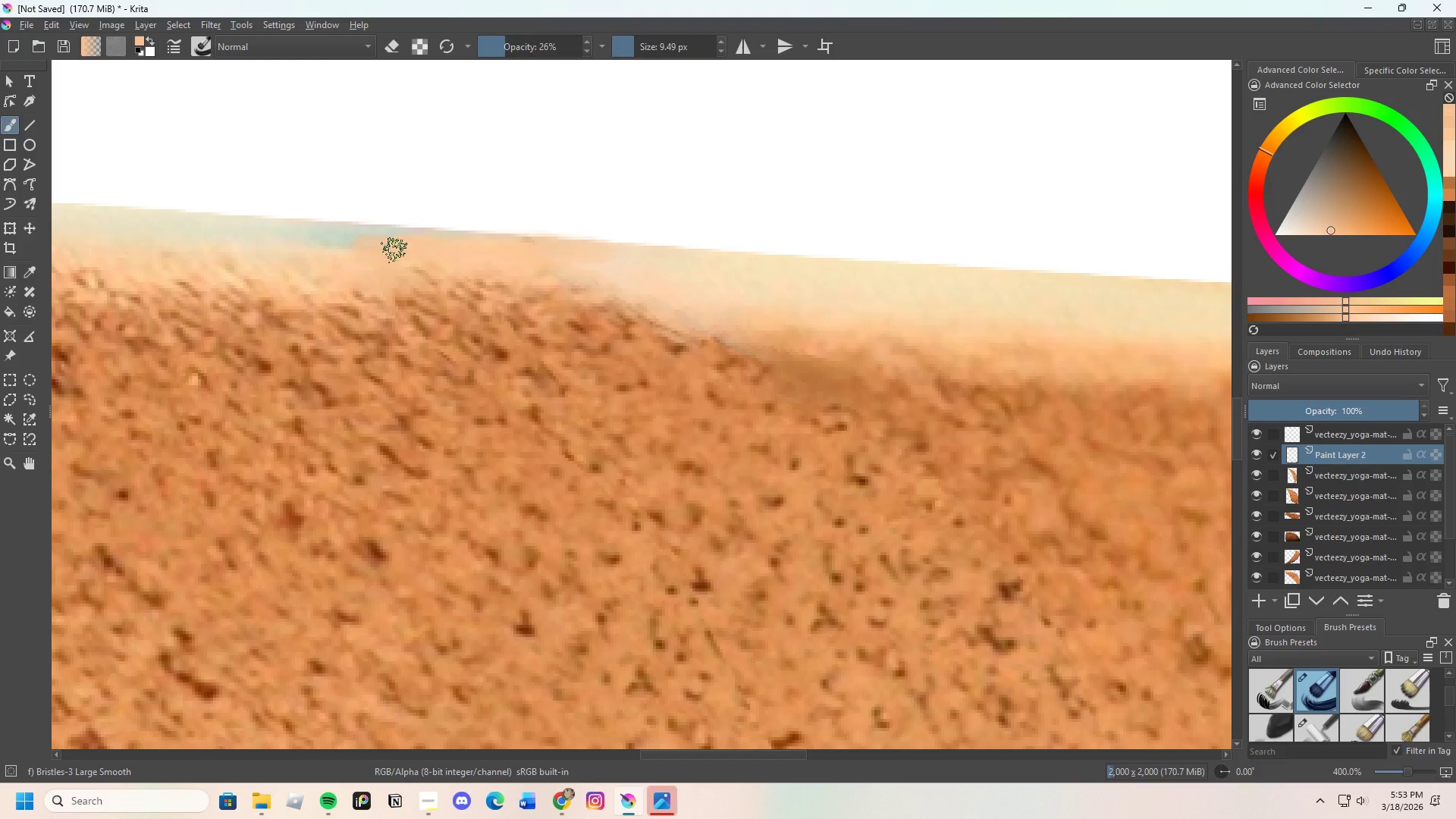 
left_click_drag(start_coordinate=[426, 250], to_coordinate=[596, 259])
 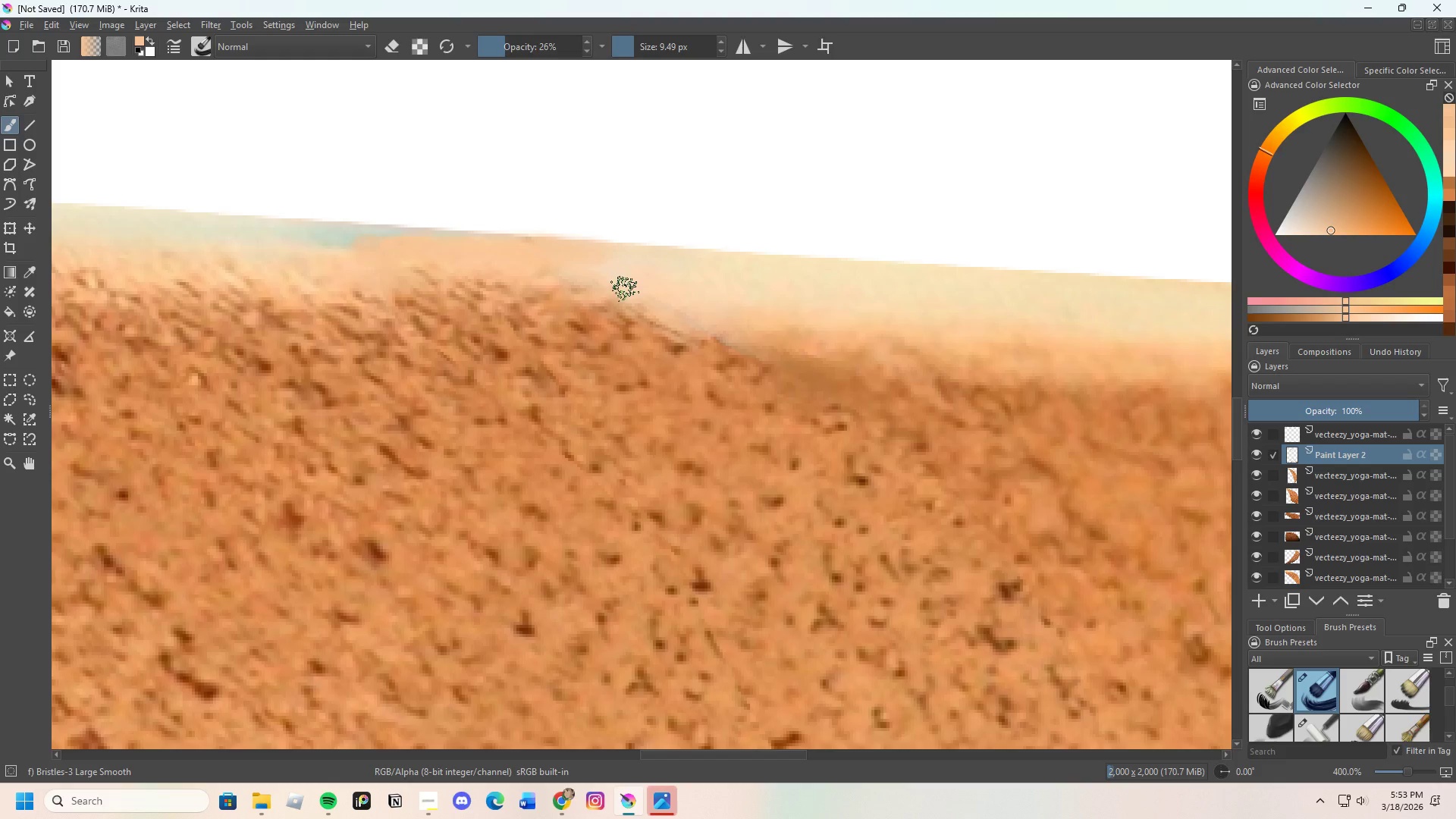 
hold_key(key=ControlLeft, duration=0.38)
left_click([586, 274])
 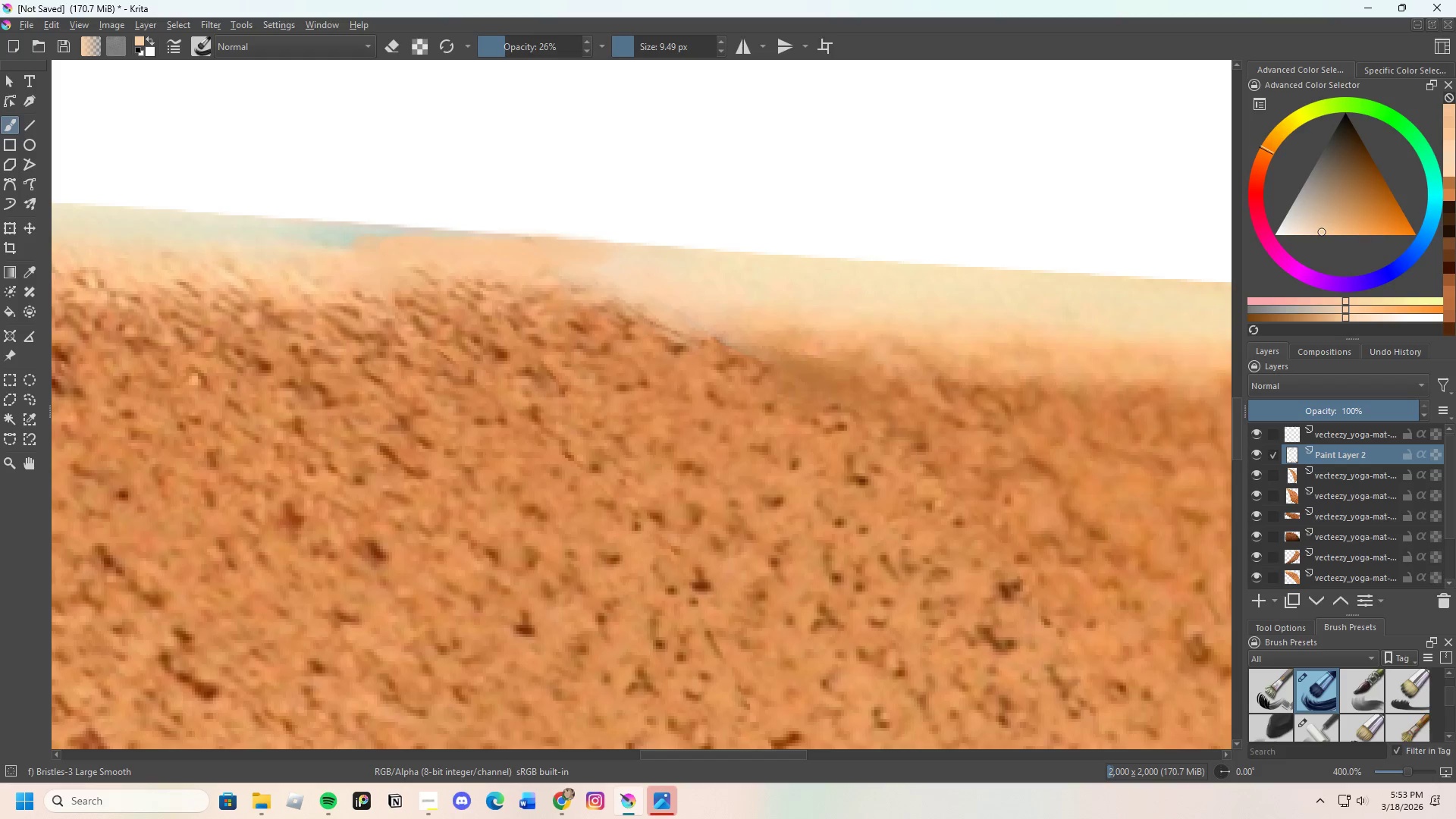 
left_click_drag(start_coordinate=[506, 260], to_coordinate=[597, 281])
 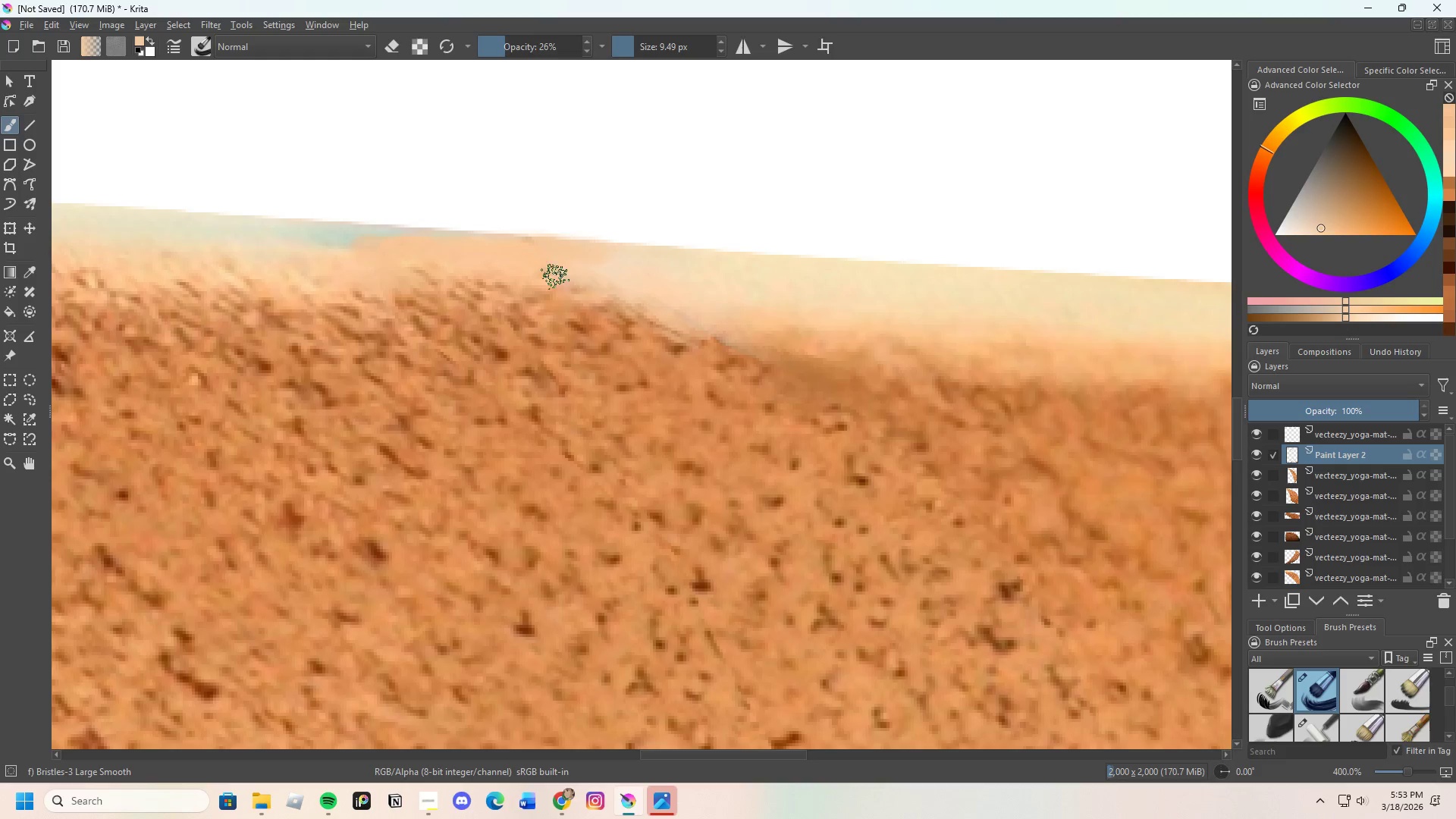 
left_click_drag(start_coordinate=[556, 278], to_coordinate=[575, 280])
 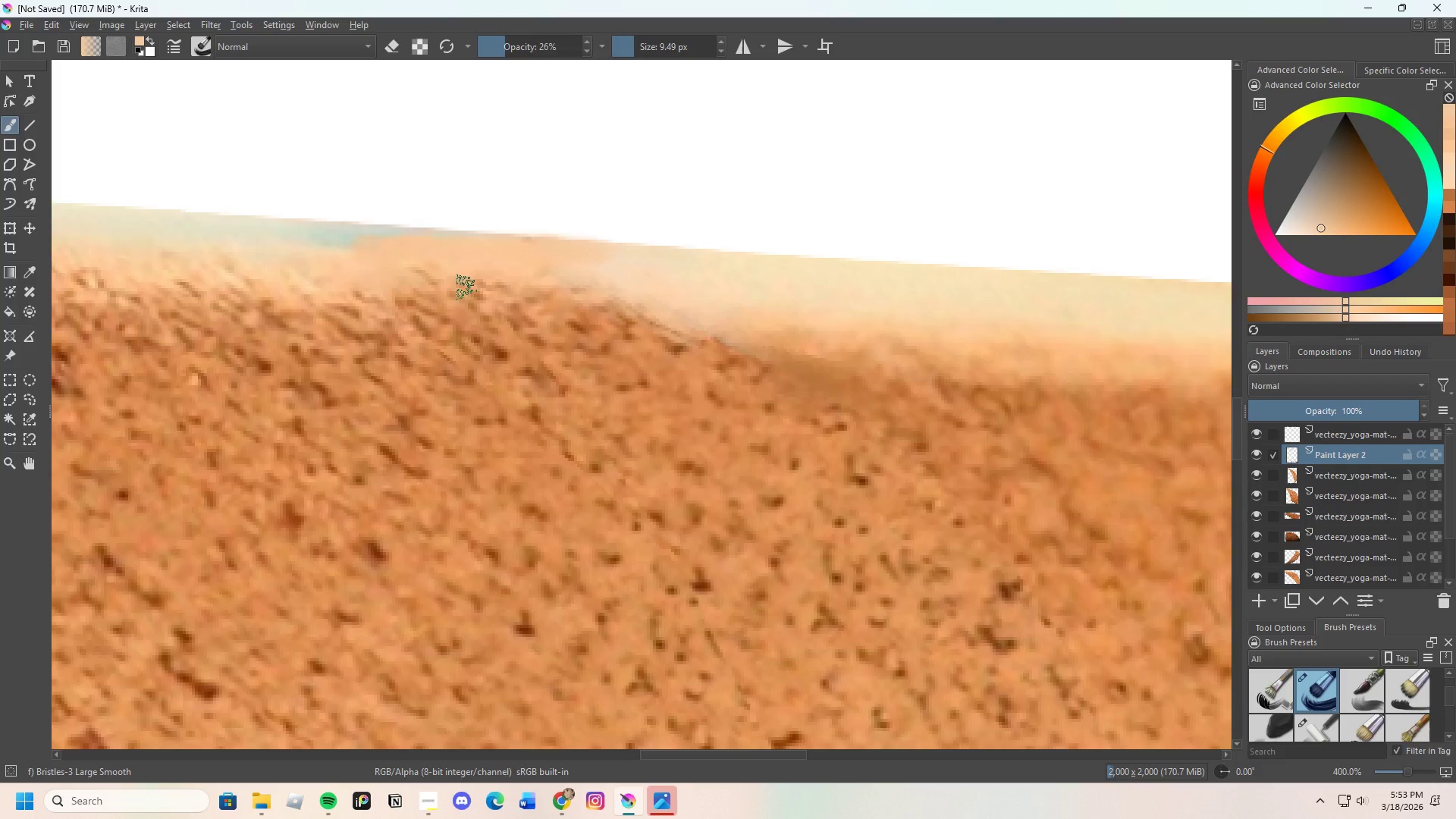 
scroll: coordinate [524, 339], scroll_direction: down, amount: 5.0
 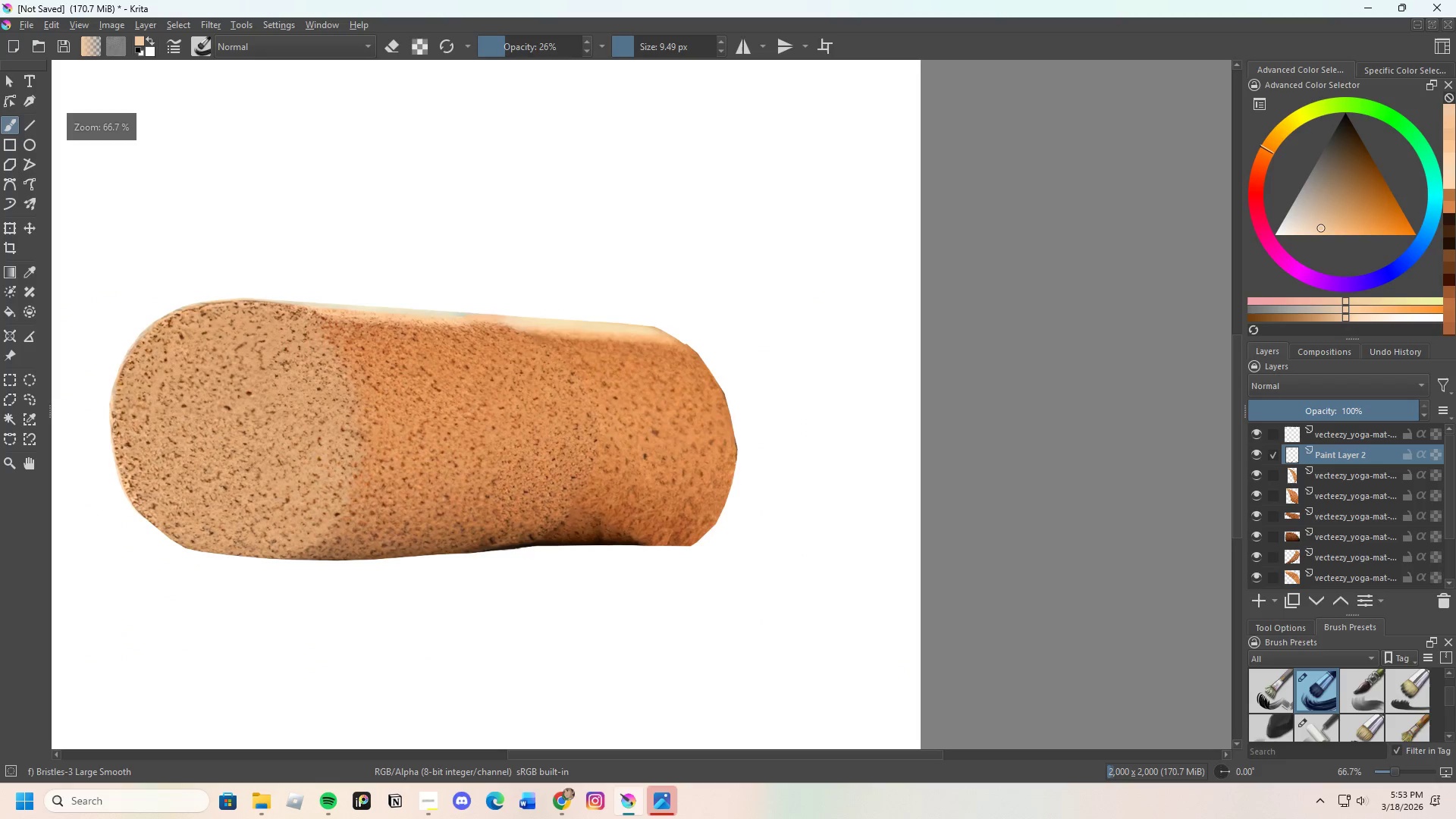 
scroll: coordinate [386, 322], scroll_direction: up, amount: 2.0
 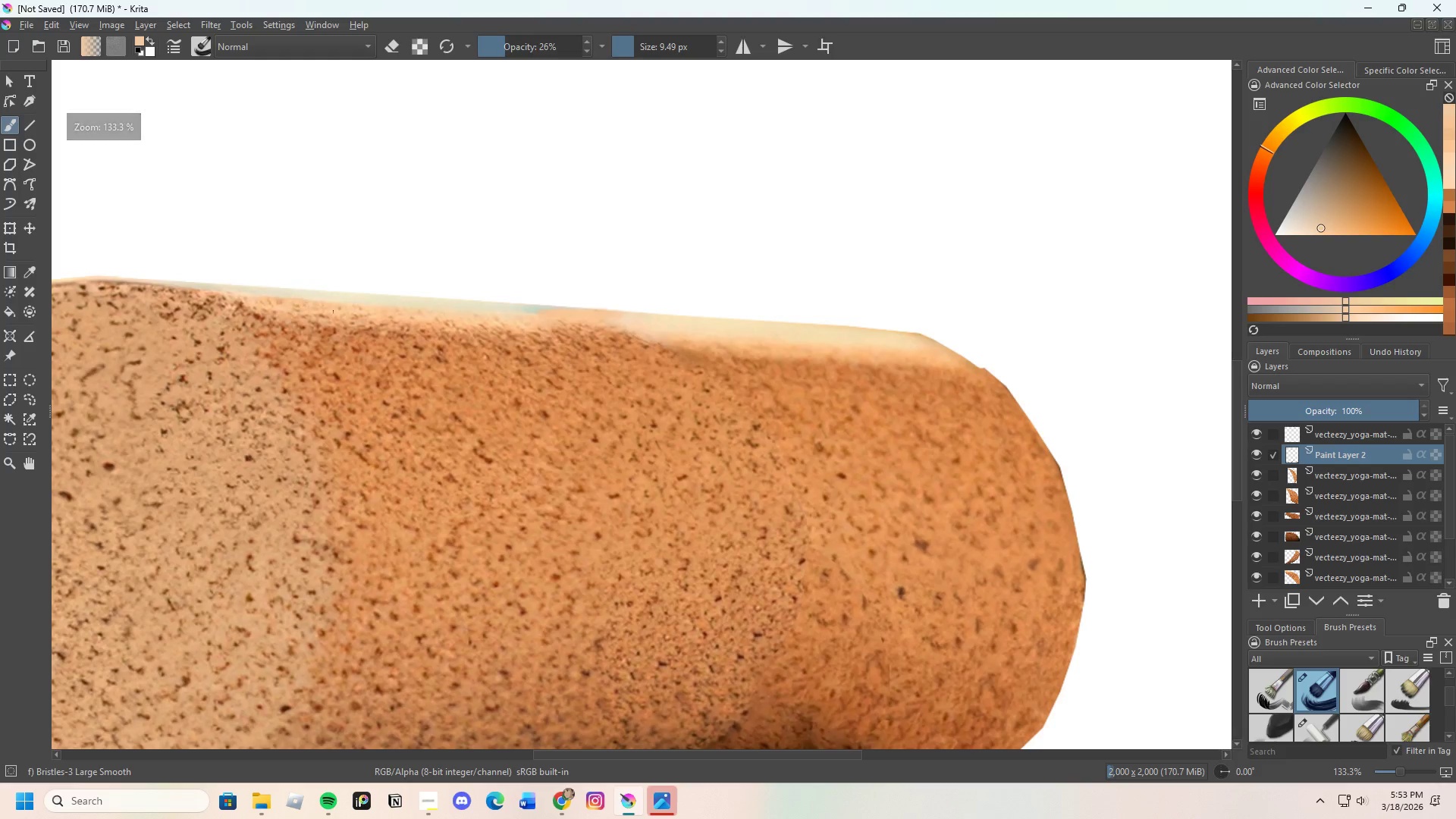 
hold_key(key=ControlLeft, duration=0.55)
 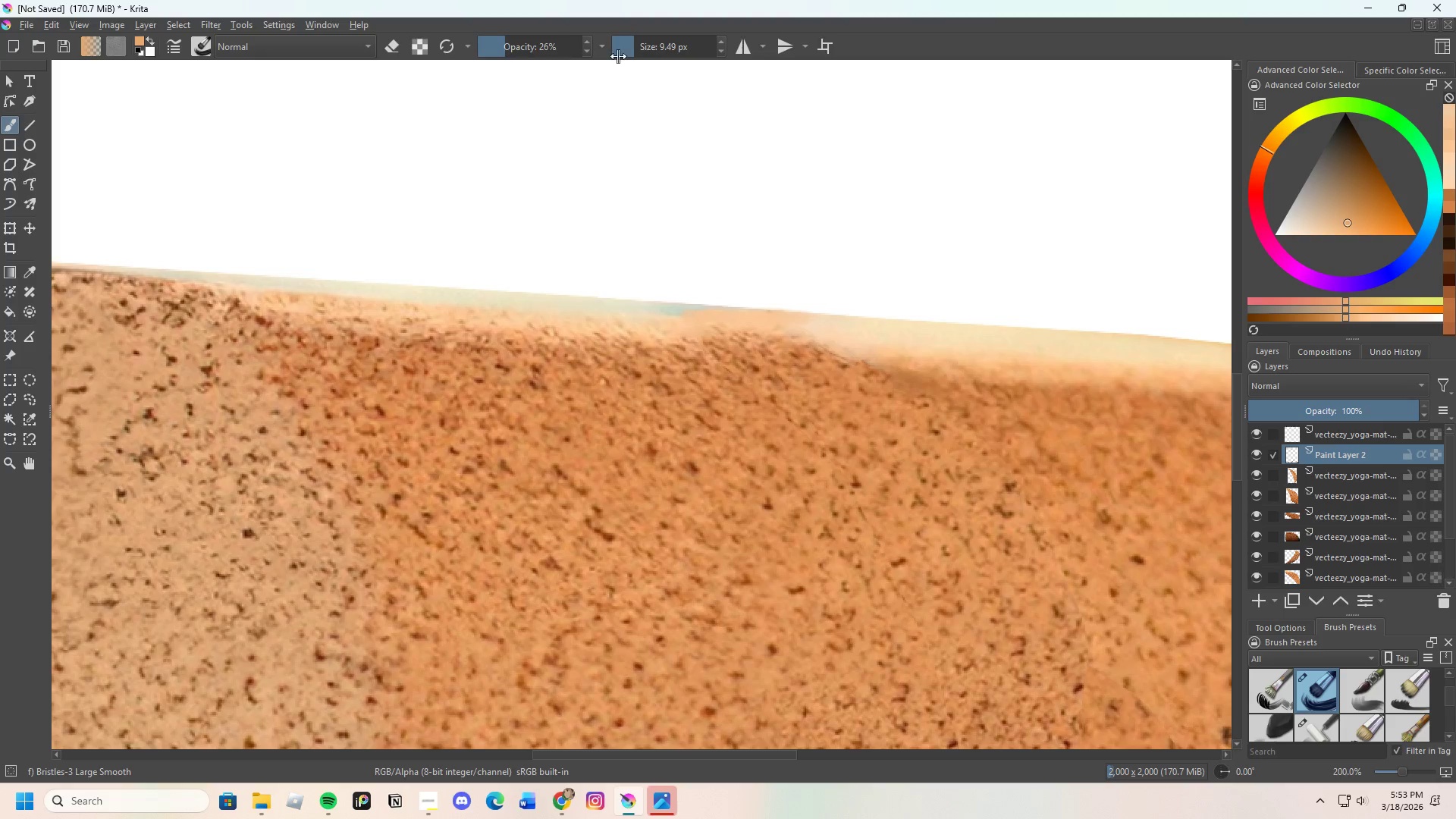 
scroll: coordinate [366, 333], scroll_direction: up, amount: 1.0
 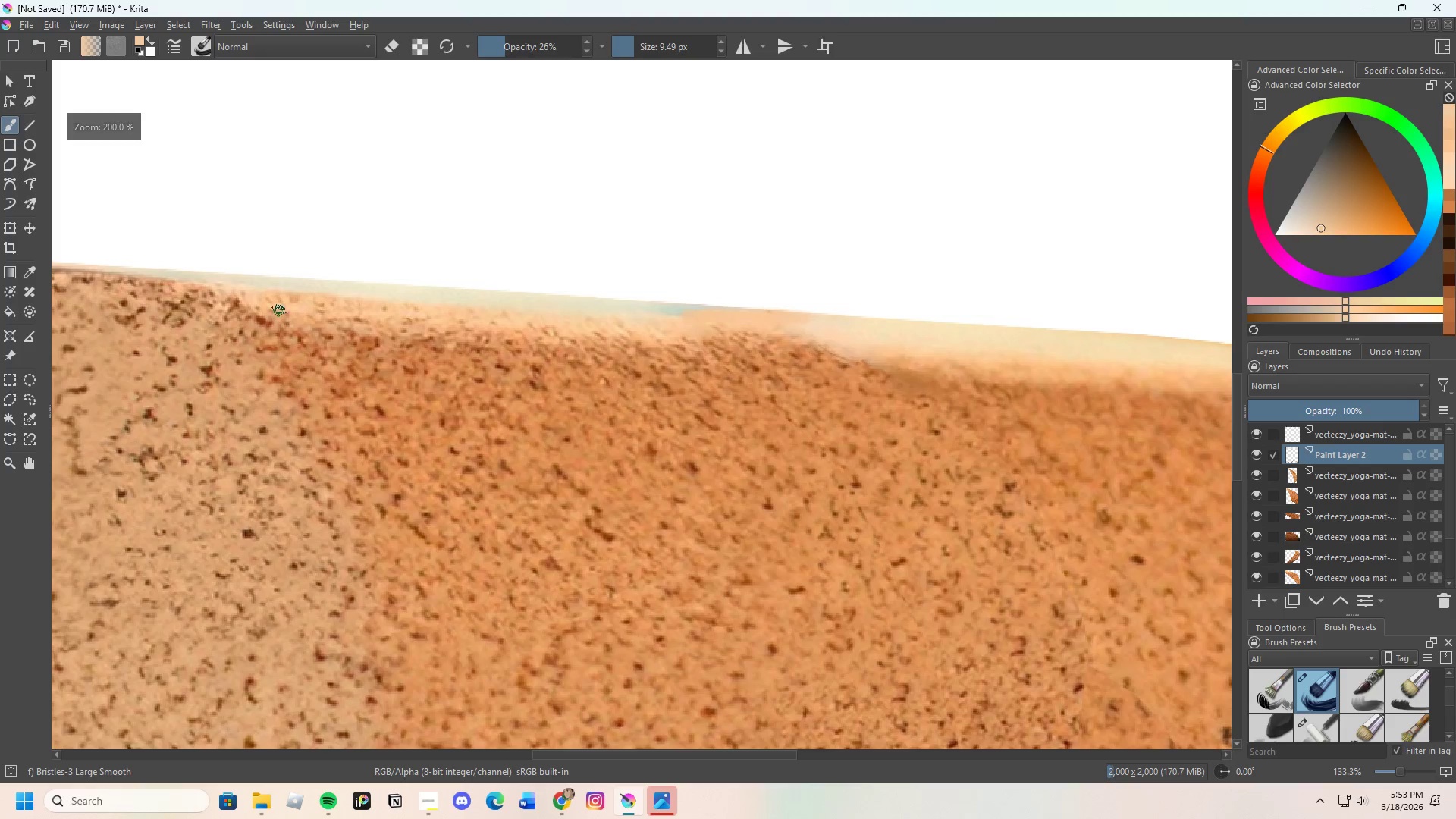 
left_click([281, 299])
 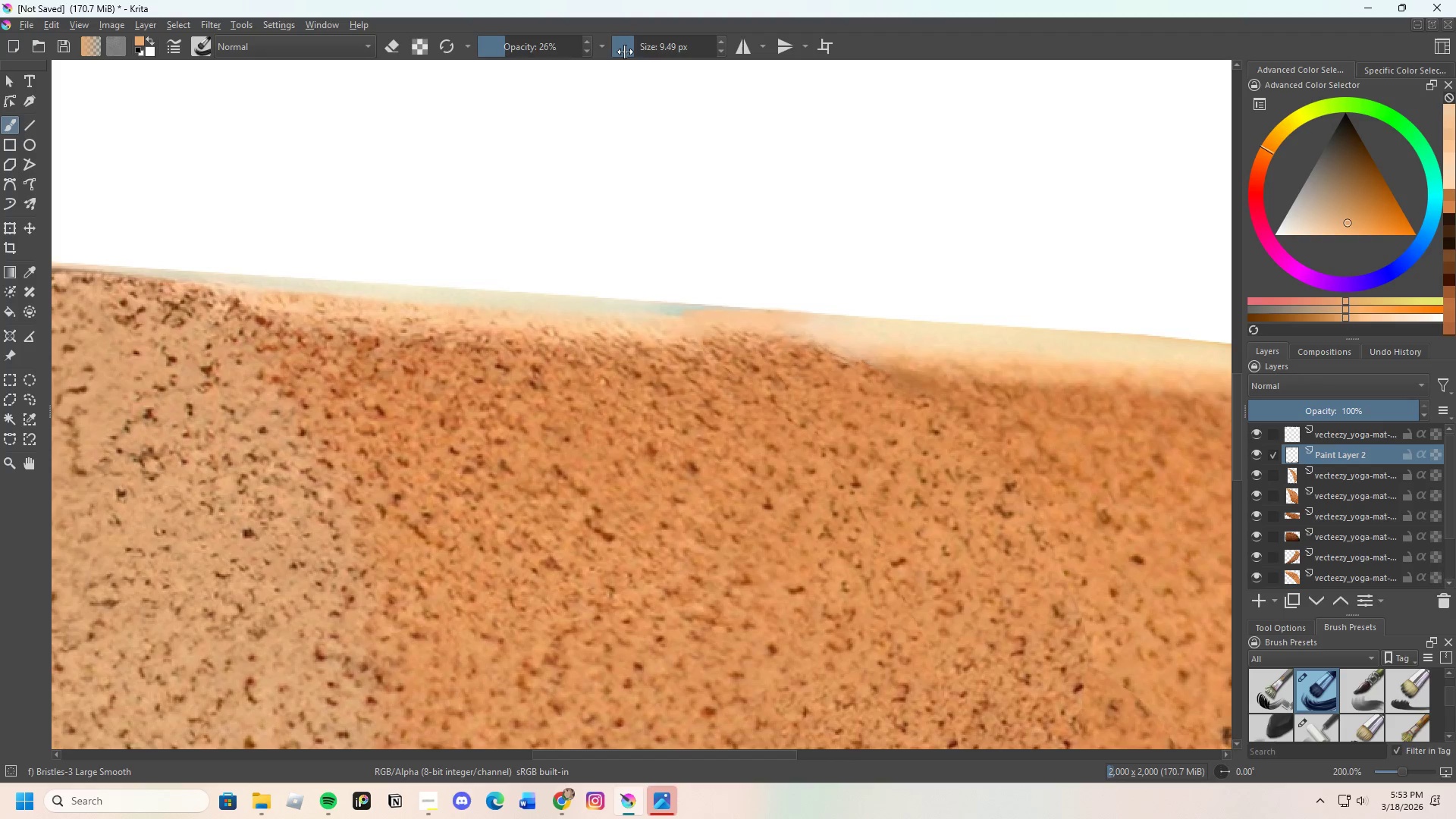 
left_click_drag(start_coordinate=[633, 48], to_coordinate=[640, 46])
 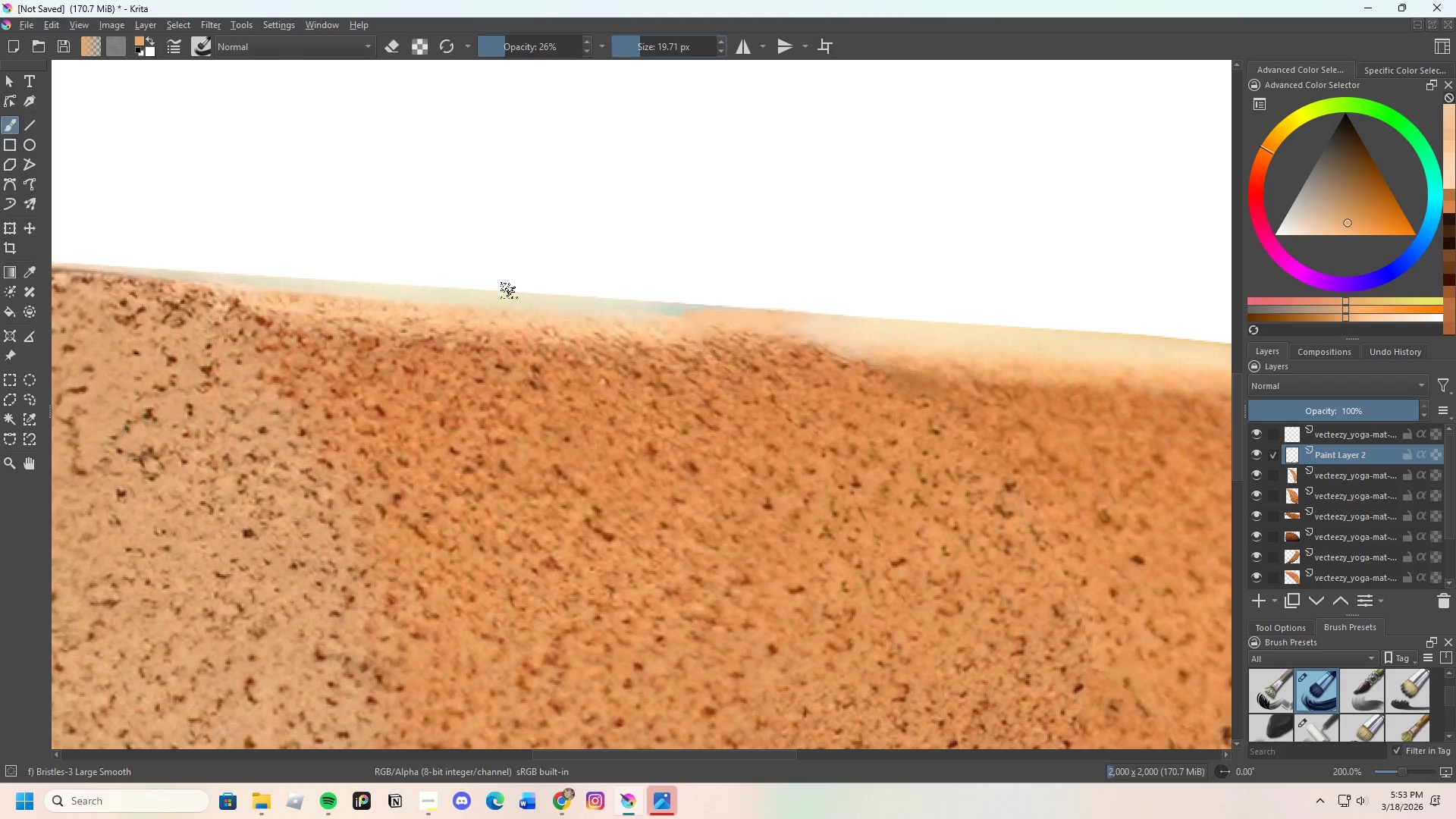 
scroll: coordinate [491, 303], scroll_direction: down, amount: 1.0
 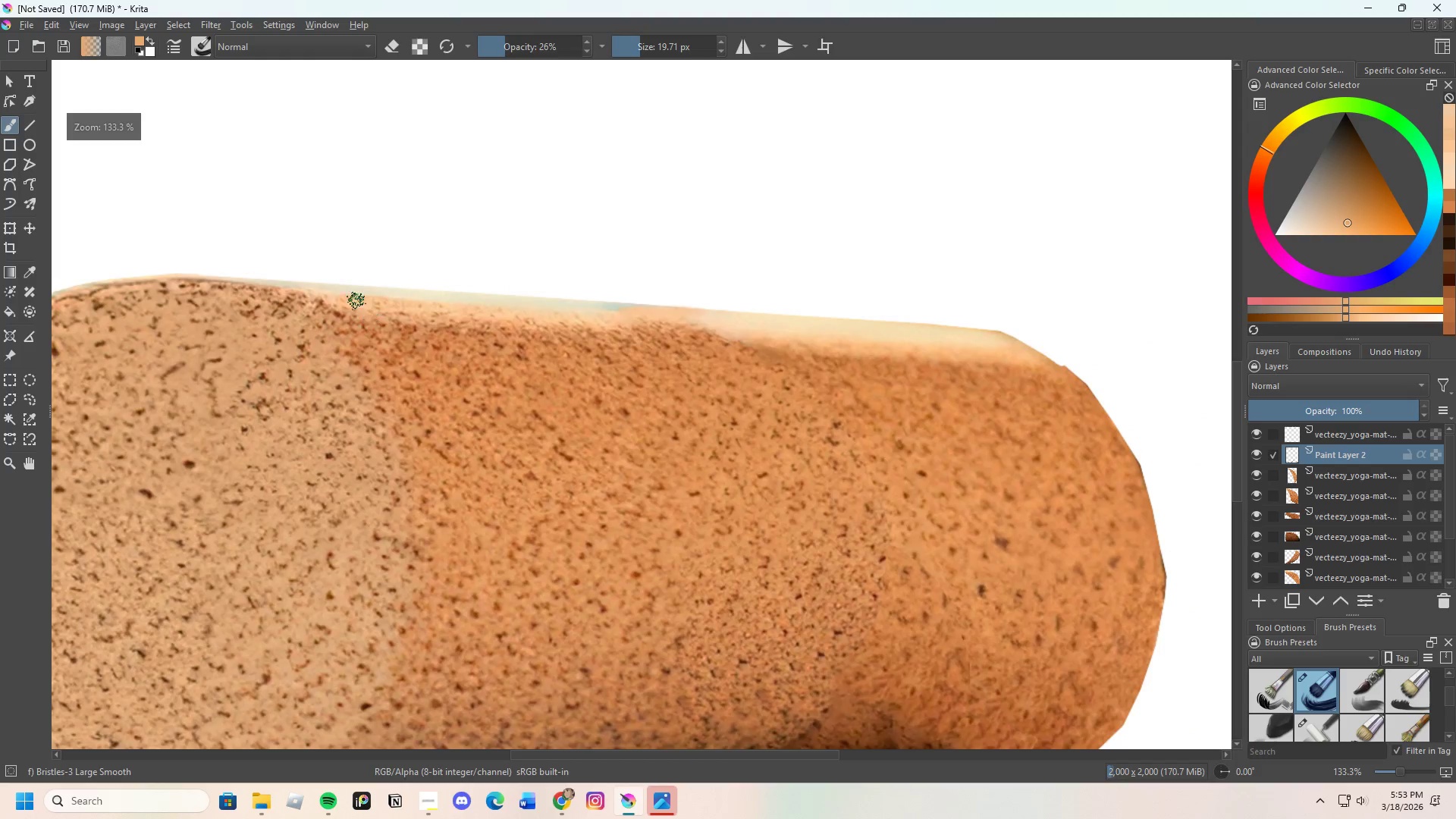 
scroll: coordinate [323, 297], scroll_direction: up, amount: 1.0
 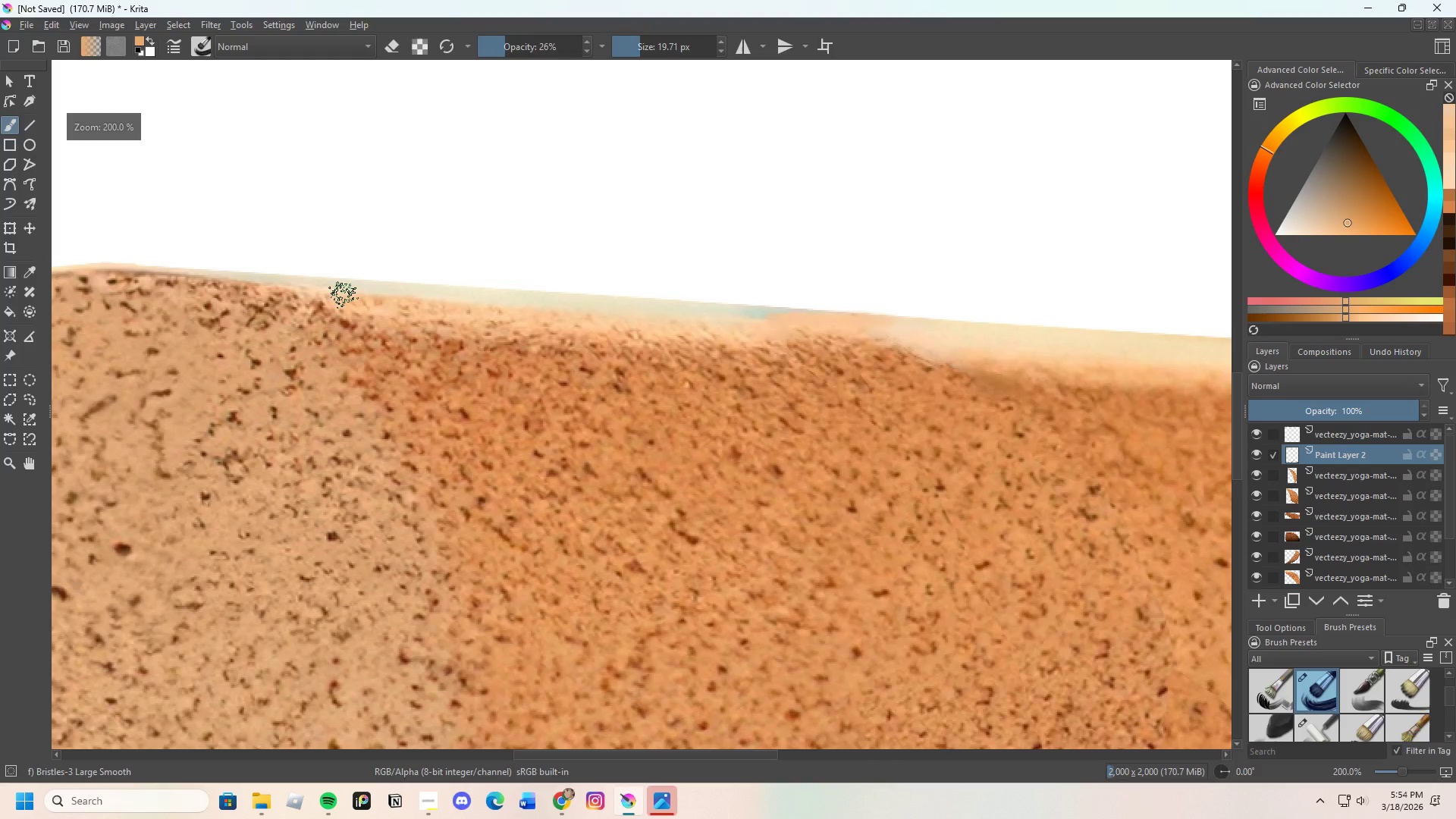 
left_click_drag(start_coordinate=[344, 294], to_coordinate=[447, 293])
 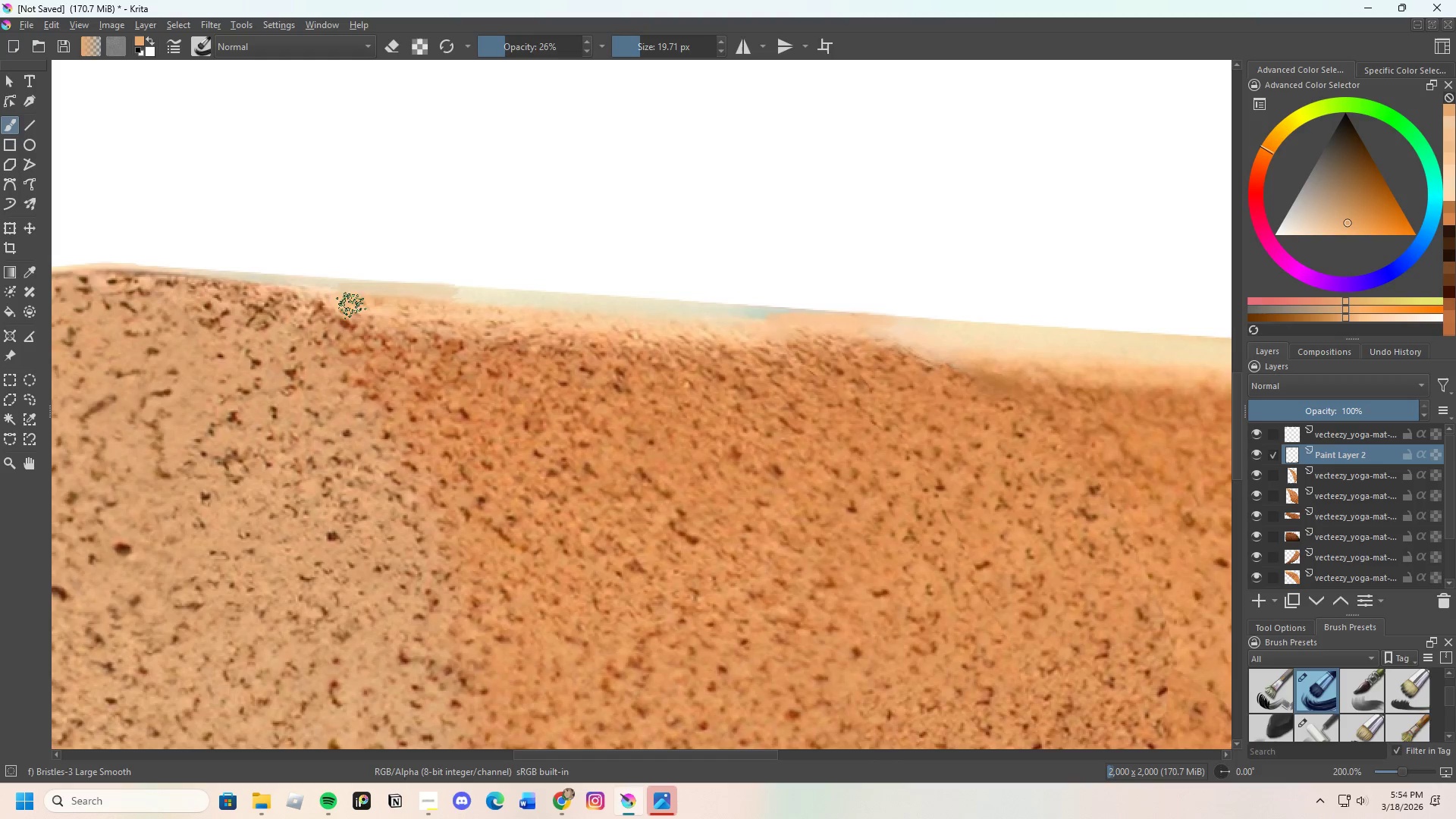 
left_click_drag(start_coordinate=[390, 302], to_coordinate=[530, 301])
 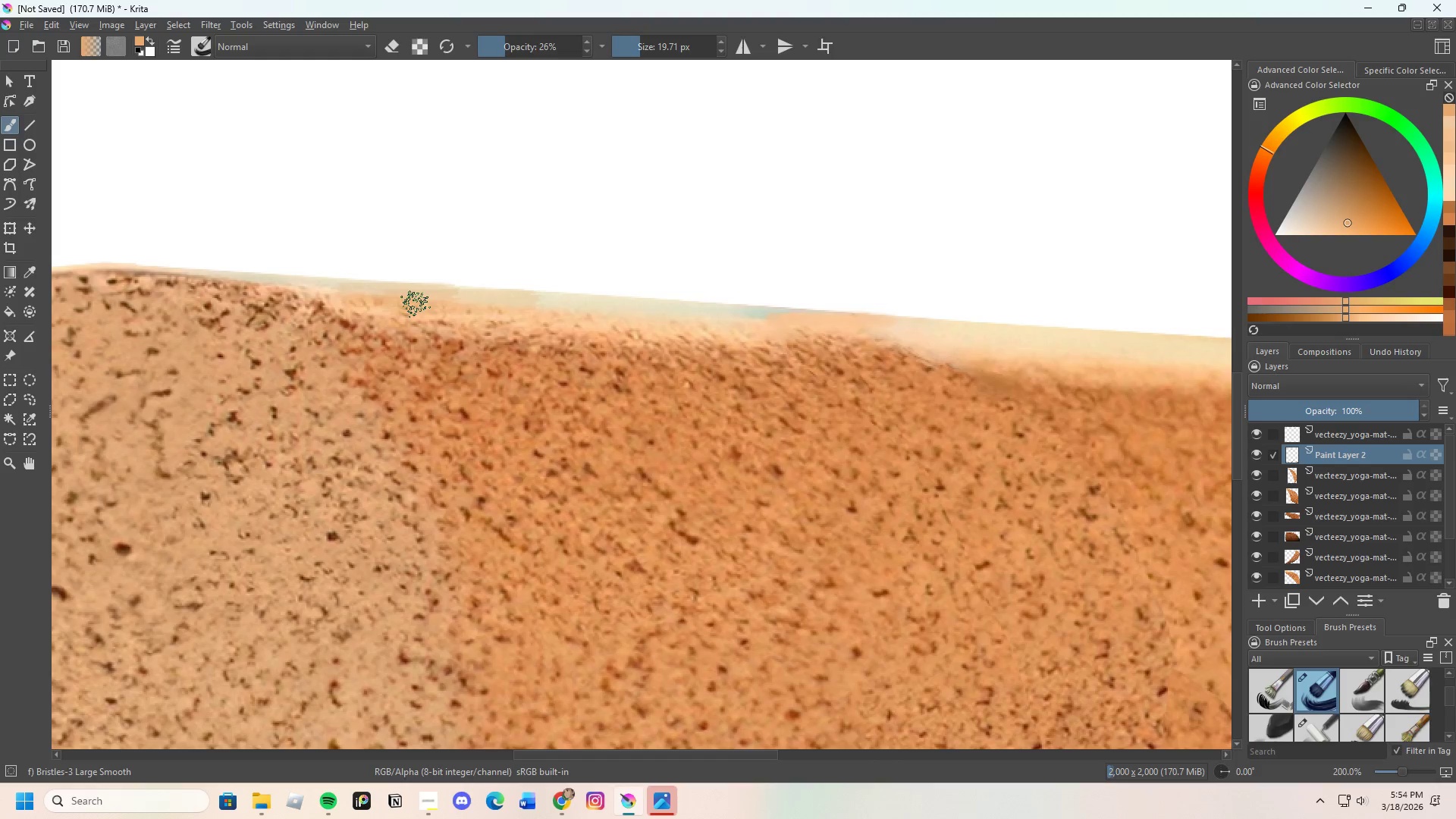 
left_click_drag(start_coordinate=[417, 302], to_coordinate=[592, 302])
 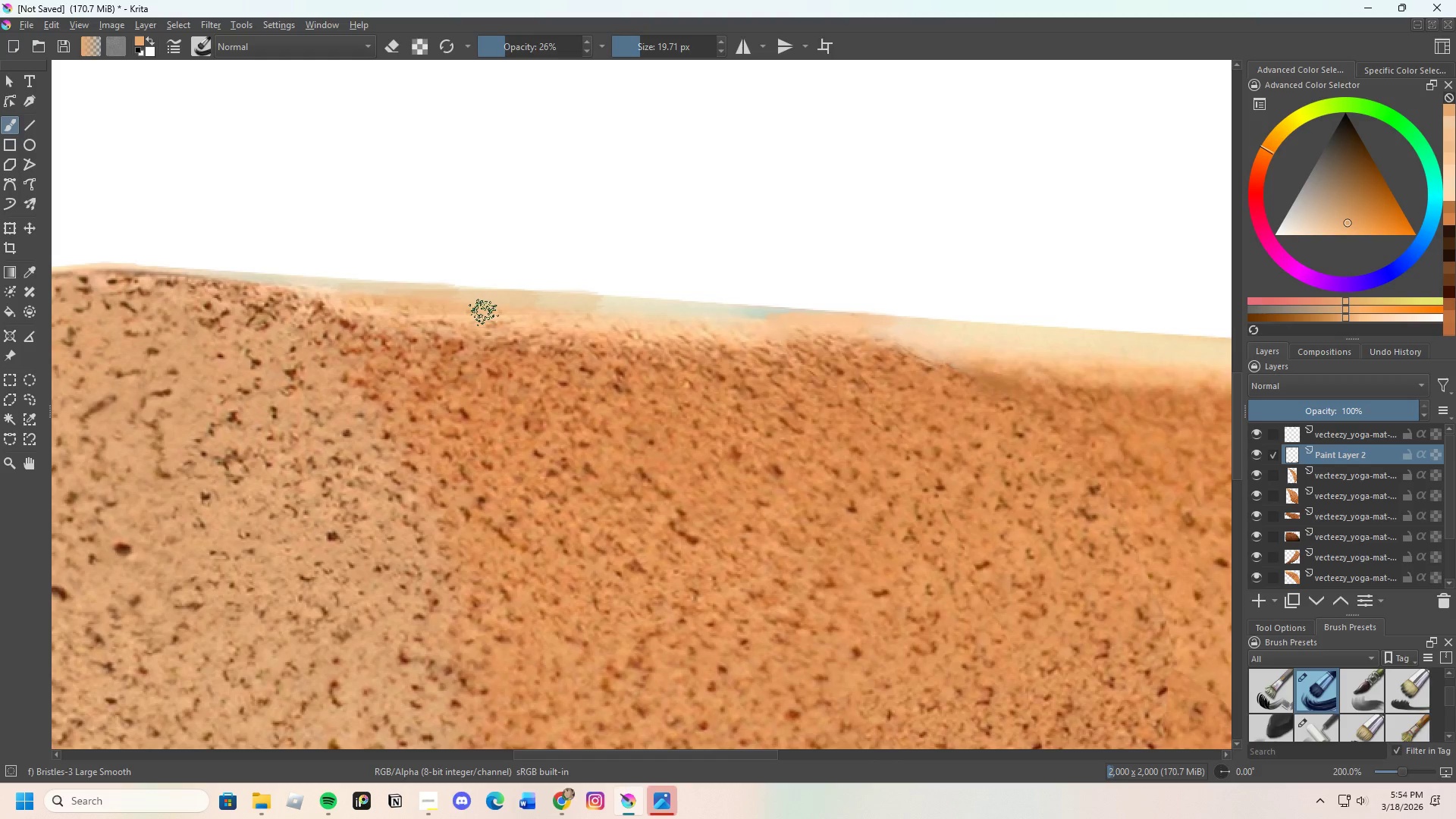 
left_click_drag(start_coordinate=[495, 312], to_coordinate=[661, 315])
 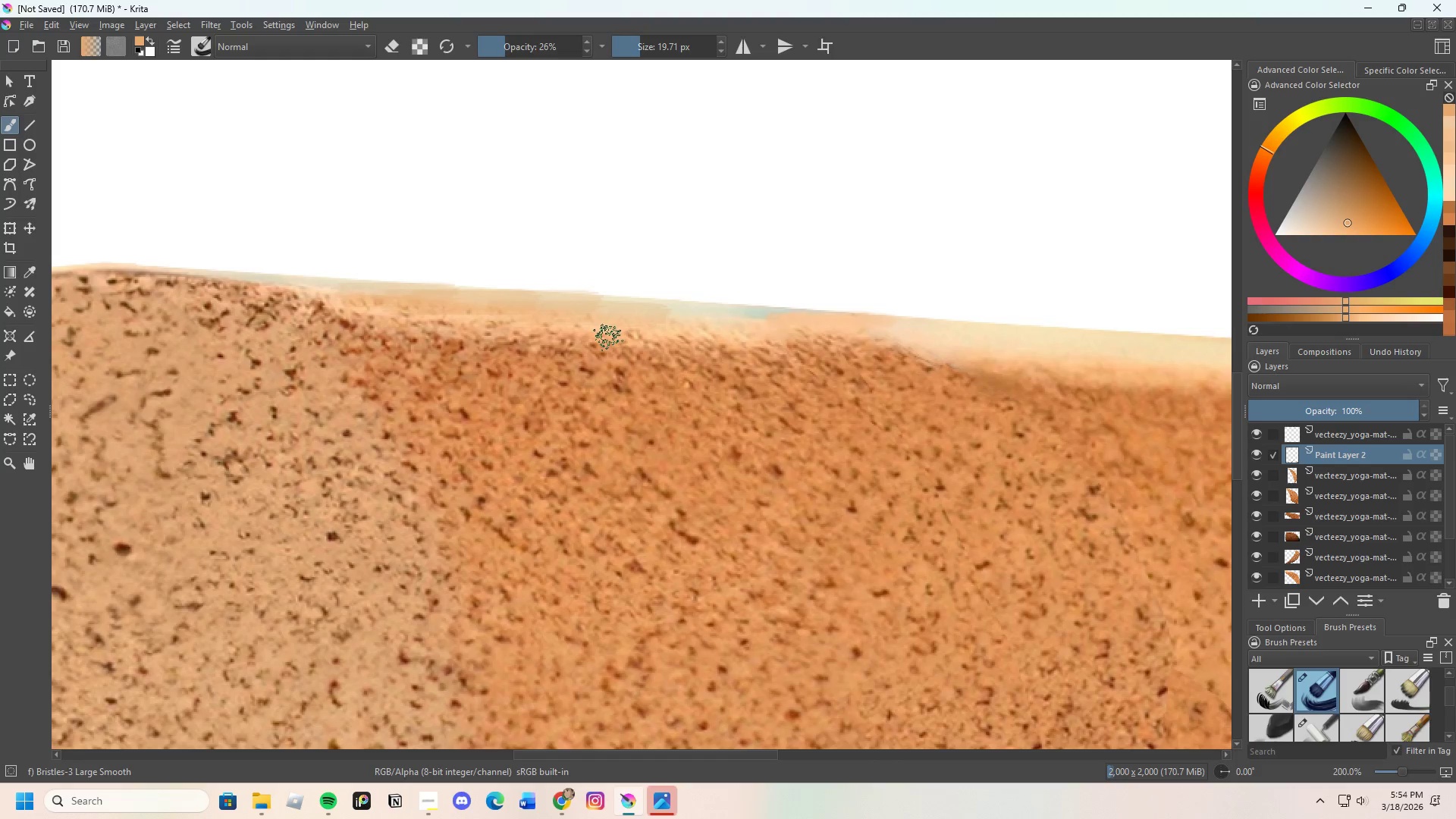 
key(Control+Z)
 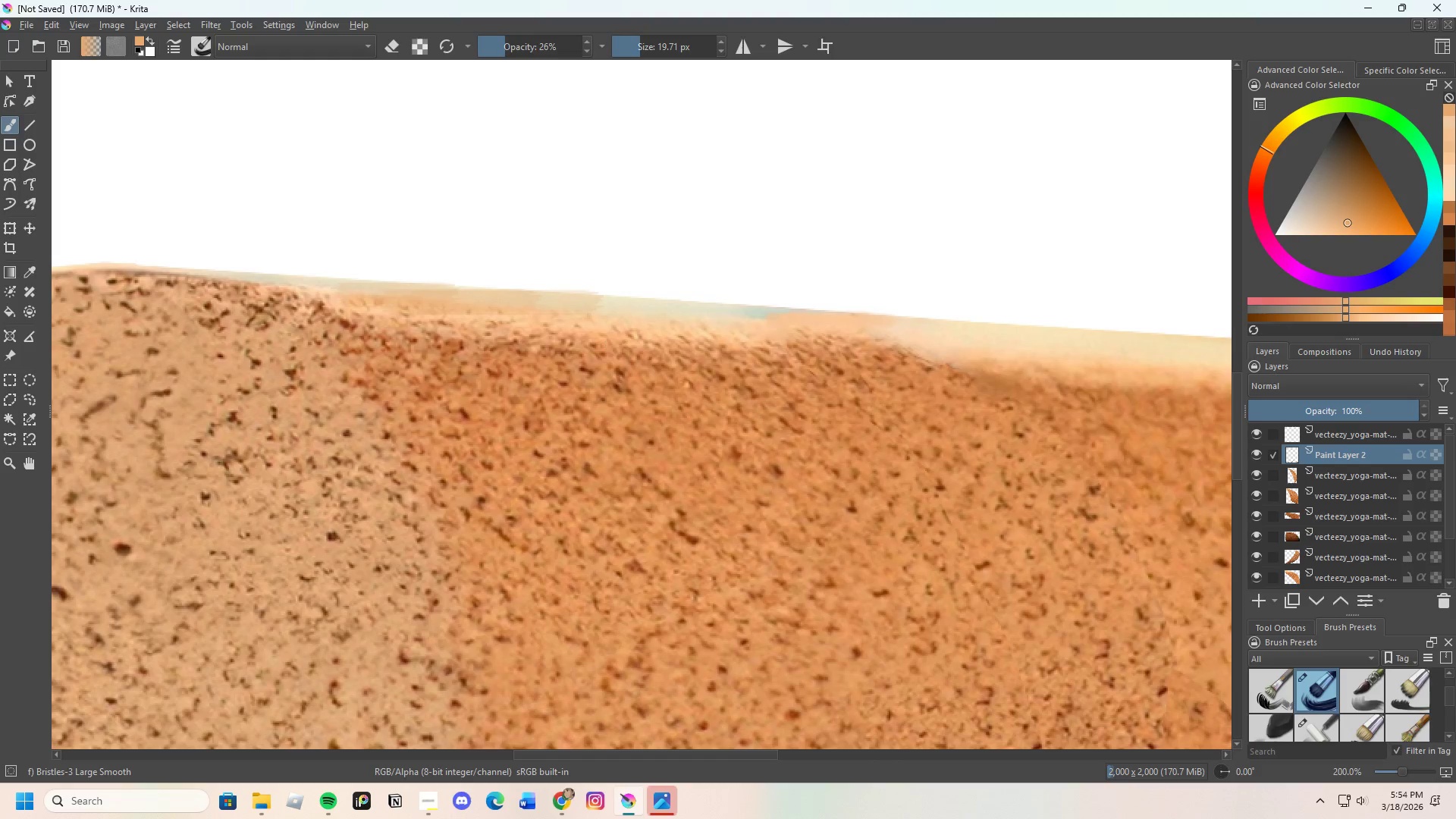 
key(Control+Z)
 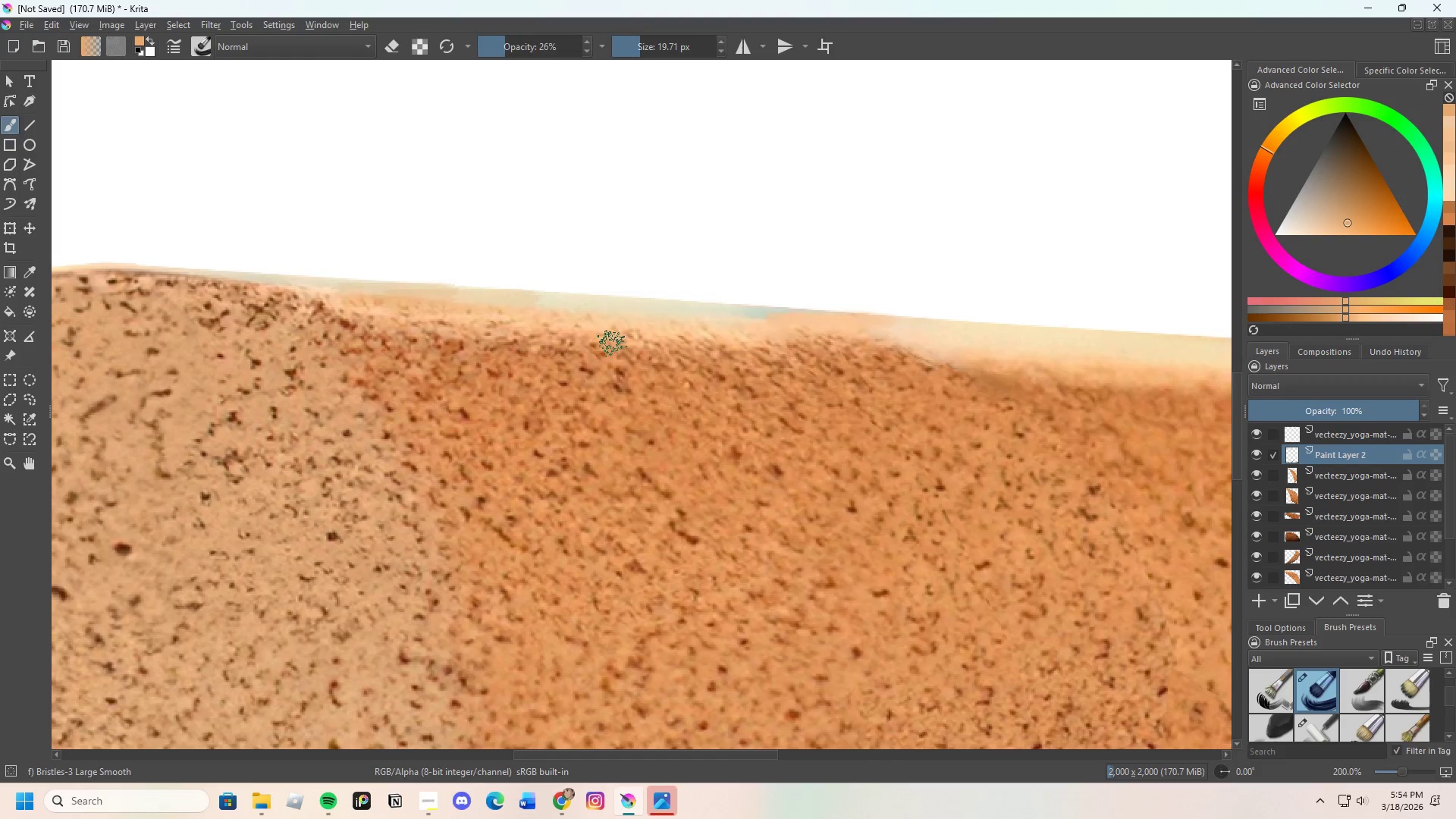 
scroll: coordinate [570, 322], scroll_direction: down, amount: 1.0
 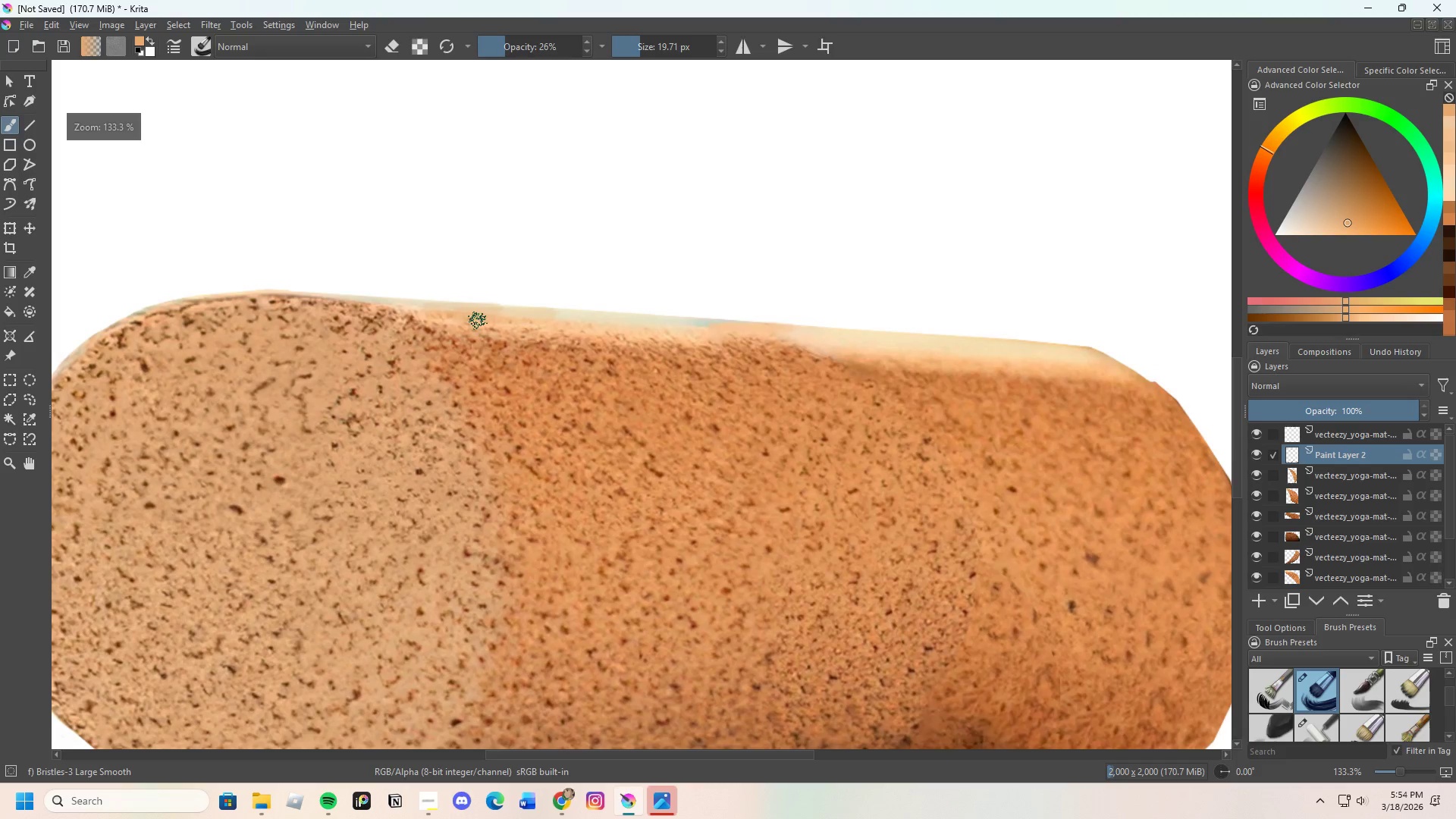 
left_click_drag(start_coordinate=[483, 318], to_coordinate=[669, 321])
 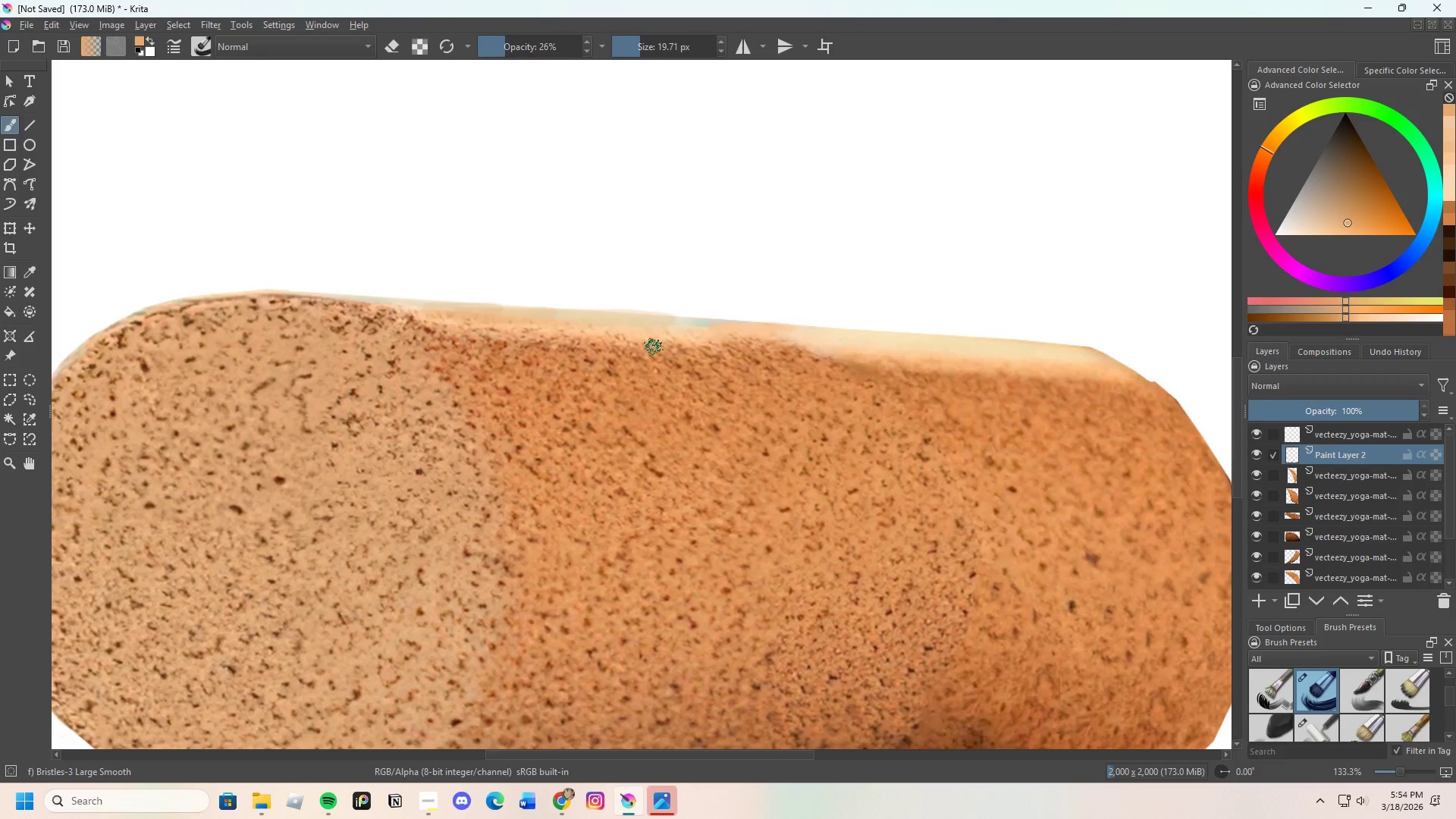 
key(Control+Z)
 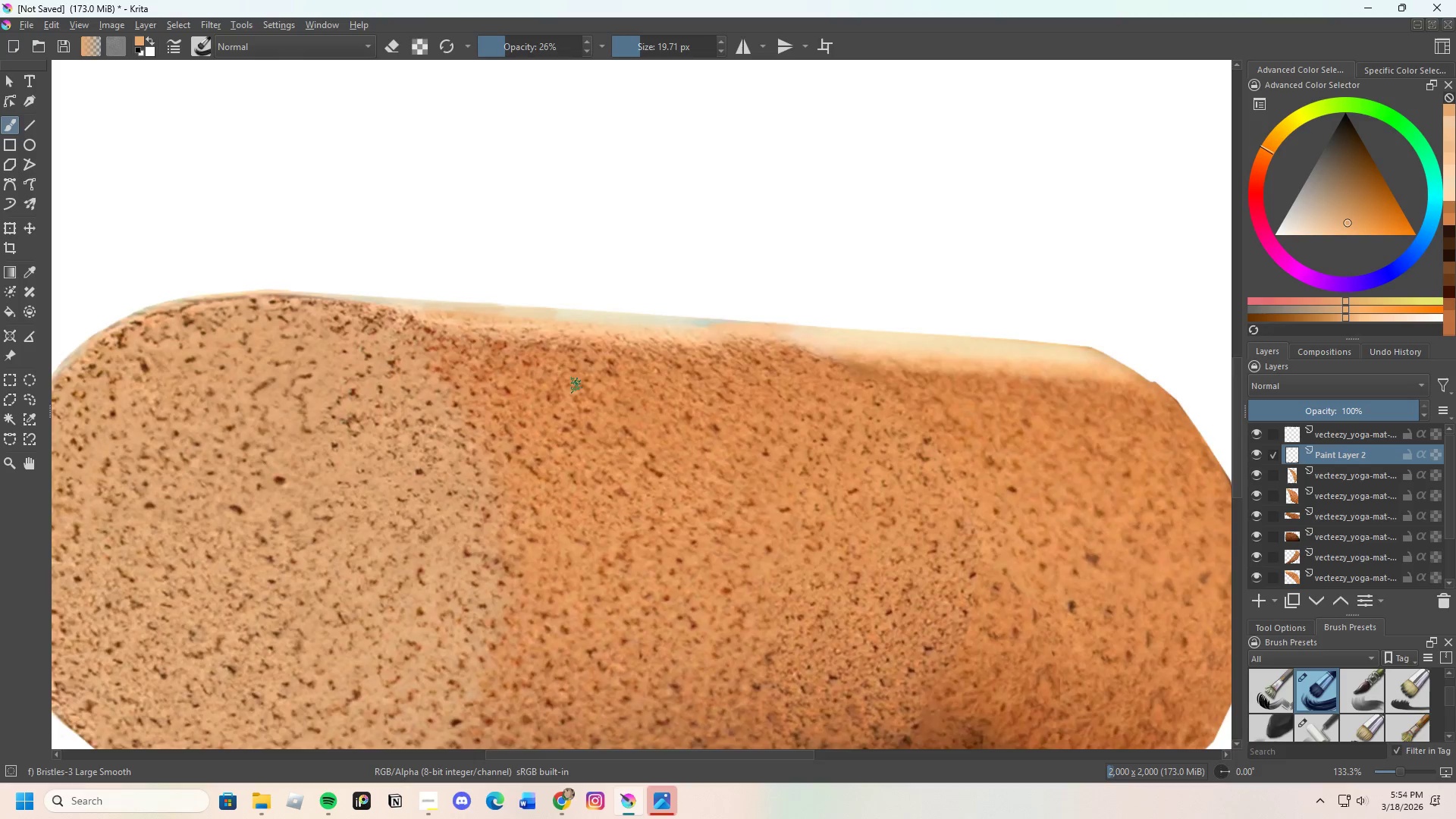 
scroll: coordinate [552, 349], scroll_direction: none, amount: 0.0
 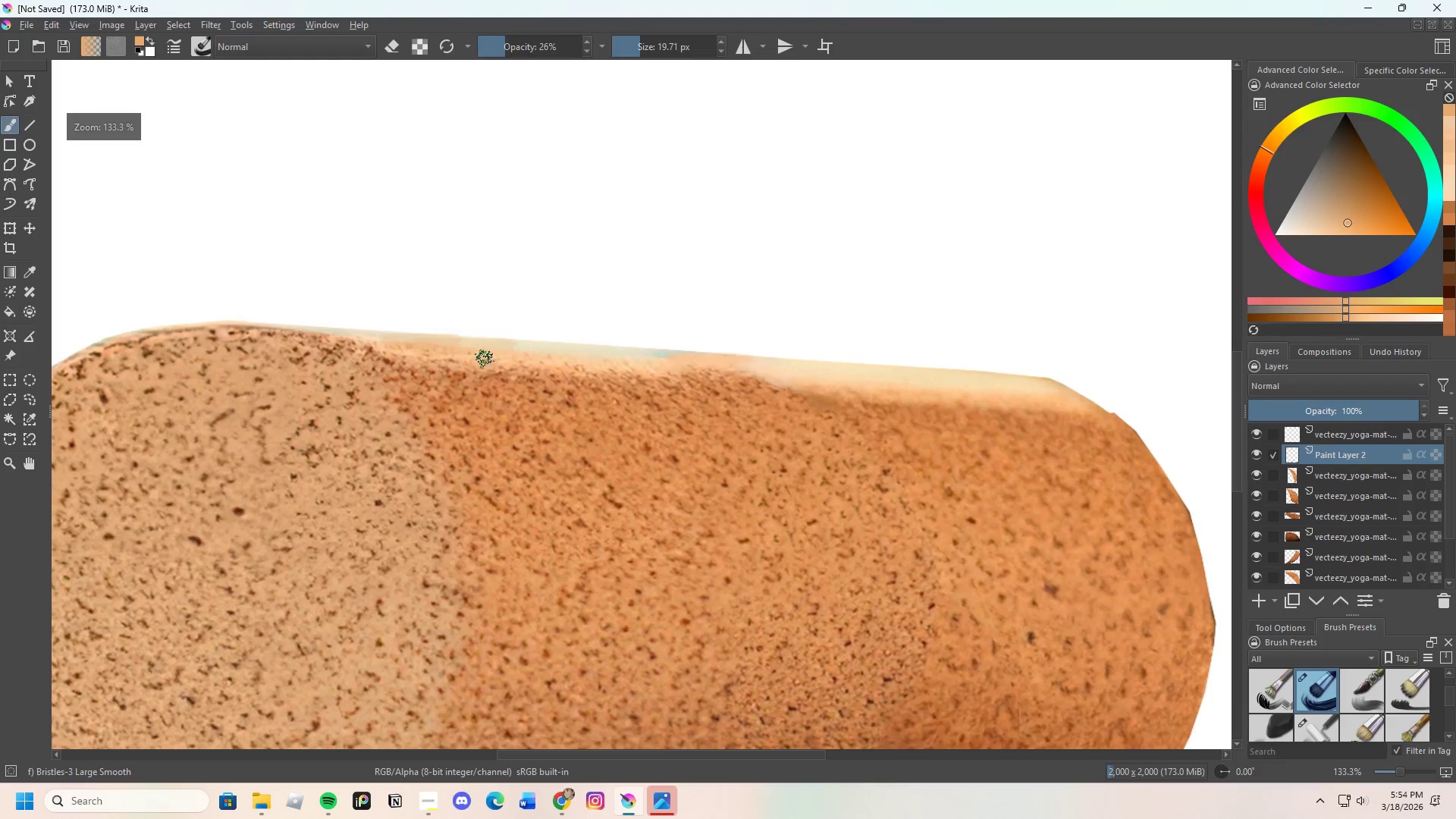 
left_click_drag(start_coordinate=[491, 356], to_coordinate=[712, 365])
 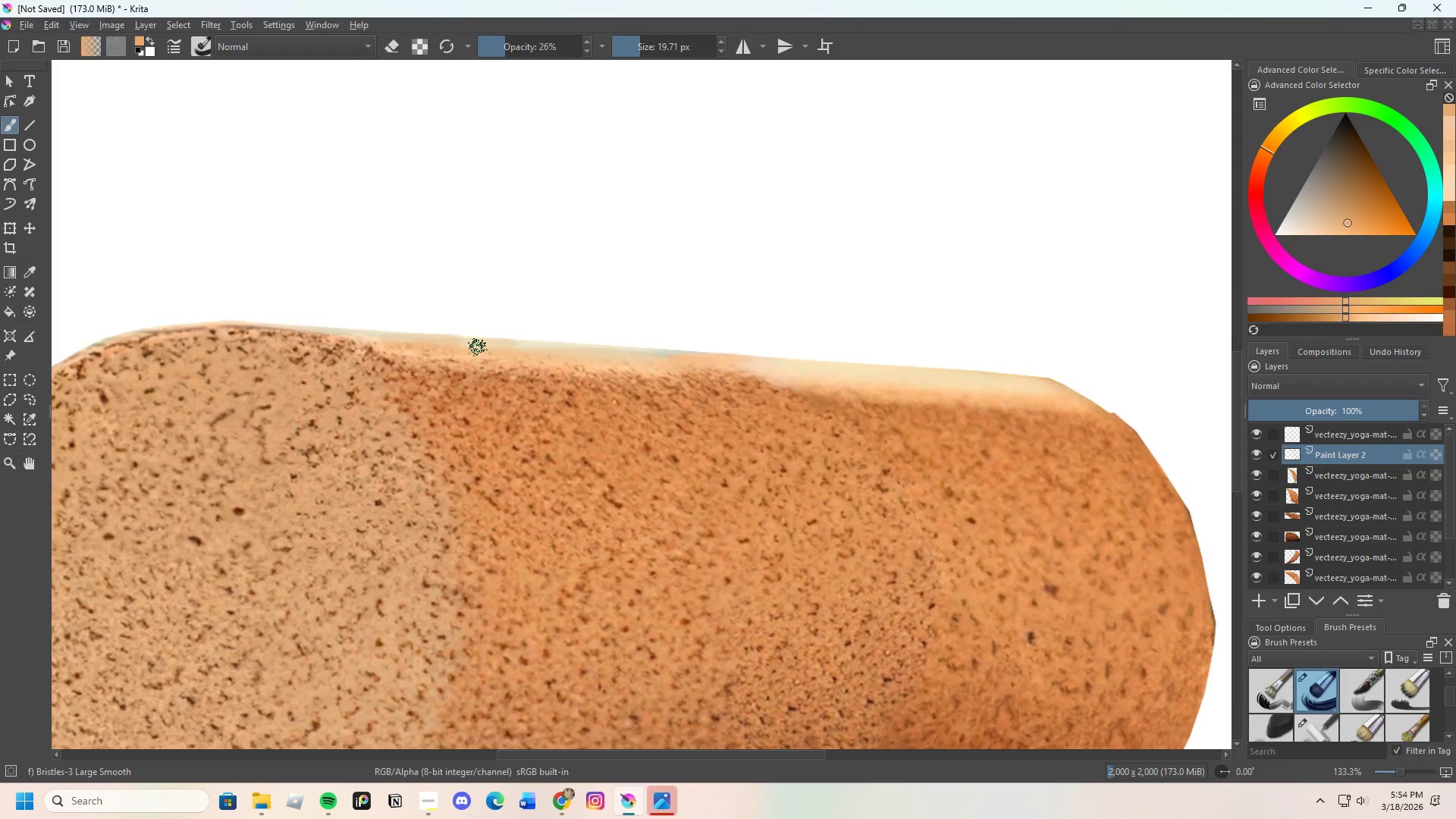 
left_click_drag(start_coordinate=[493, 345], to_coordinate=[681, 358])
 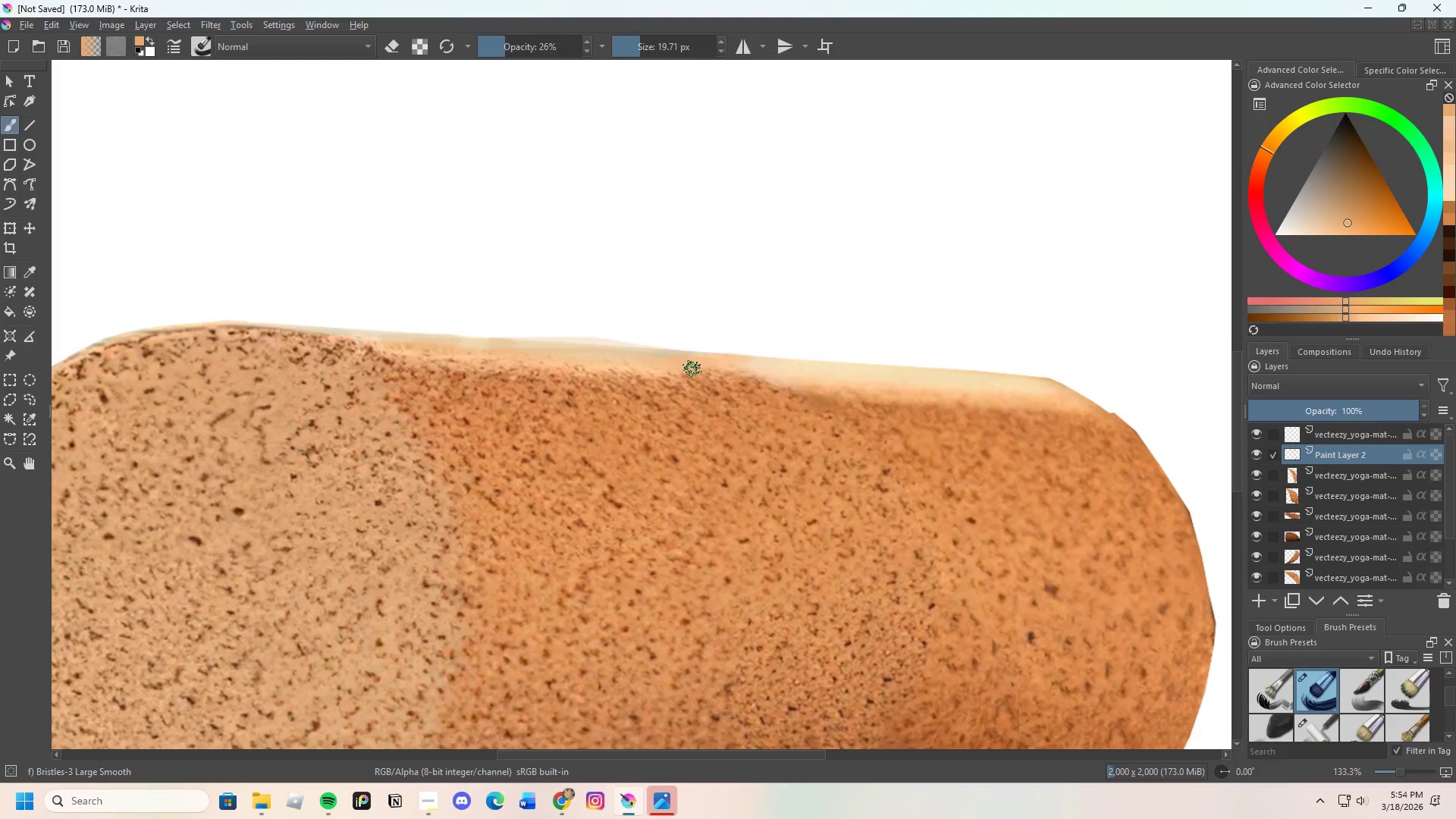 
key(Control+Z)
 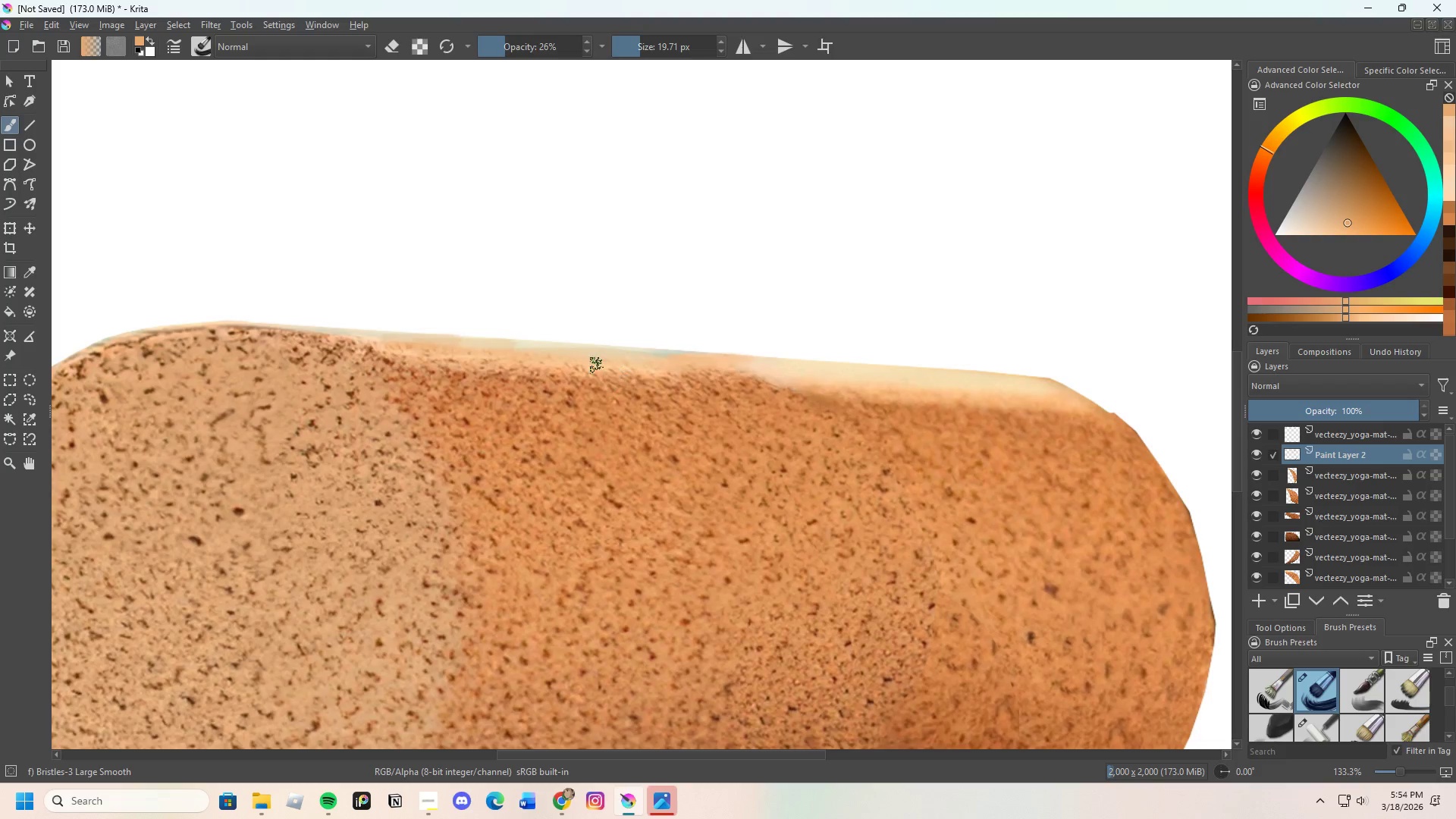 
scroll: coordinate [533, 340], scroll_direction: up, amount: 1.0
 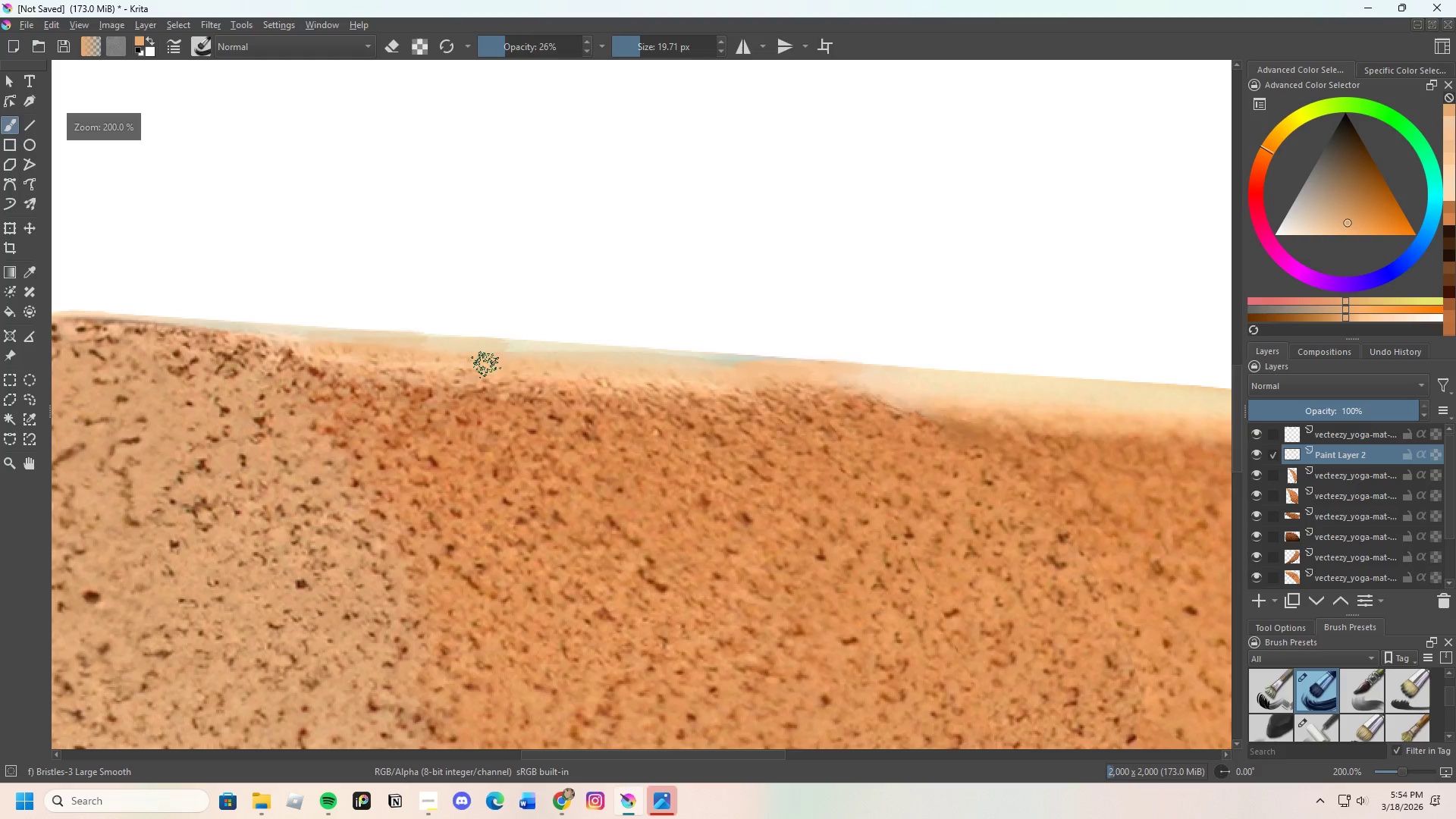 
left_click_drag(start_coordinate=[496, 362], to_coordinate=[616, 369])
 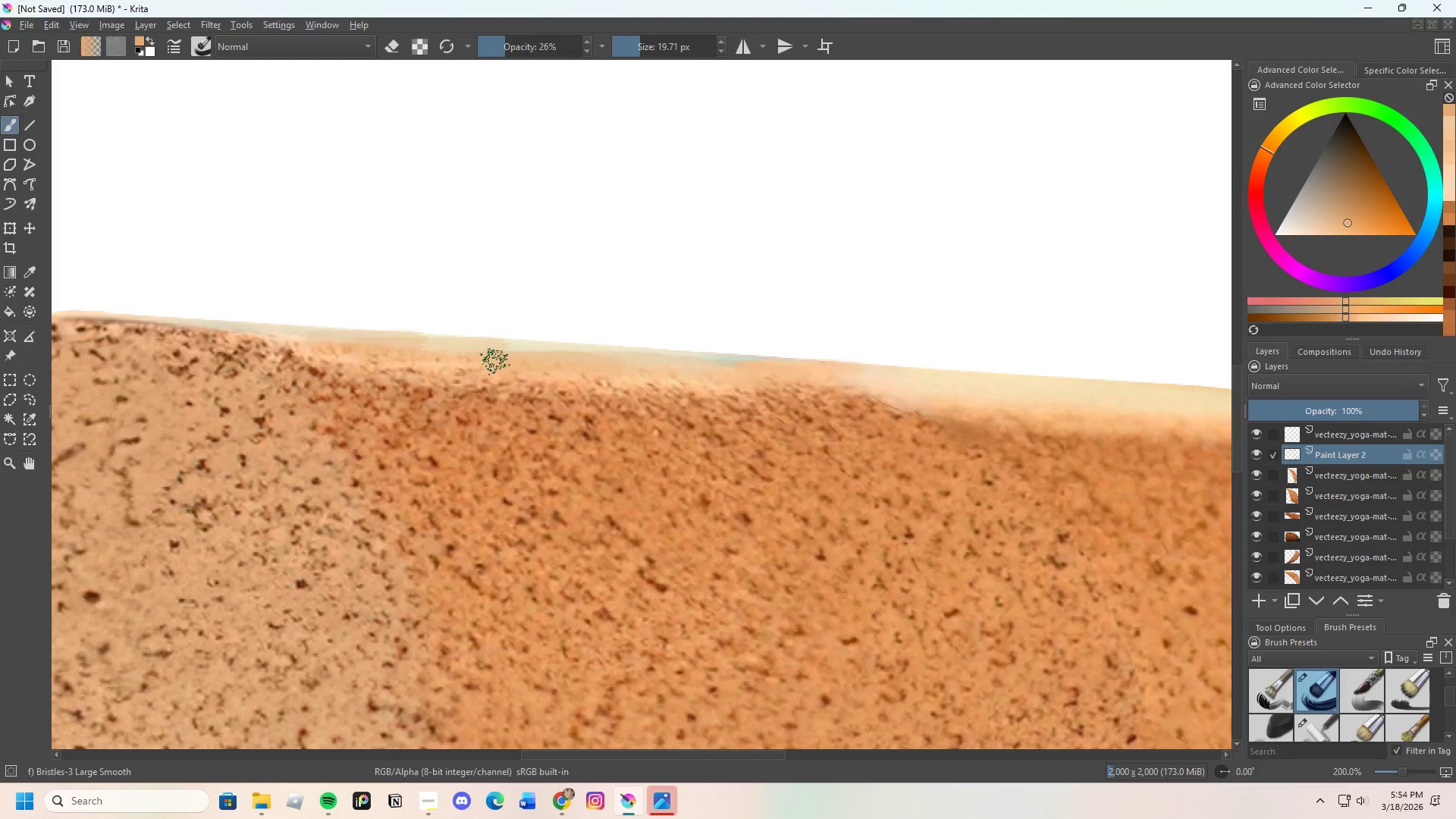 
left_click_drag(start_coordinate=[506, 360], to_coordinate=[754, 382])
 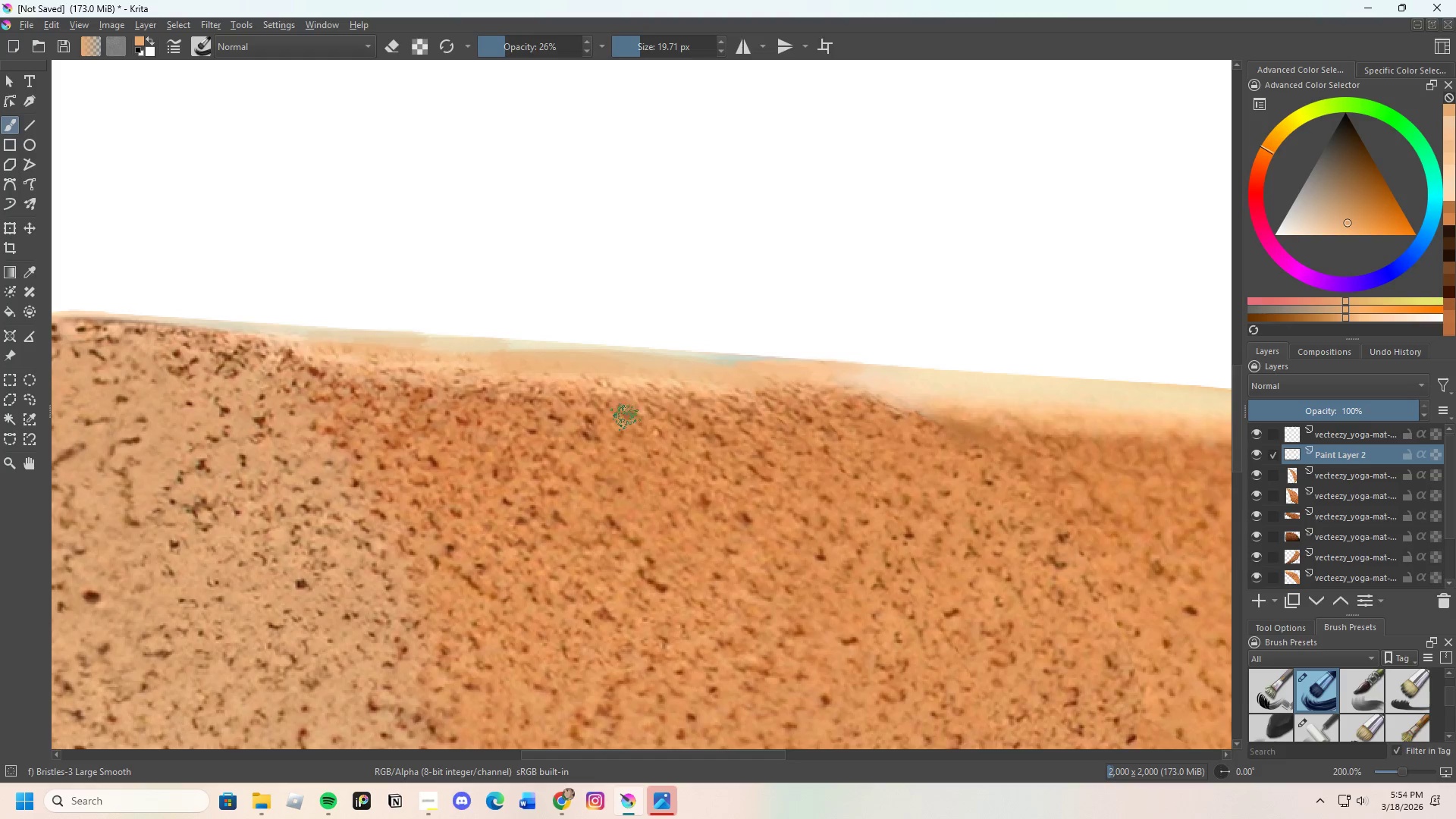 
hold_key(key=ControlLeft, duration=0.95)
left_click([628, 384])
 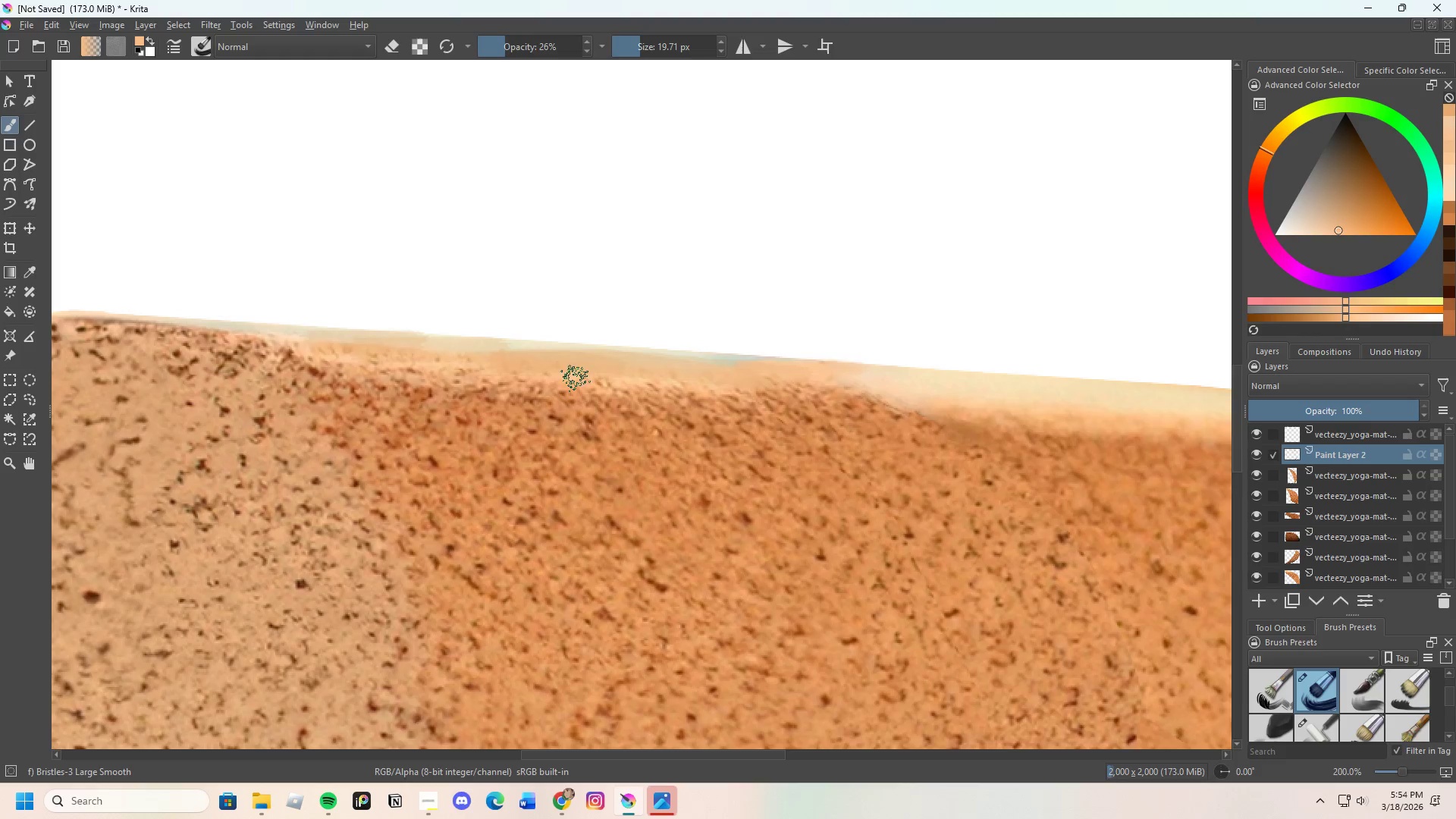 
left_click_drag(start_coordinate=[572, 377], to_coordinate=[656, 380])
 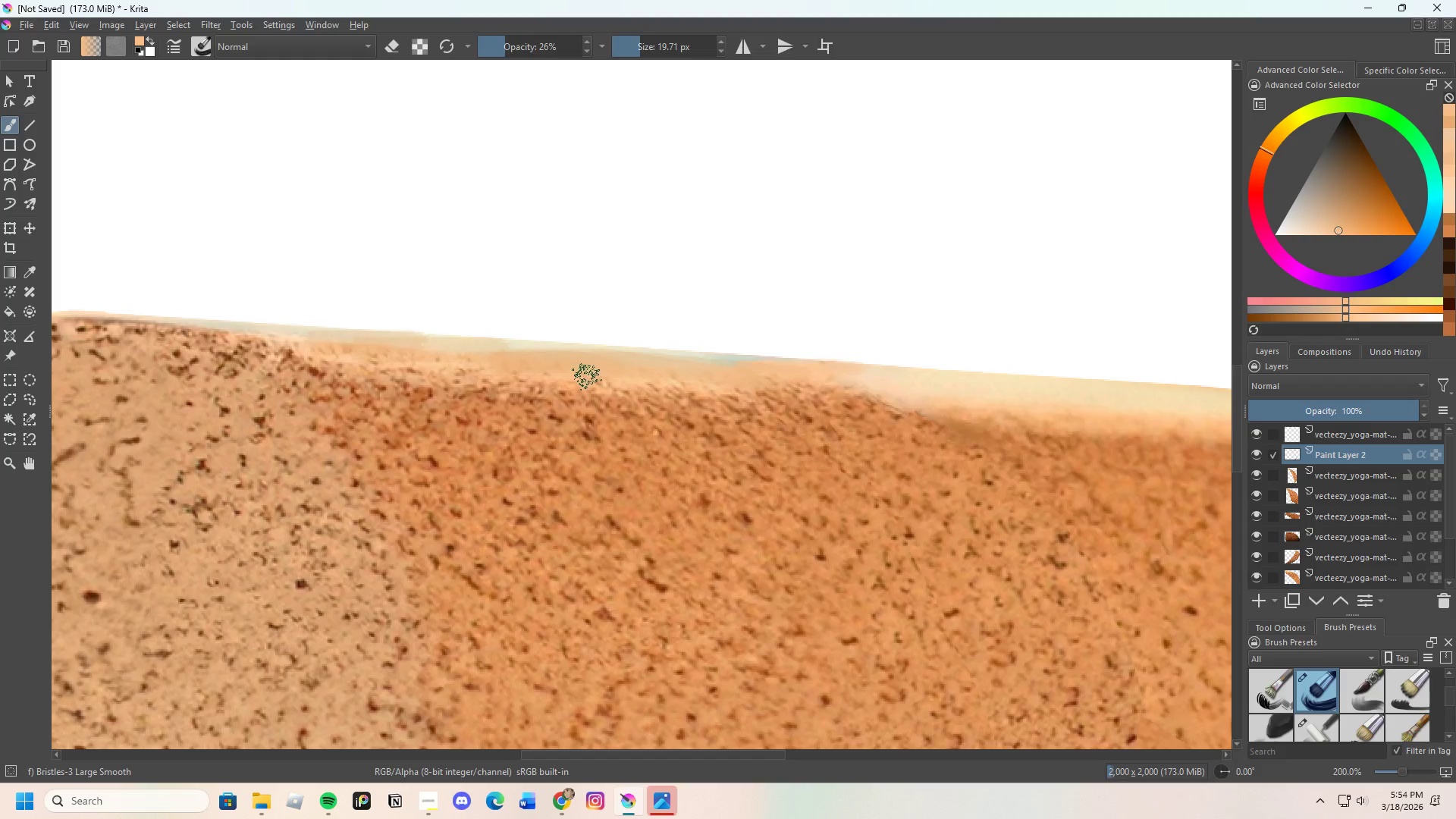 
left_click_drag(start_coordinate=[607, 377], to_coordinate=[522, 377])
 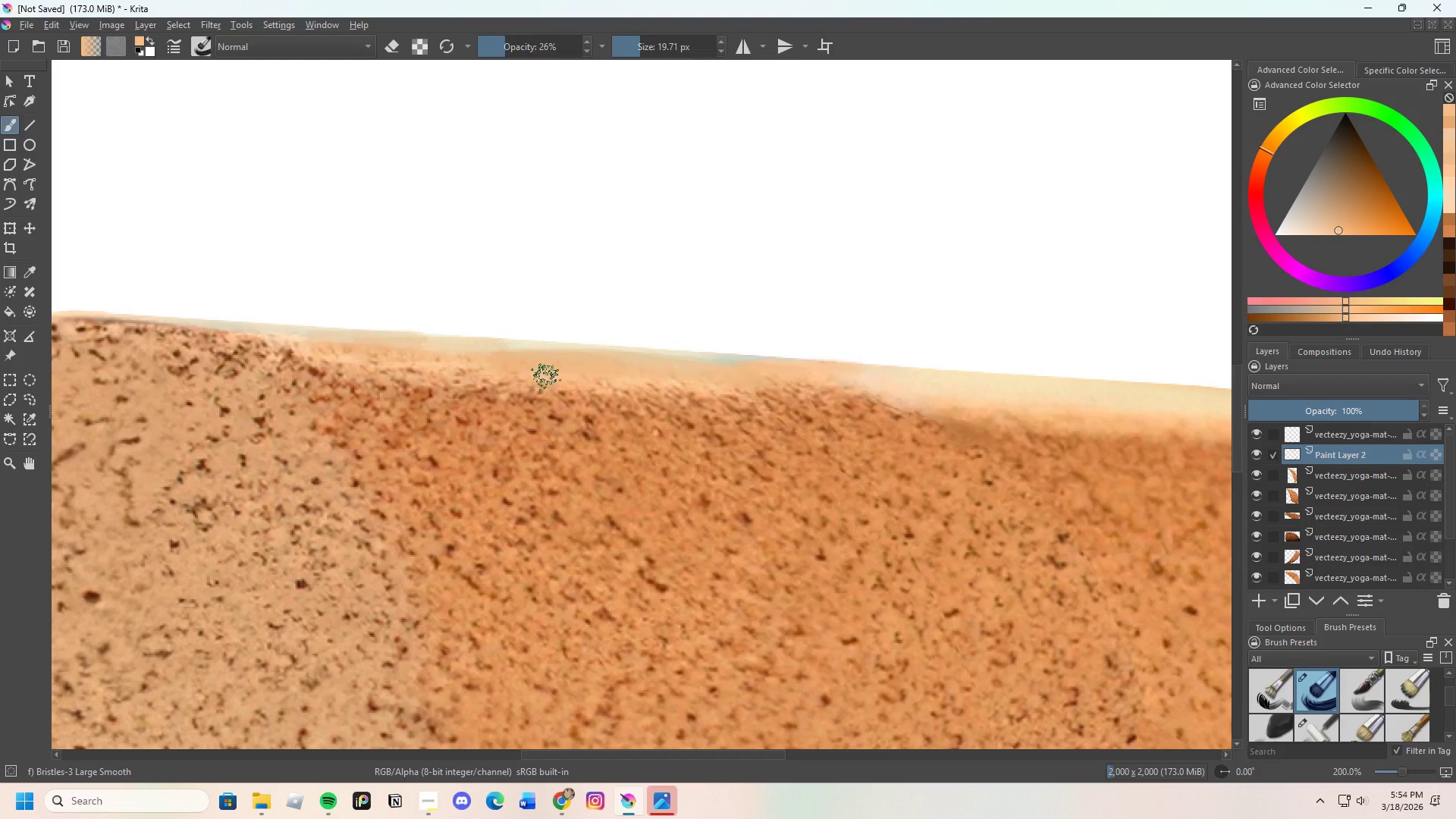 
left_click_drag(start_coordinate=[566, 377], to_coordinate=[640, 381])
 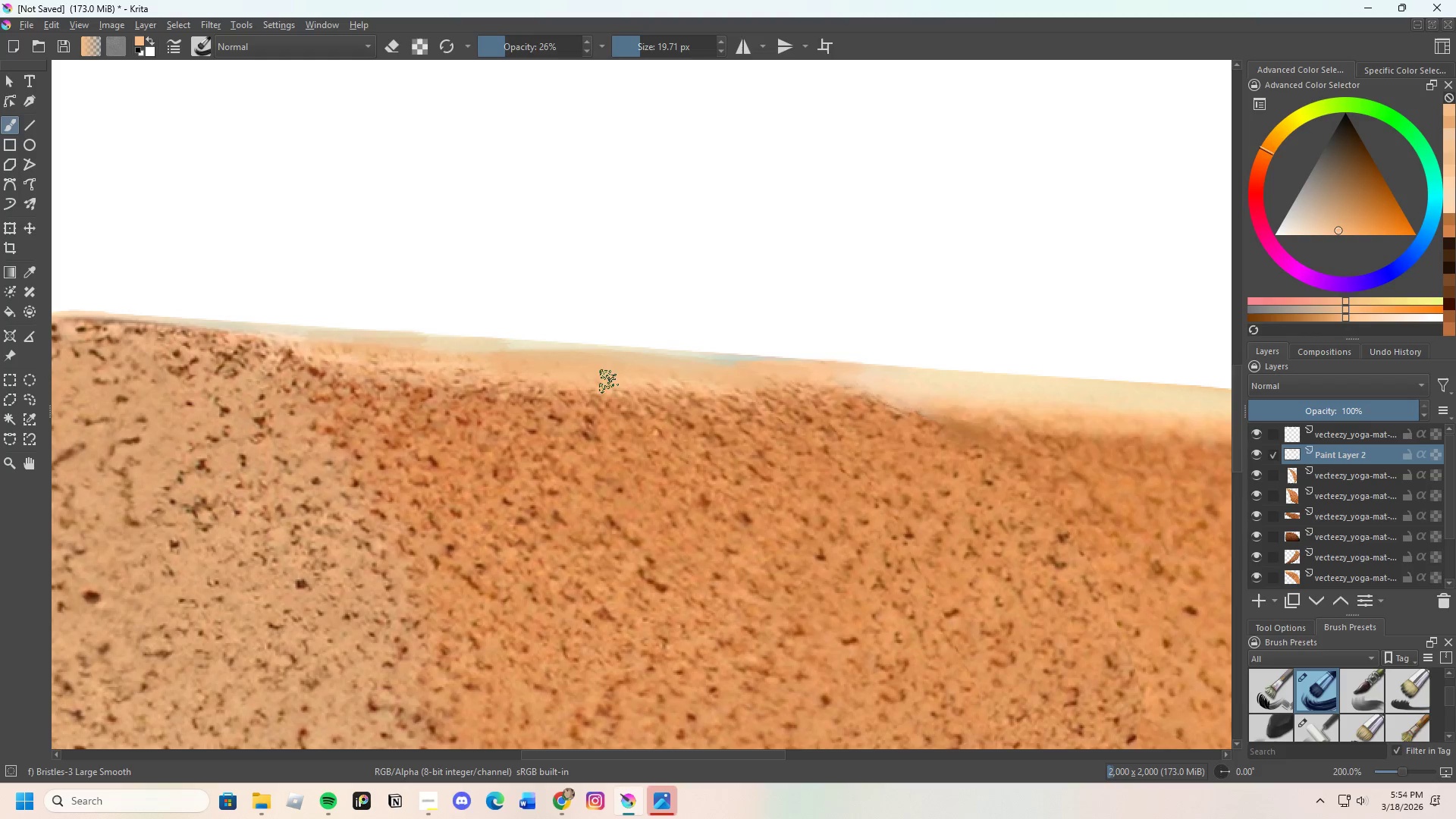 
left_click_drag(start_coordinate=[580, 380], to_coordinate=[686, 380])
 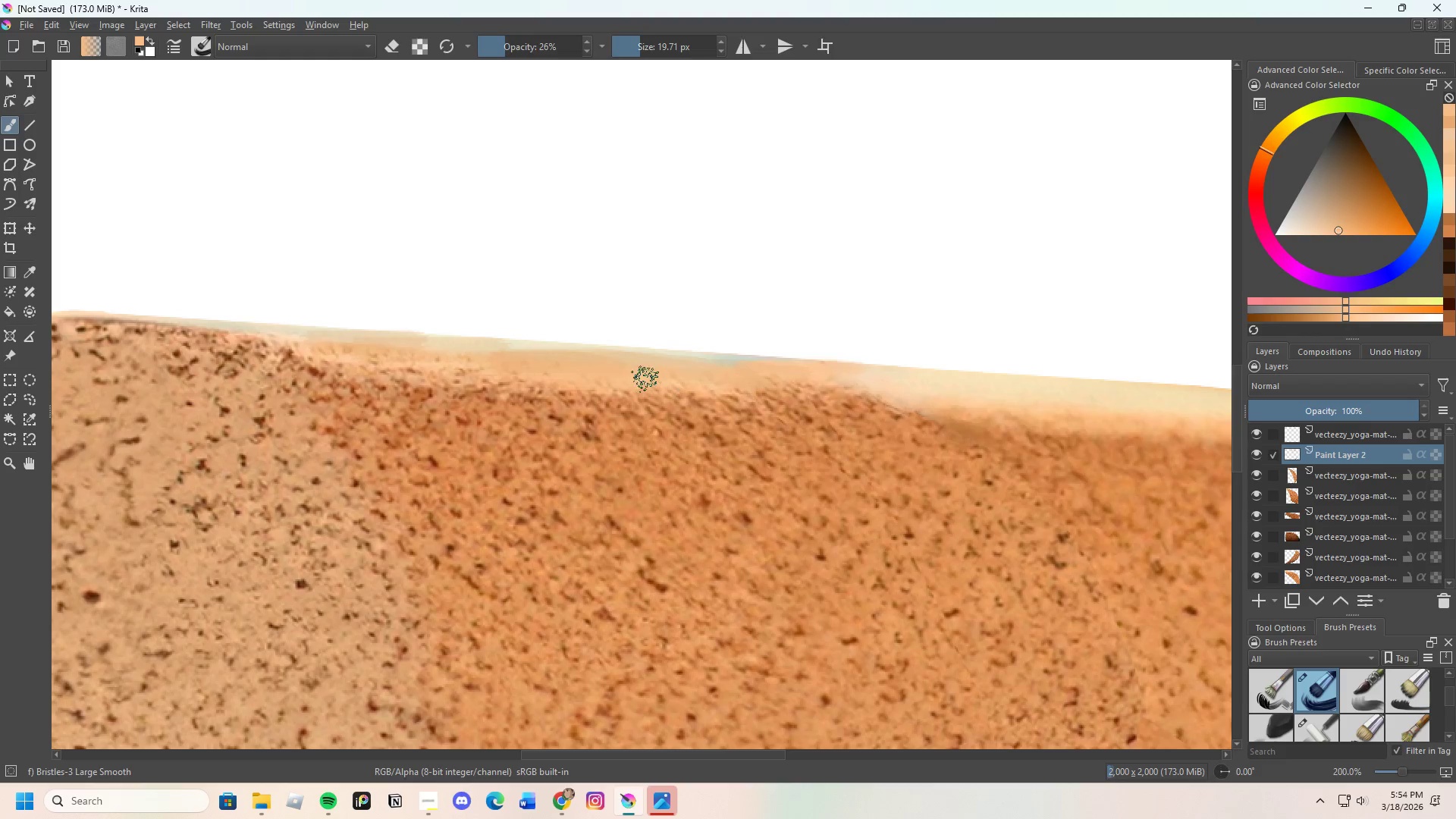 
left_click_drag(start_coordinate=[658, 379], to_coordinate=[736, 379])
 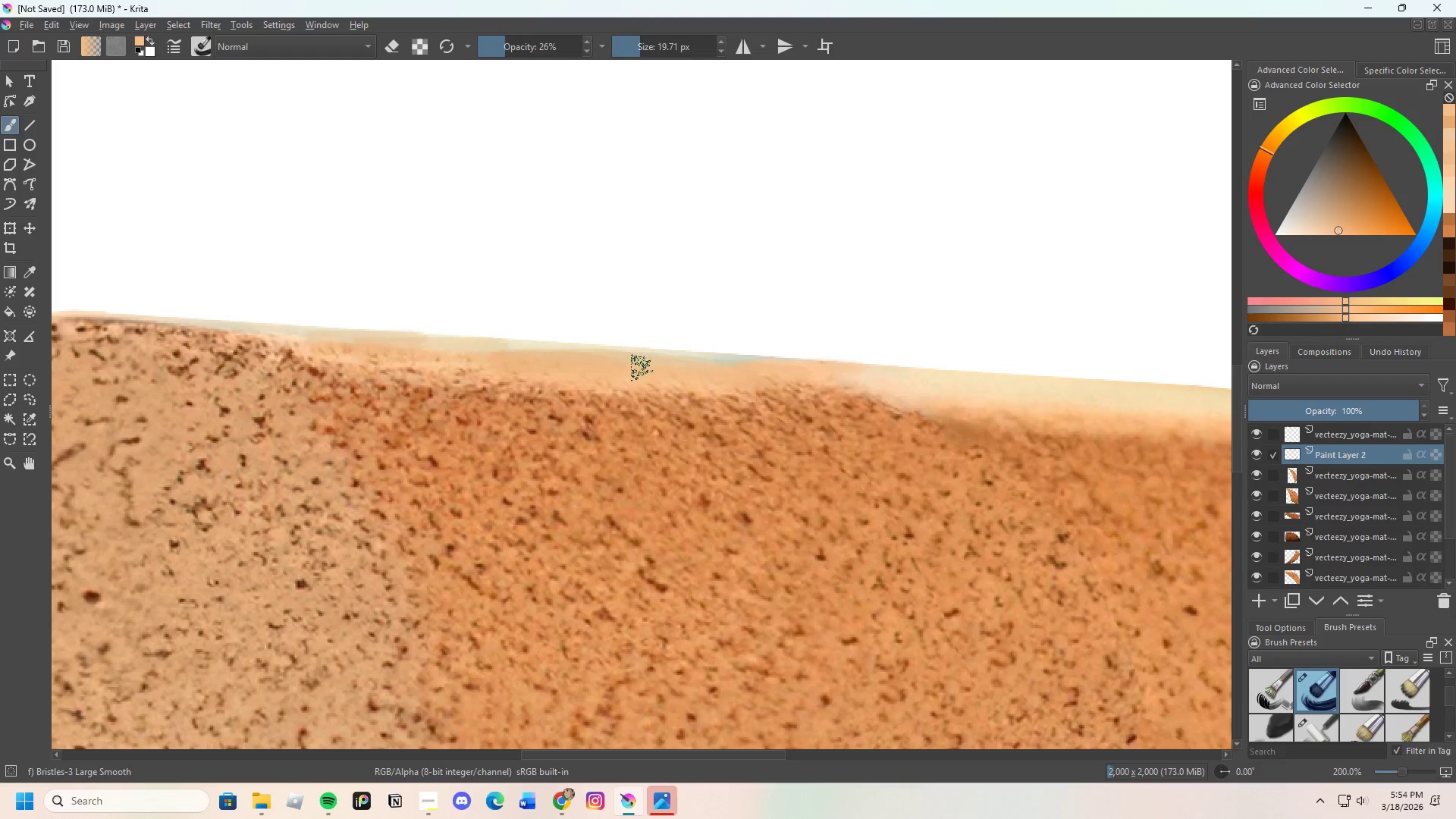 
left_click_drag(start_coordinate=[645, 368], to_coordinate=[744, 368])
 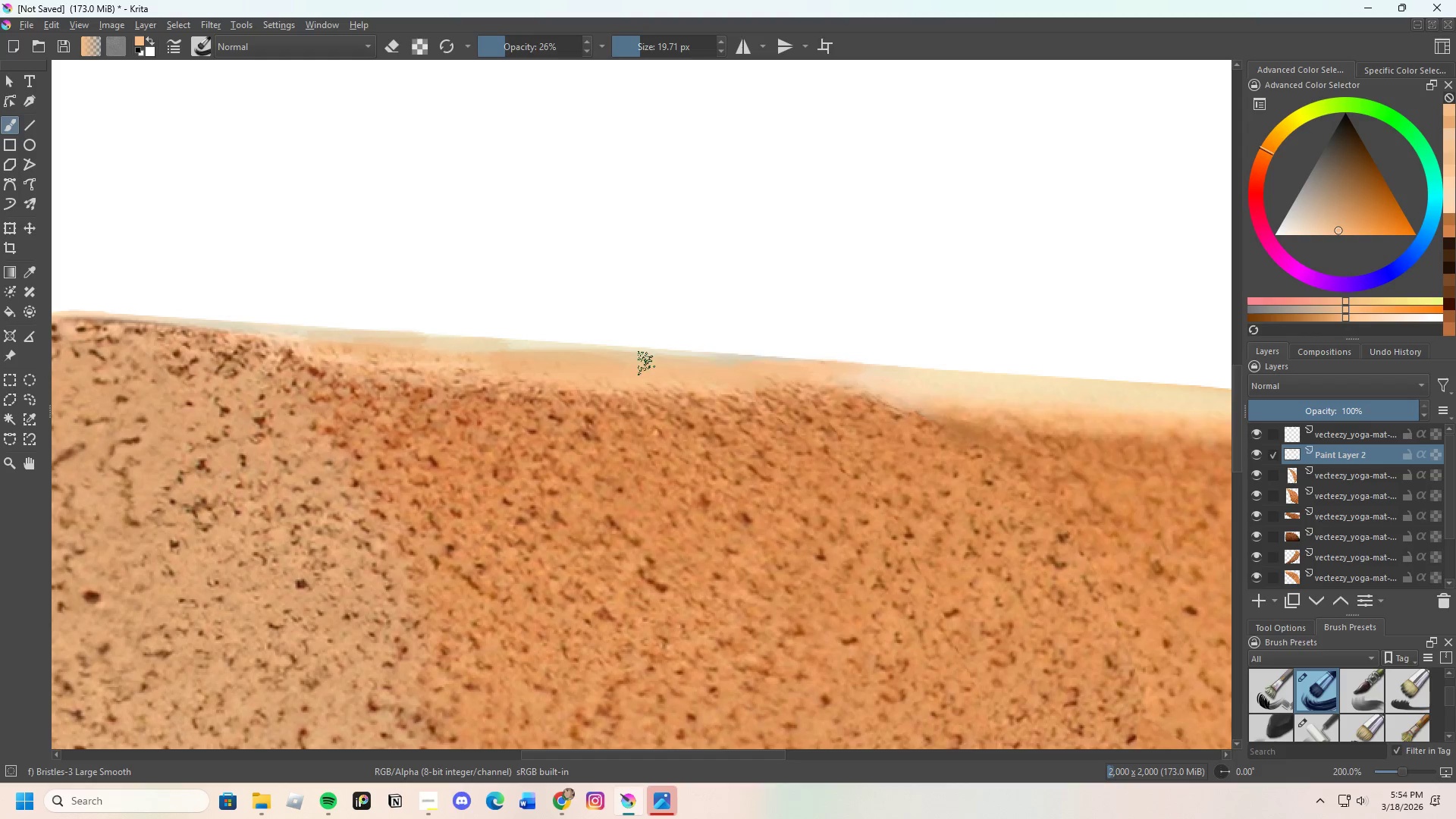 
left_click_drag(start_coordinate=[616, 359], to_coordinate=[711, 361])
 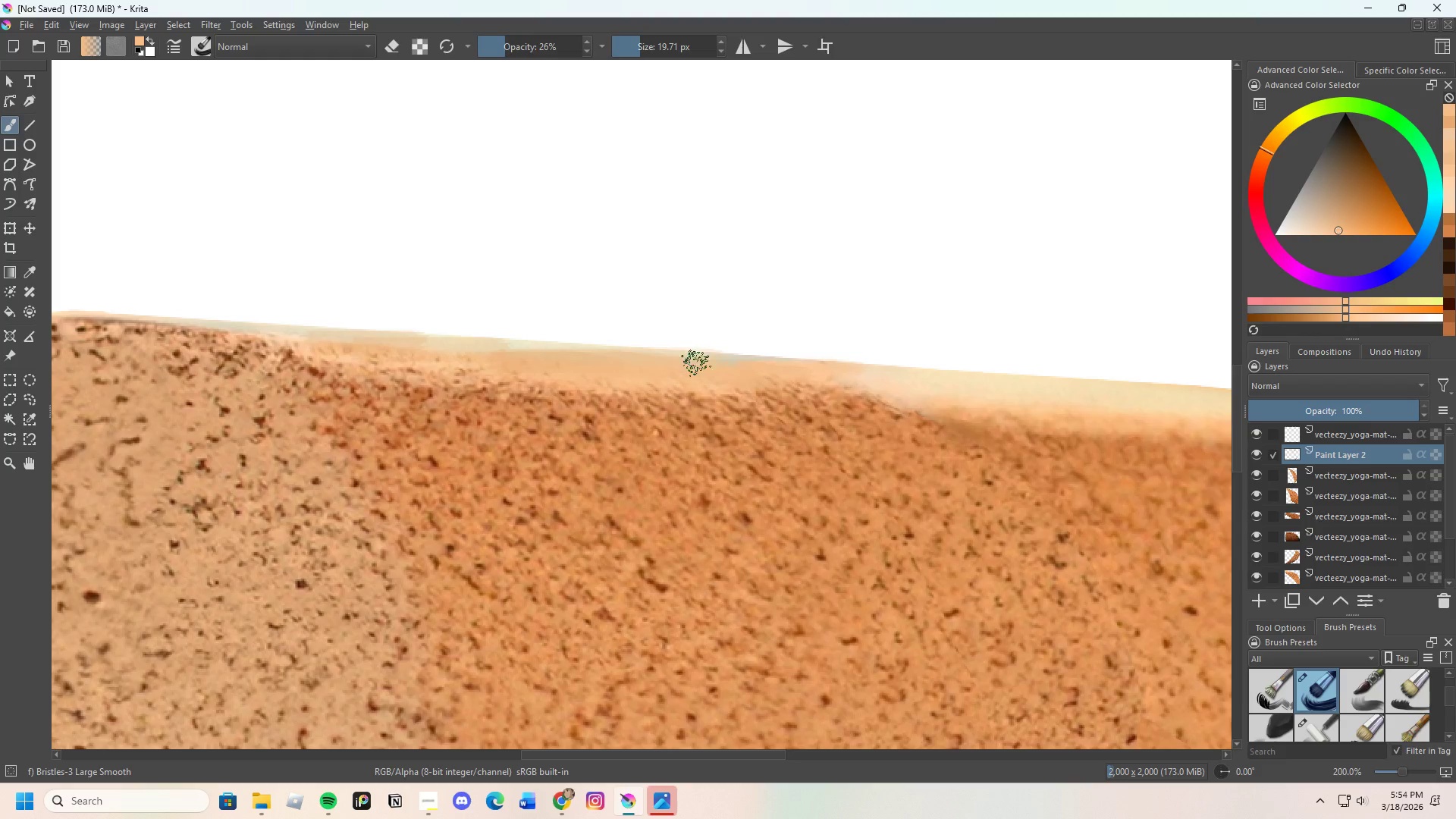 
left_click_drag(start_coordinate=[696, 363], to_coordinate=[807, 379])
 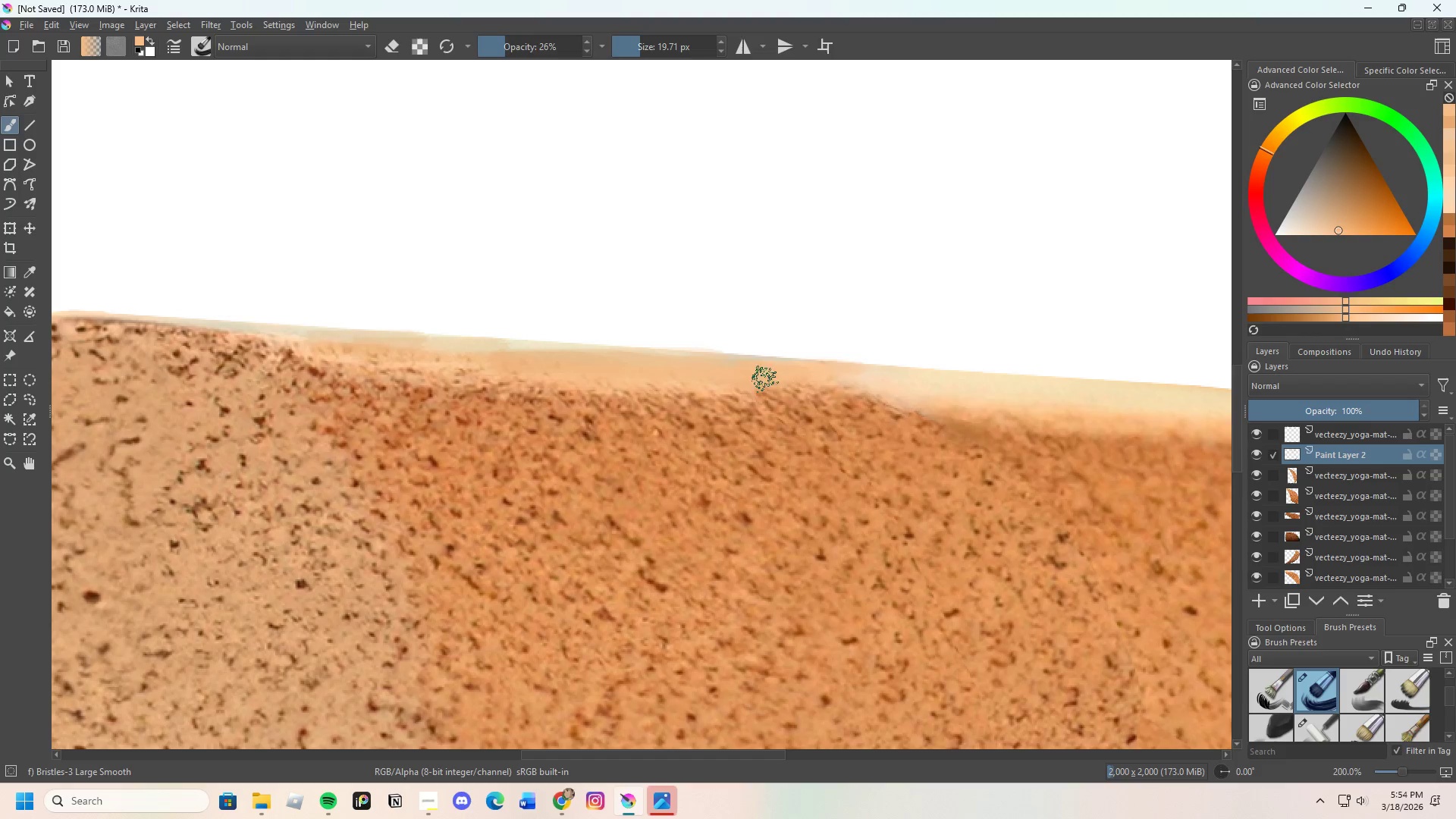 
left_click_drag(start_coordinate=[791, 381], to_coordinate=[864, 384])
 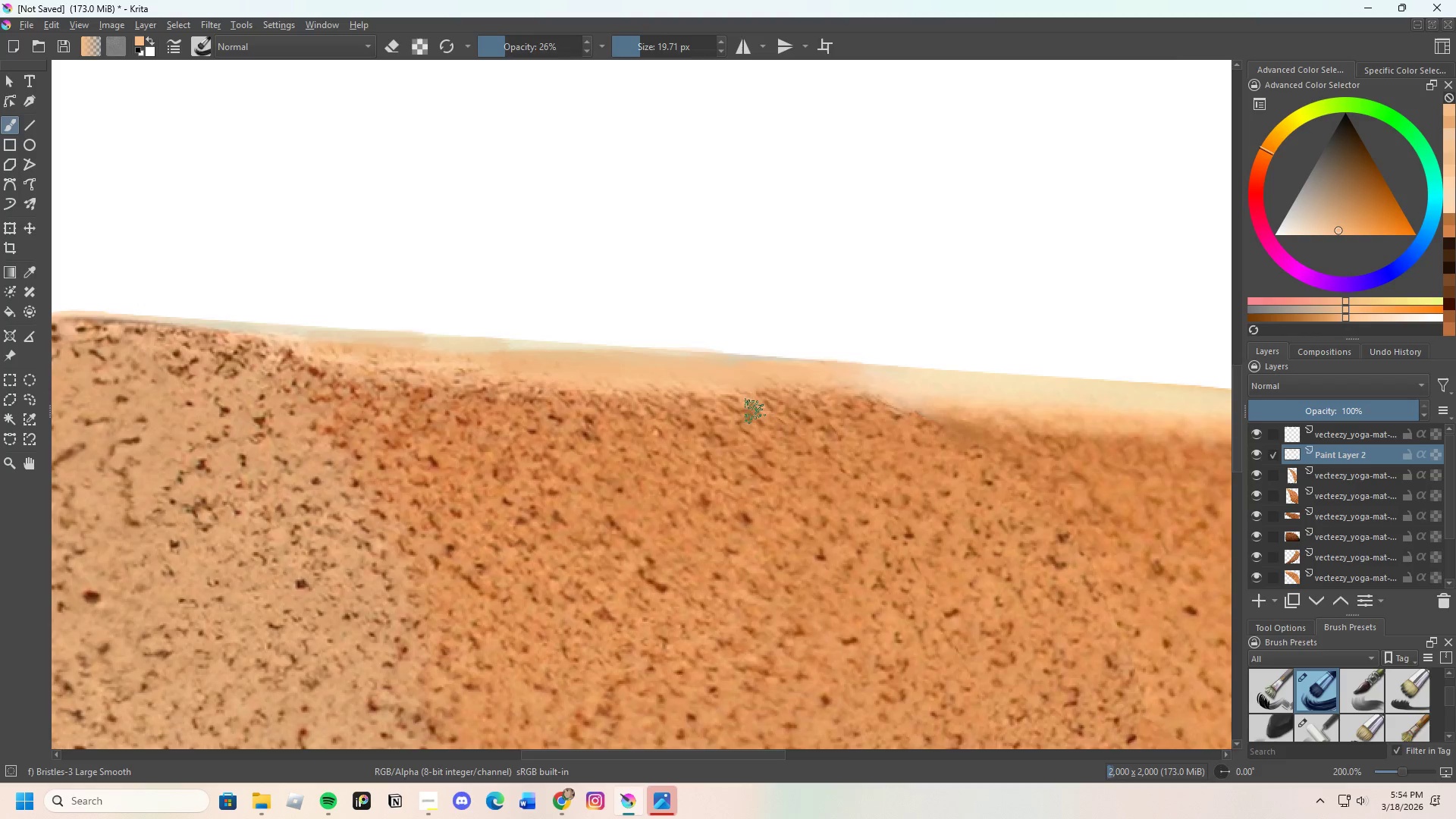 
hold_key(key=ControlLeft, duration=0.31)
 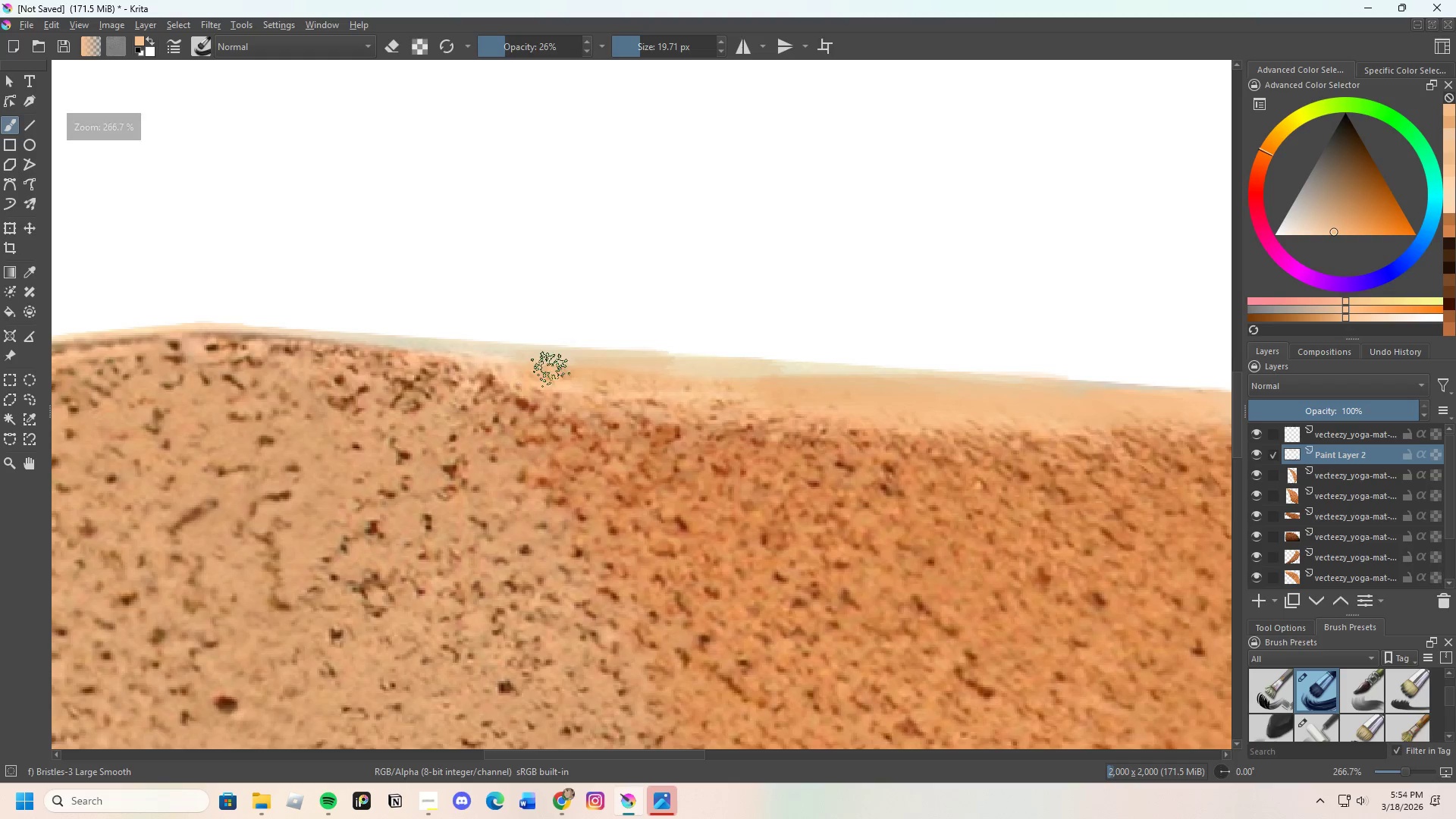 
scroll: coordinate [600, 390], scroll_direction: up, amount: 1.0
 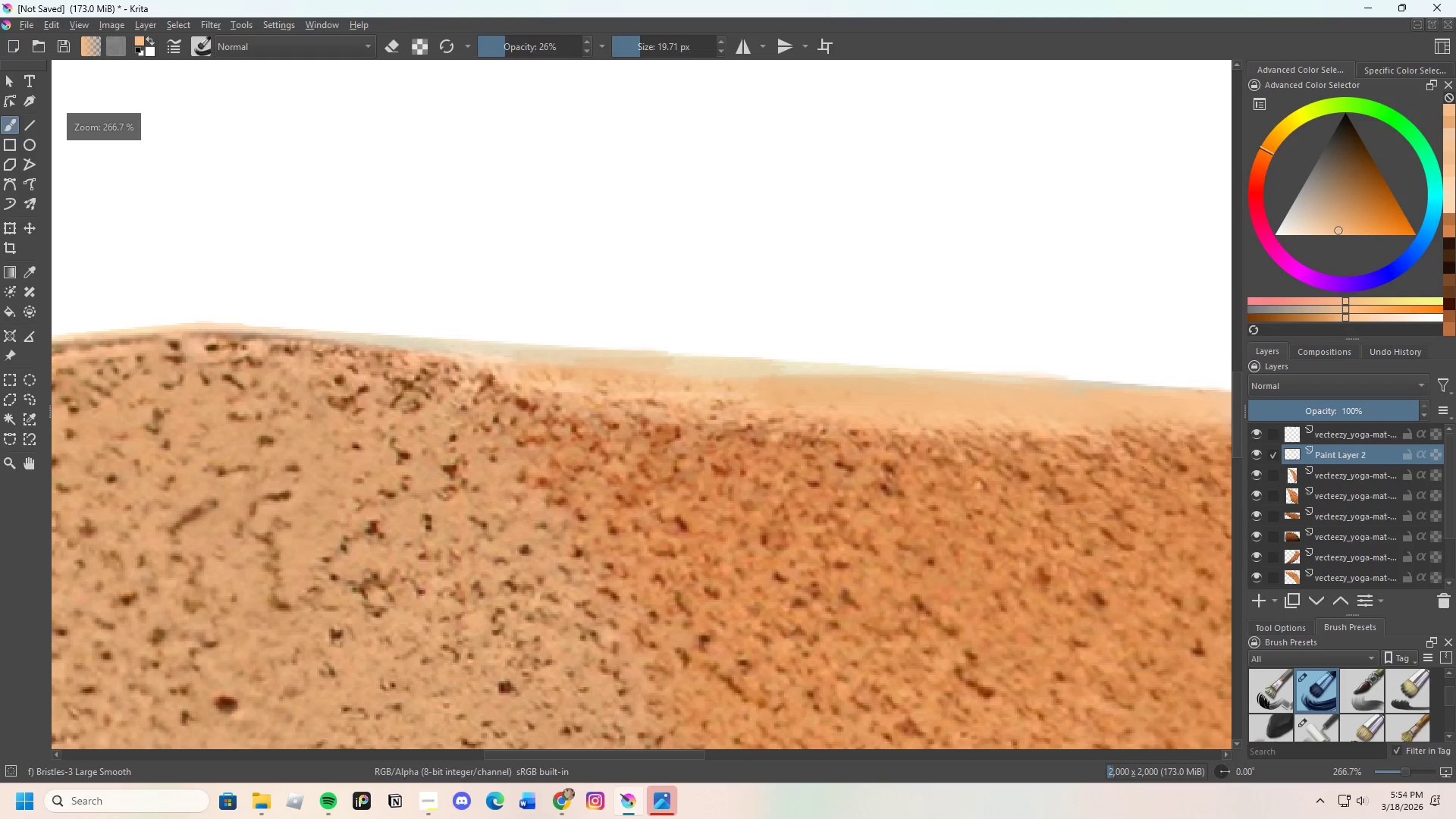 
left_click_drag(start_coordinate=[578, 371], to_coordinate=[505, 370])
 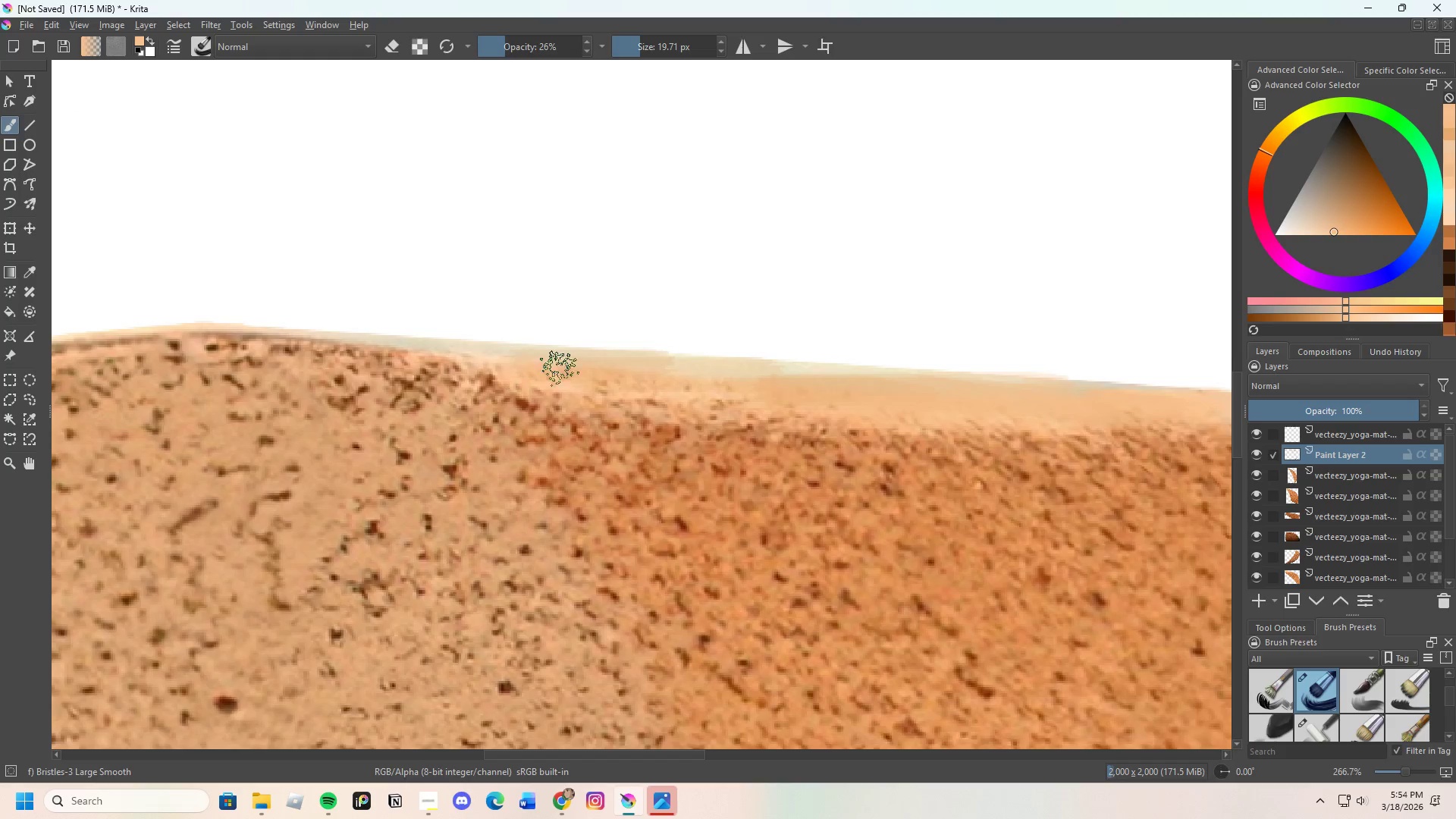 
left_click_drag(start_coordinate=[601, 375], to_coordinate=[472, 359])
 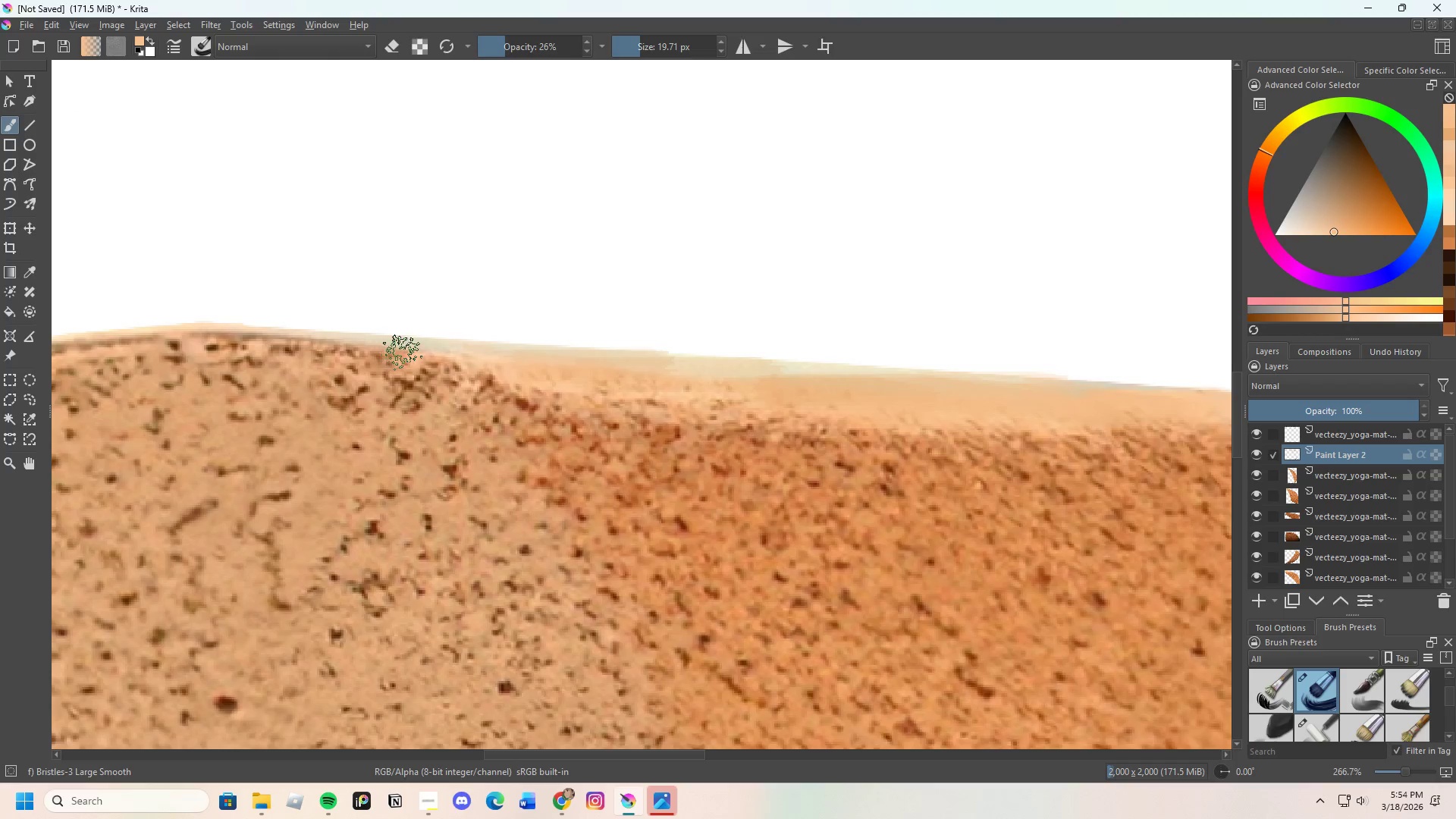 
left_click_drag(start_coordinate=[439, 356], to_coordinate=[532, 365])
 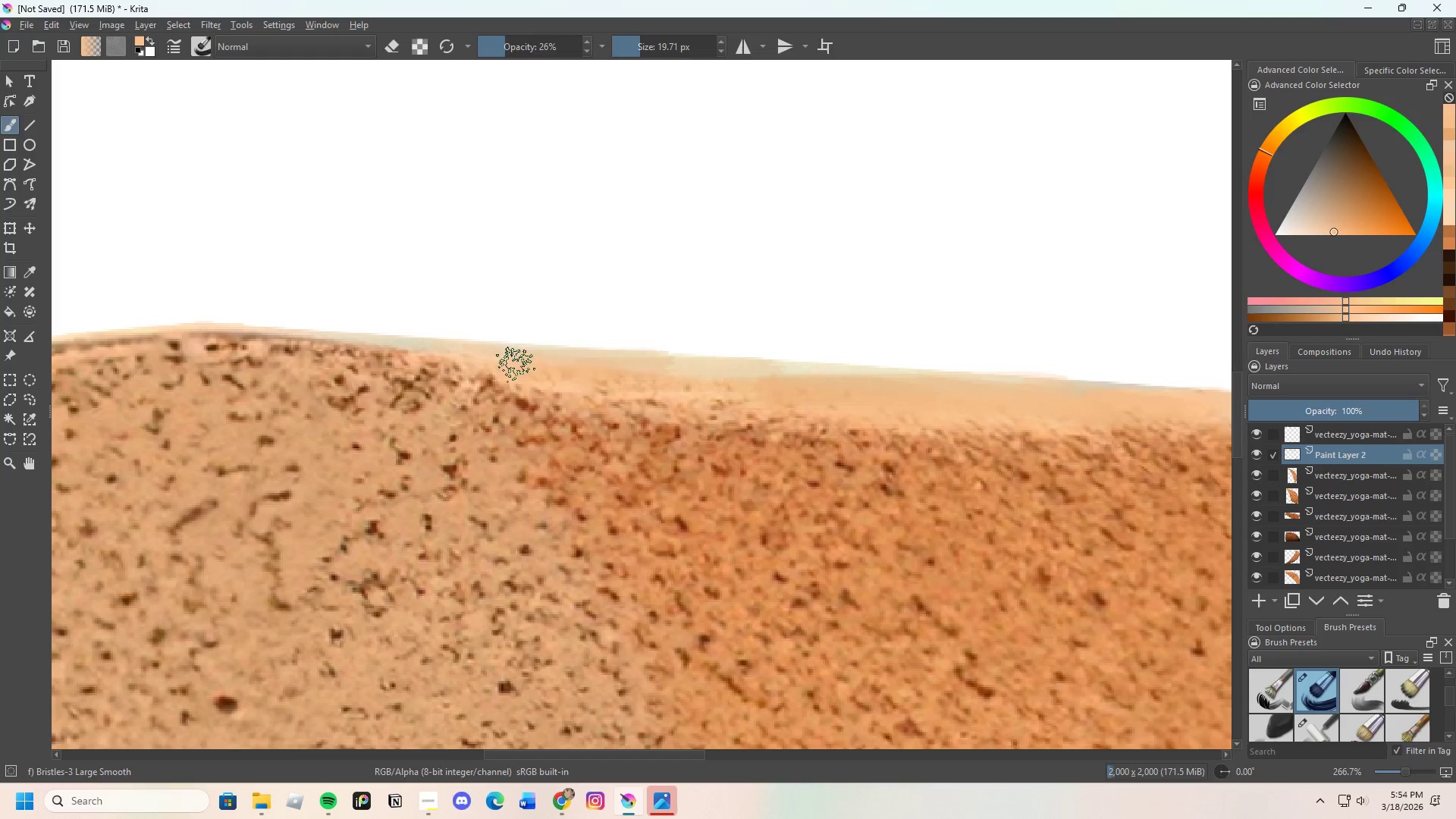 
left_click_drag(start_coordinate=[553, 365], to_coordinate=[717, 381])
 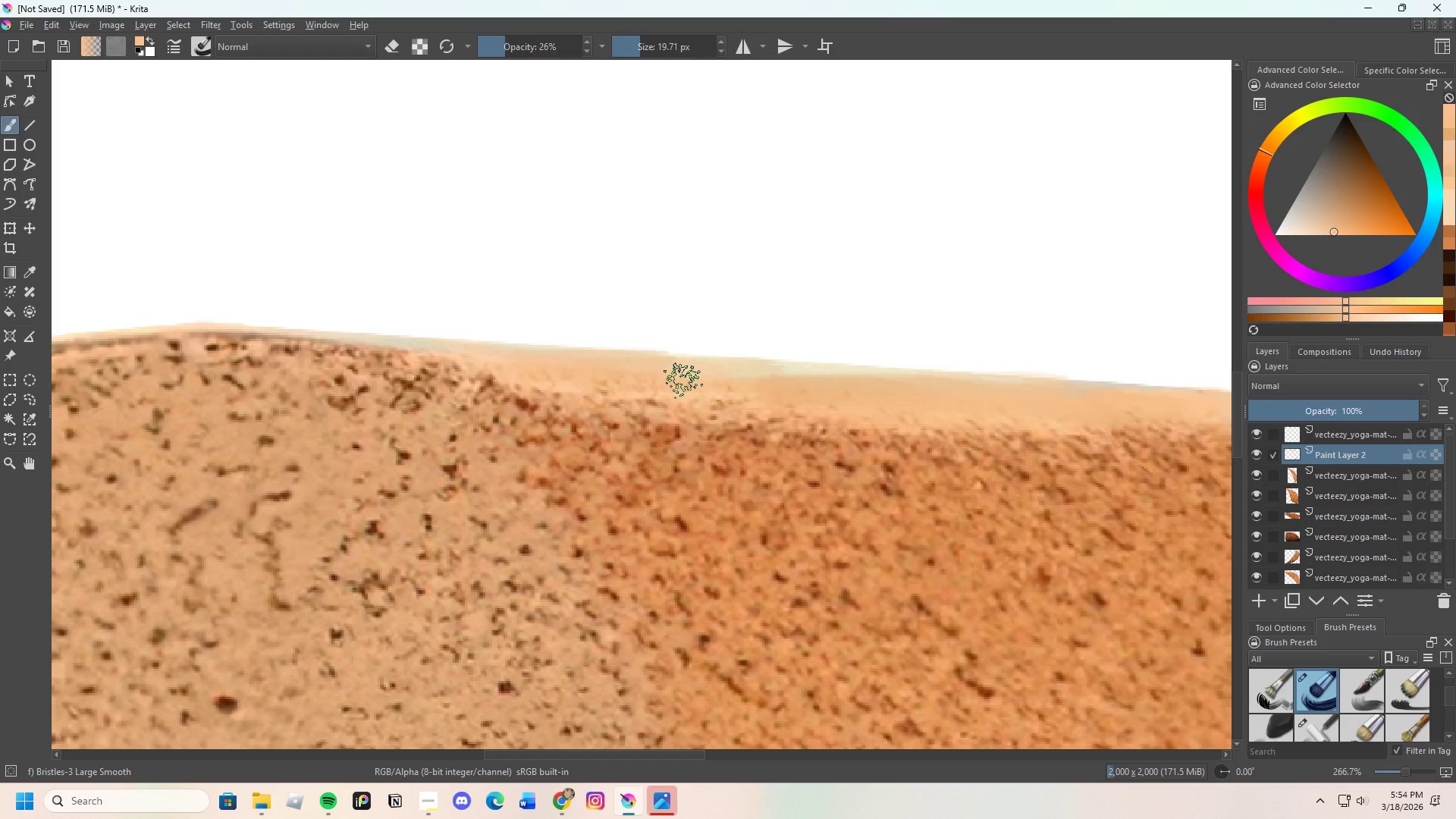 
left_click_drag(start_coordinate=[695, 381], to_coordinate=[803, 387])
 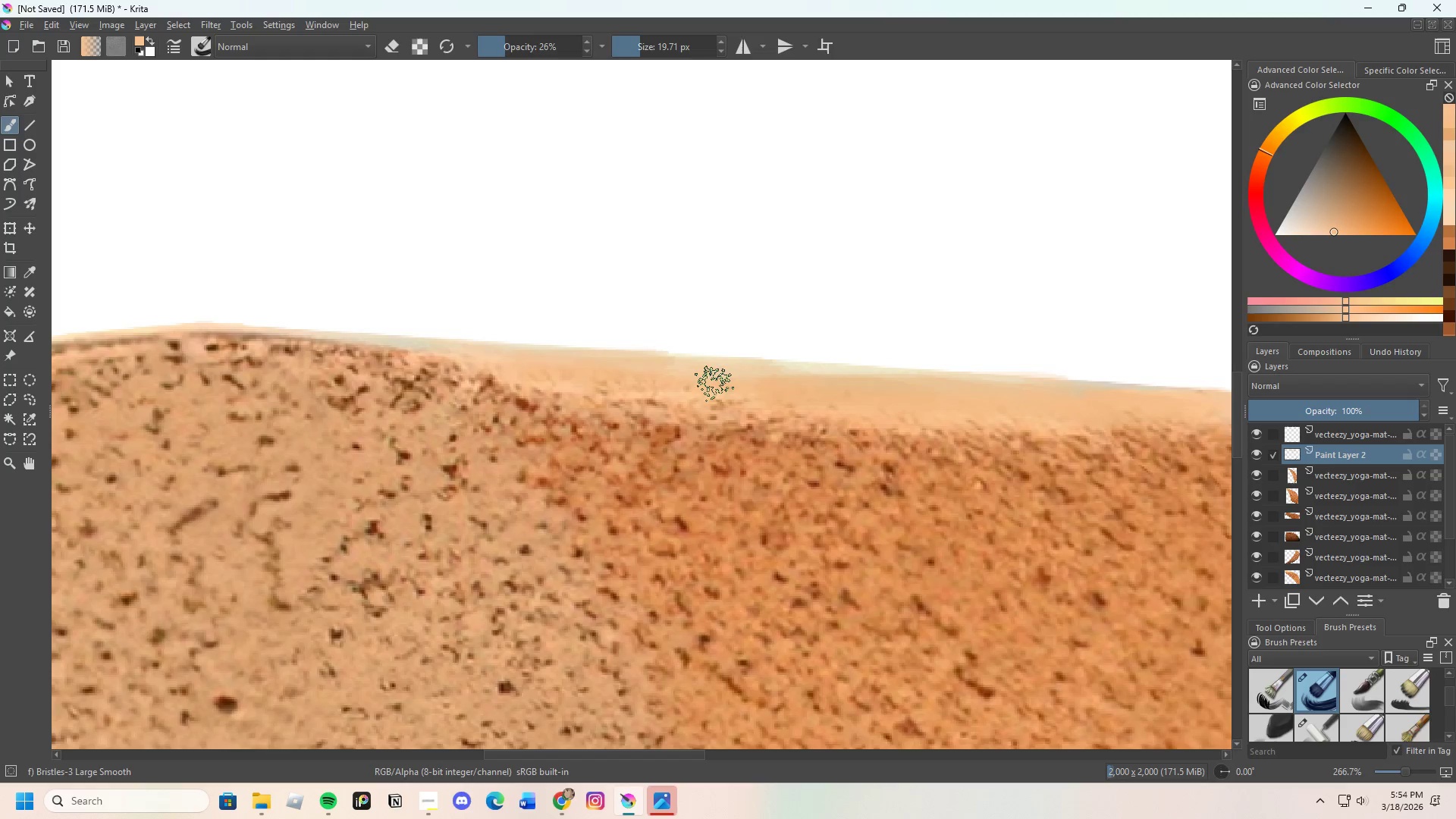 
left_click_drag(start_coordinate=[717, 383], to_coordinate=[757, 383])
 